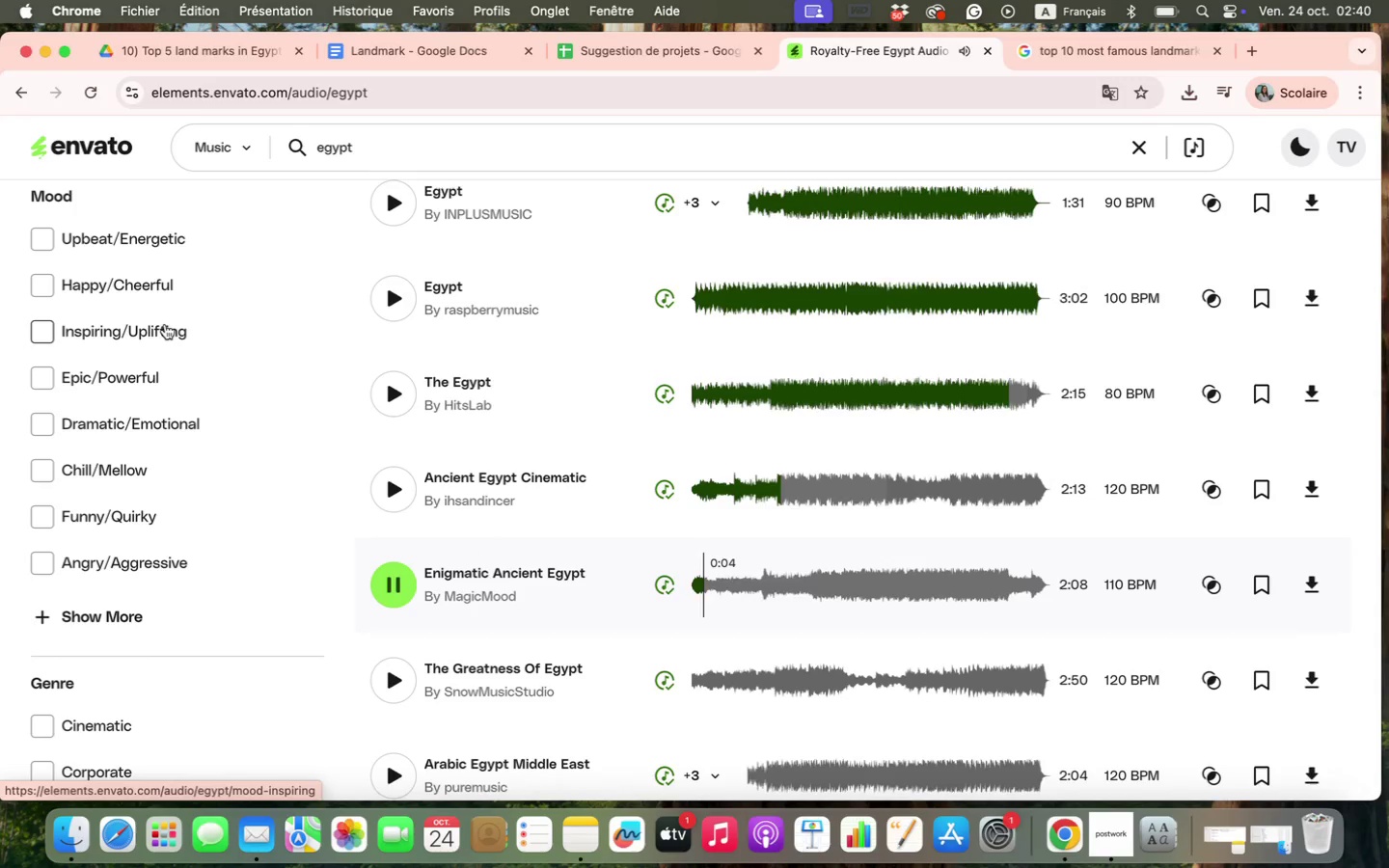 
left_click([44, 233])
 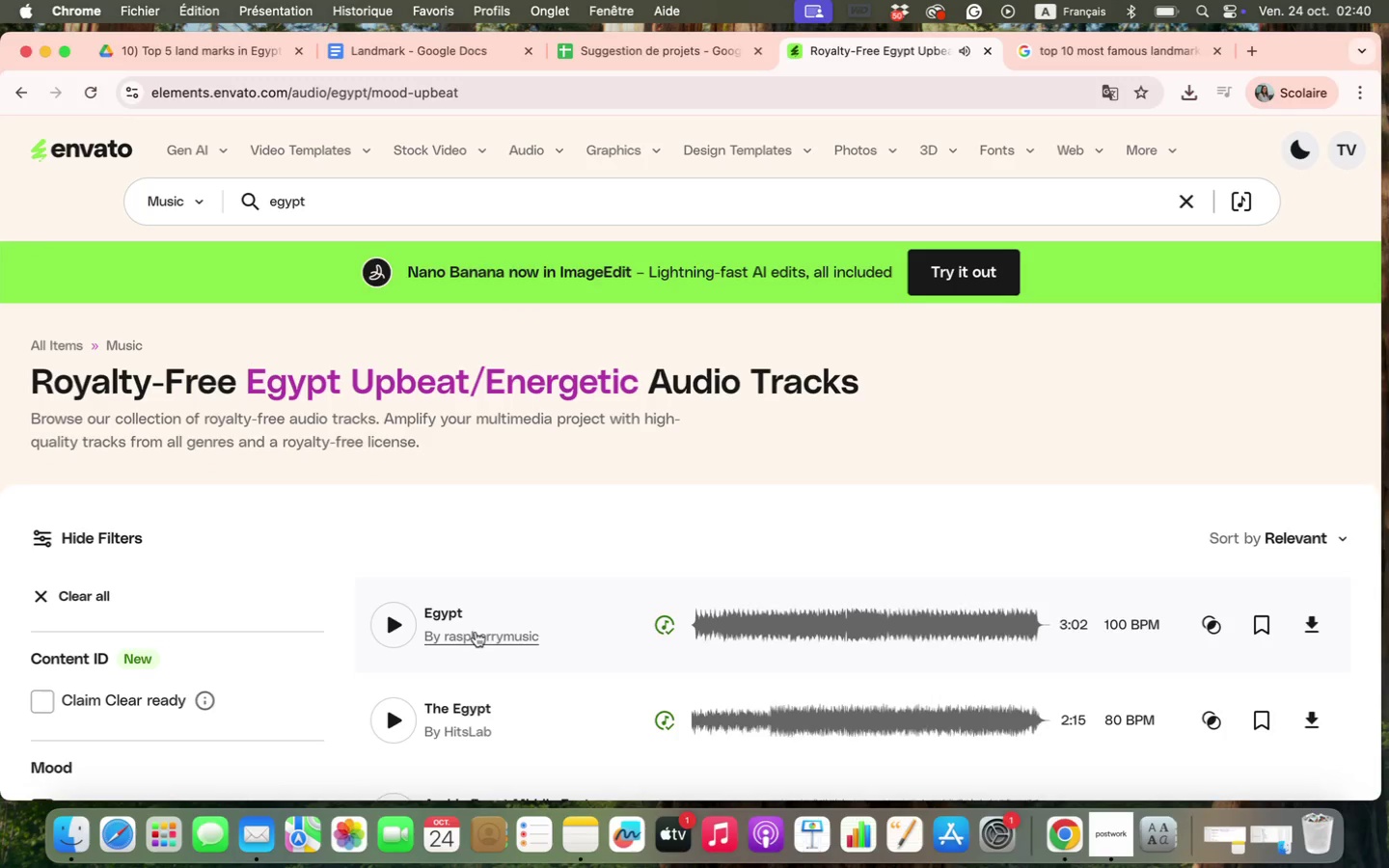 
left_click([402, 626])
 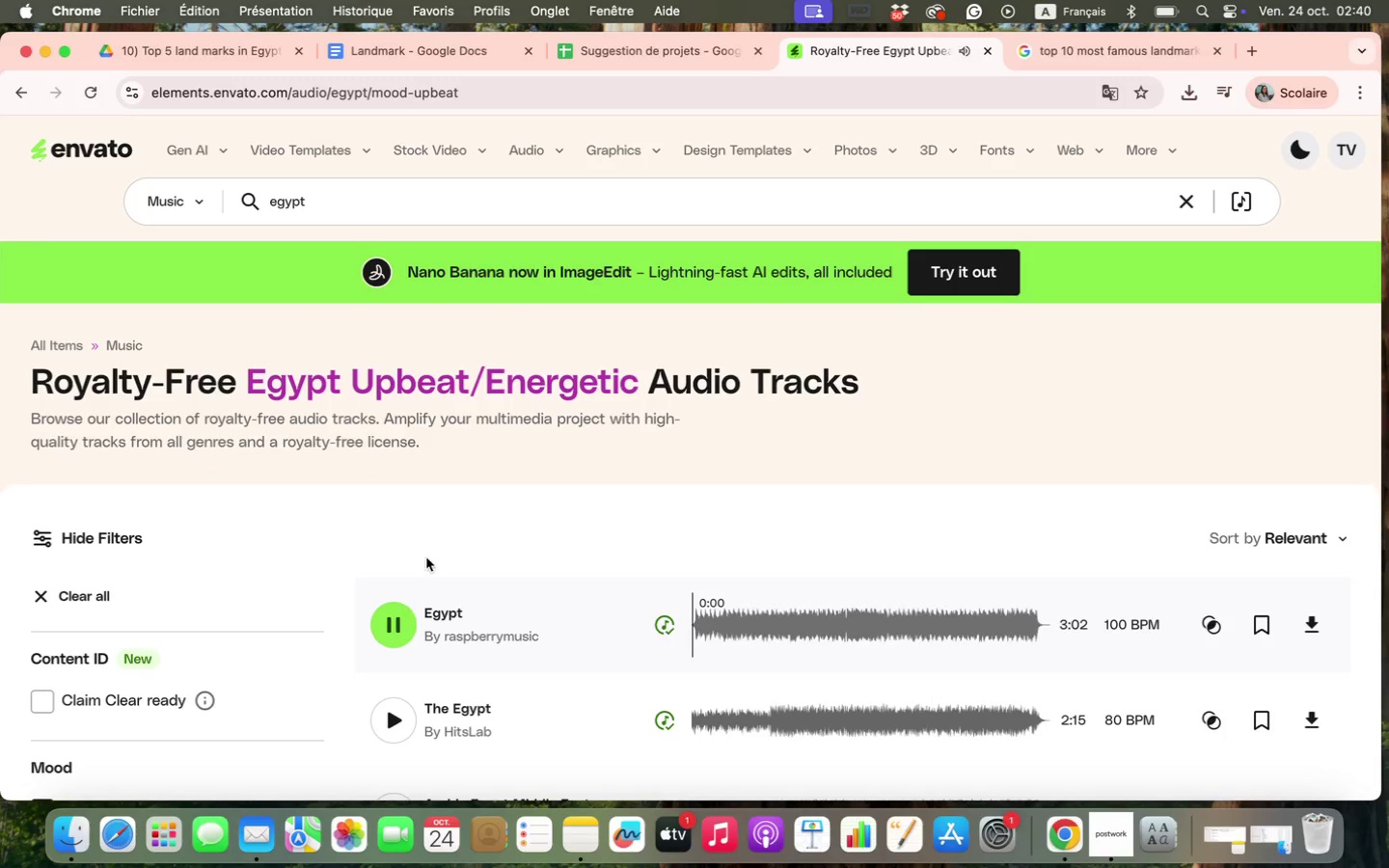 
scroll: coordinate [667, 498], scroll_direction: down, amount: 6.0
 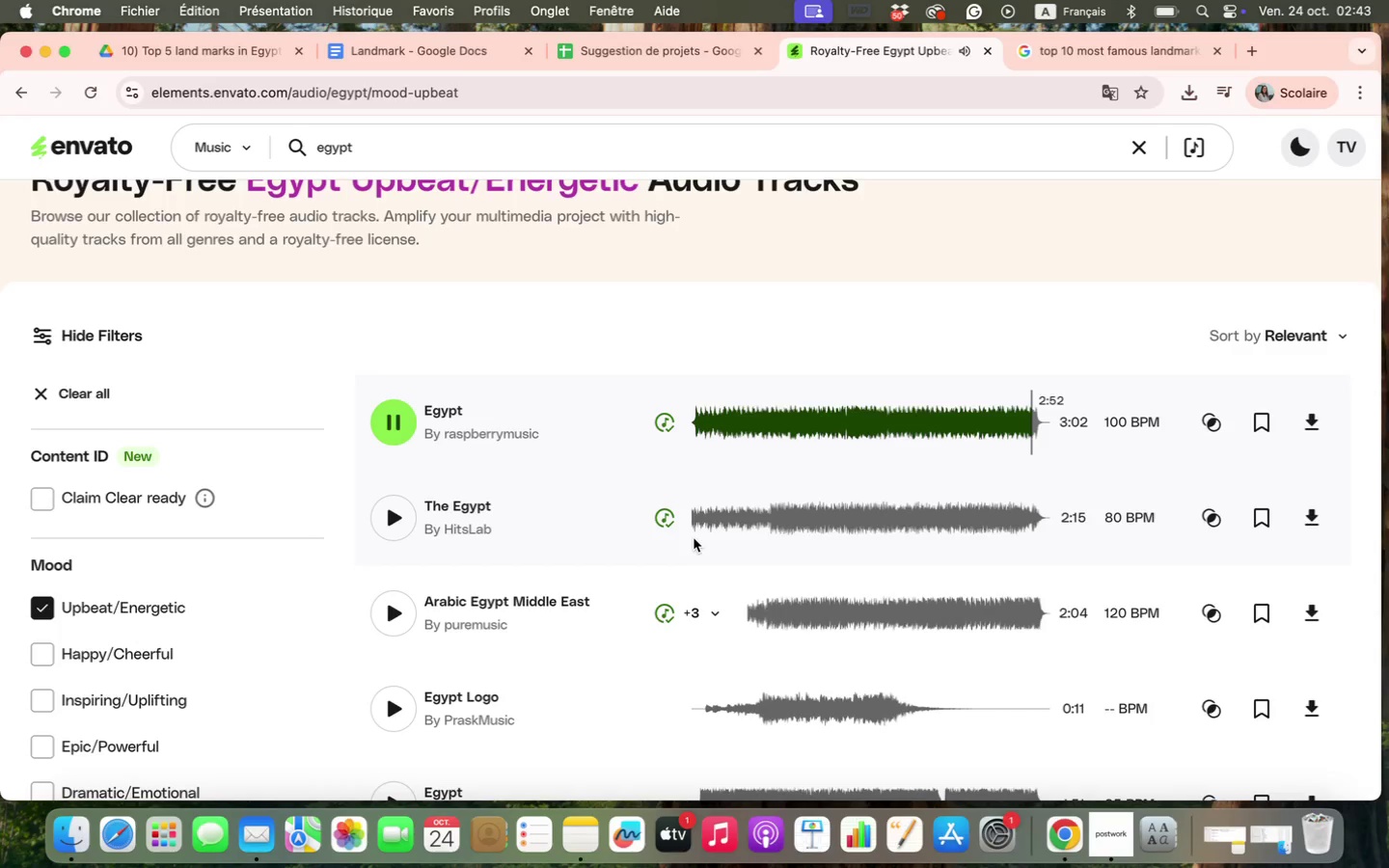 
wait(172.5)
 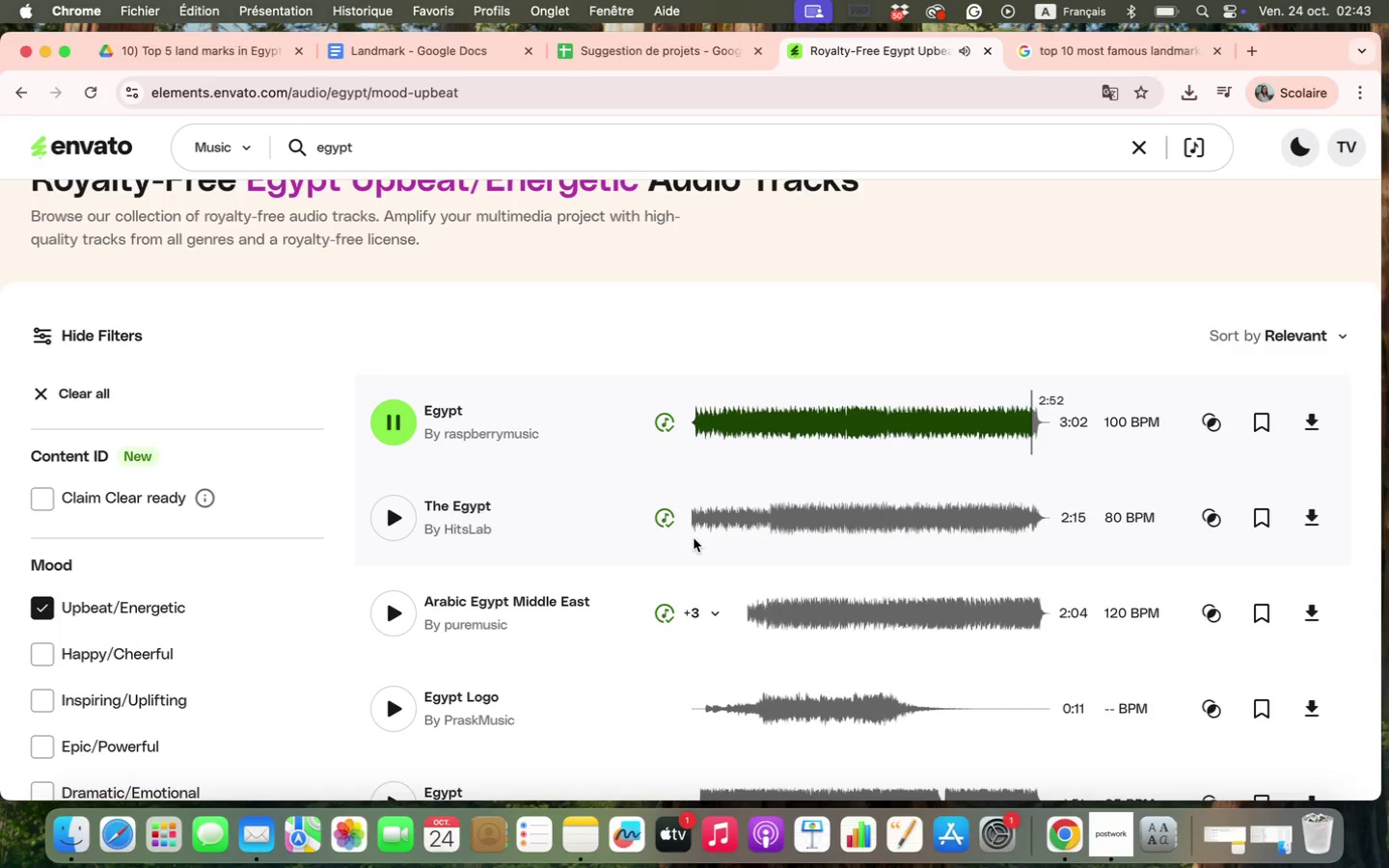 
scroll: coordinate [763, 407], scroll_direction: down, amount: 25.0
 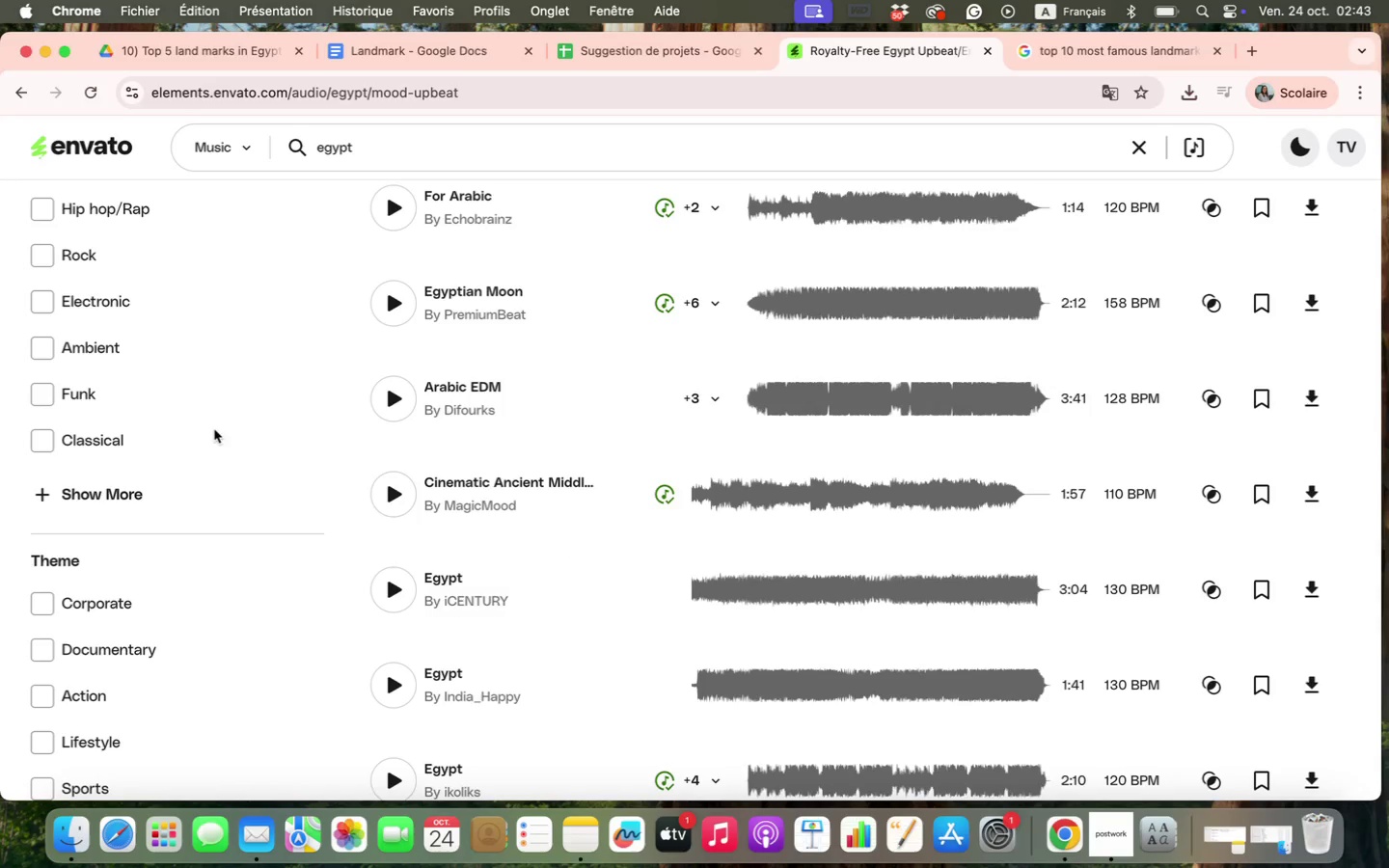 
left_click([397, 589])
 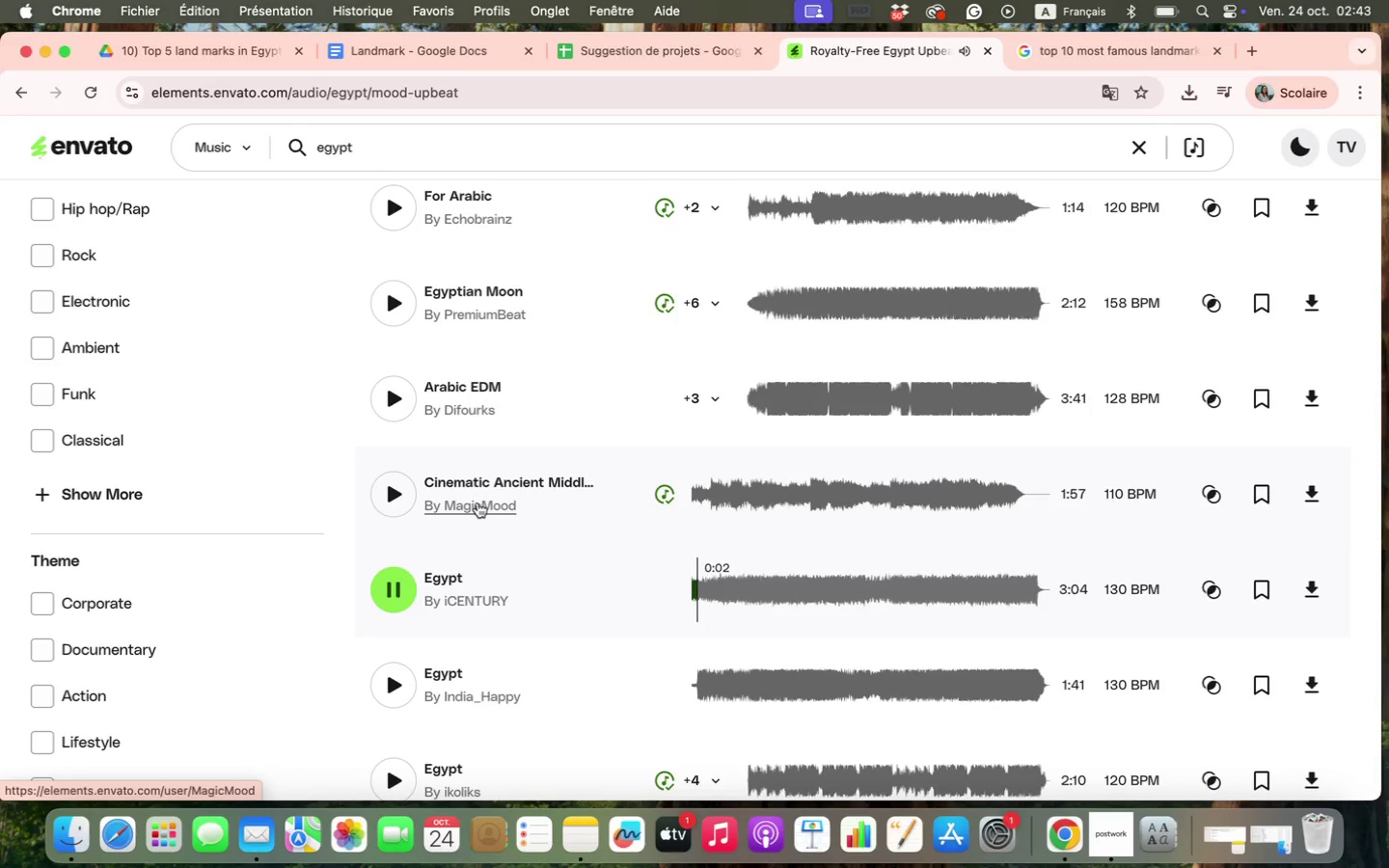 
wait(6.17)
 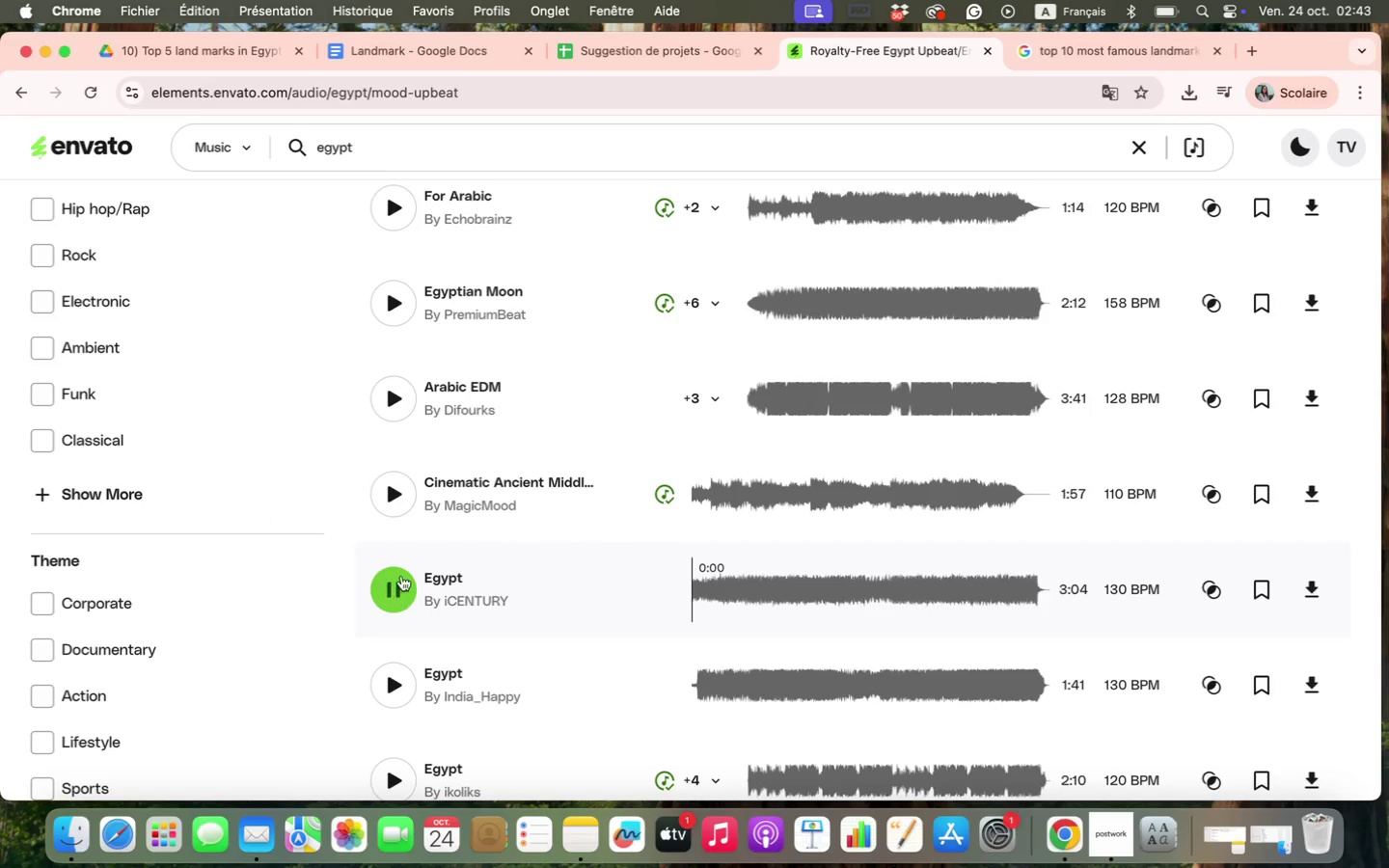 
scroll: coordinate [477, 502], scroll_direction: down, amount: 6.0
 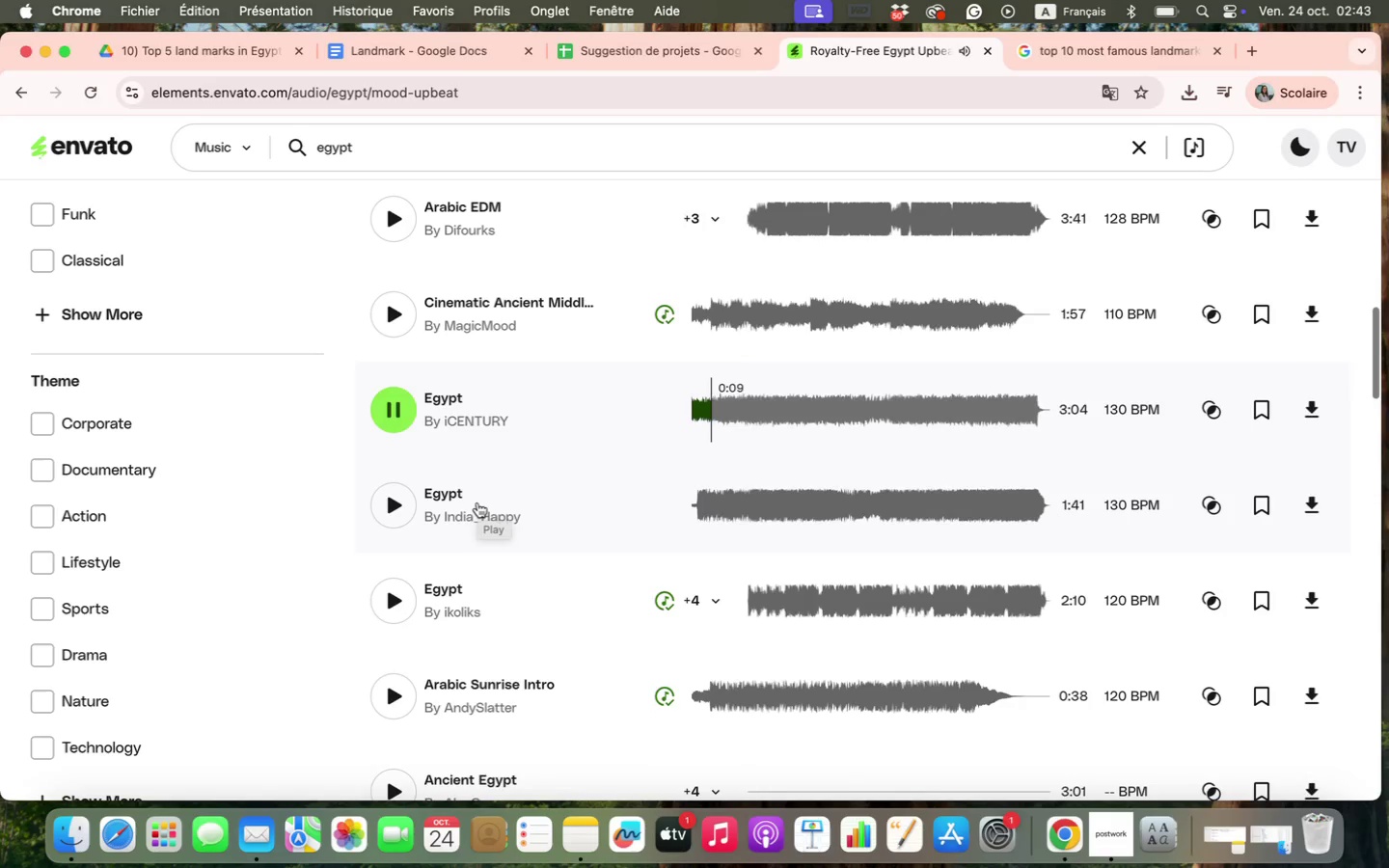 
scroll: coordinate [52, 407], scroll_direction: up, amount: 19.0
 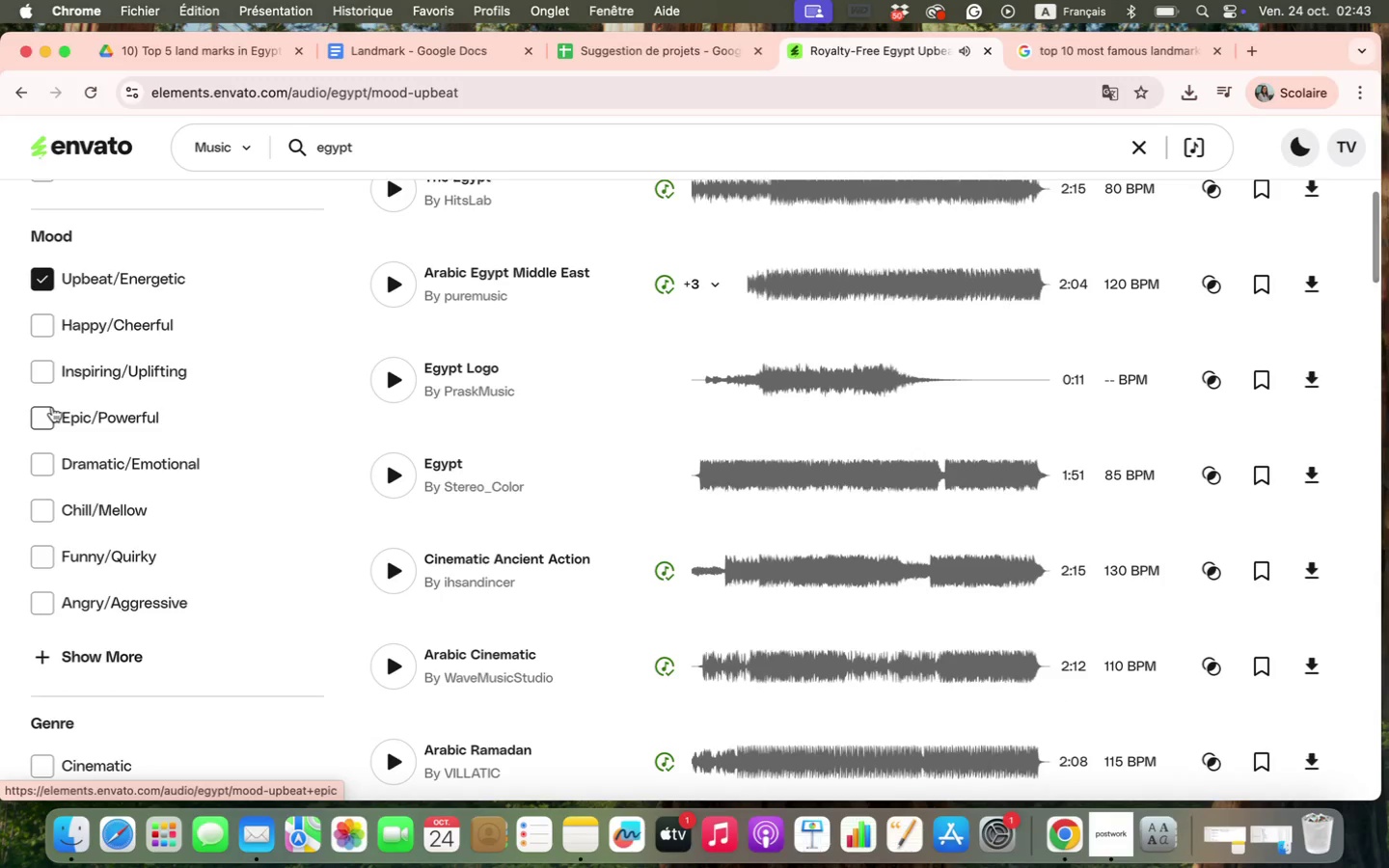 
left_click([47, 328])
 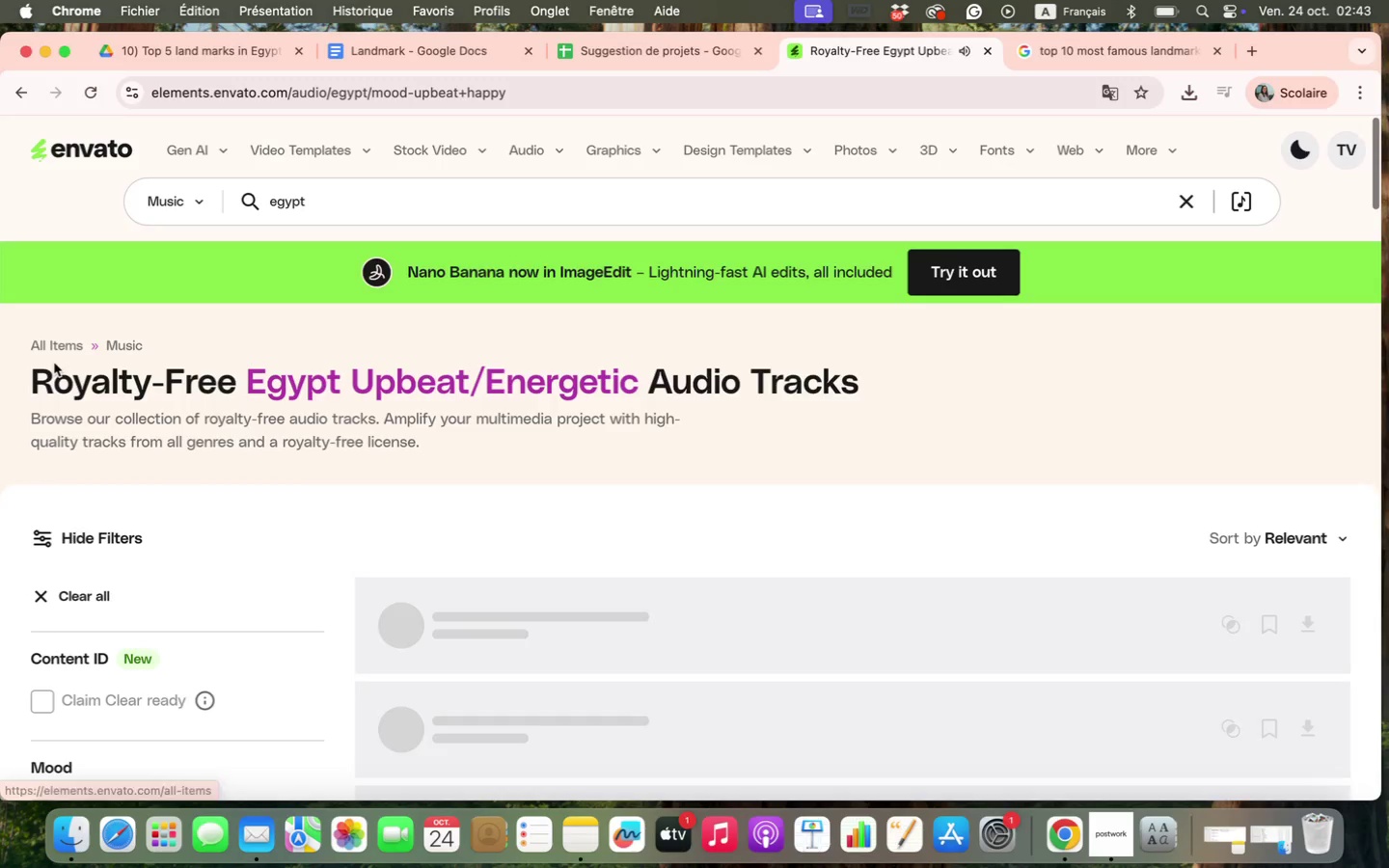 
scroll: coordinate [249, 493], scroll_direction: down, amount: 9.0
 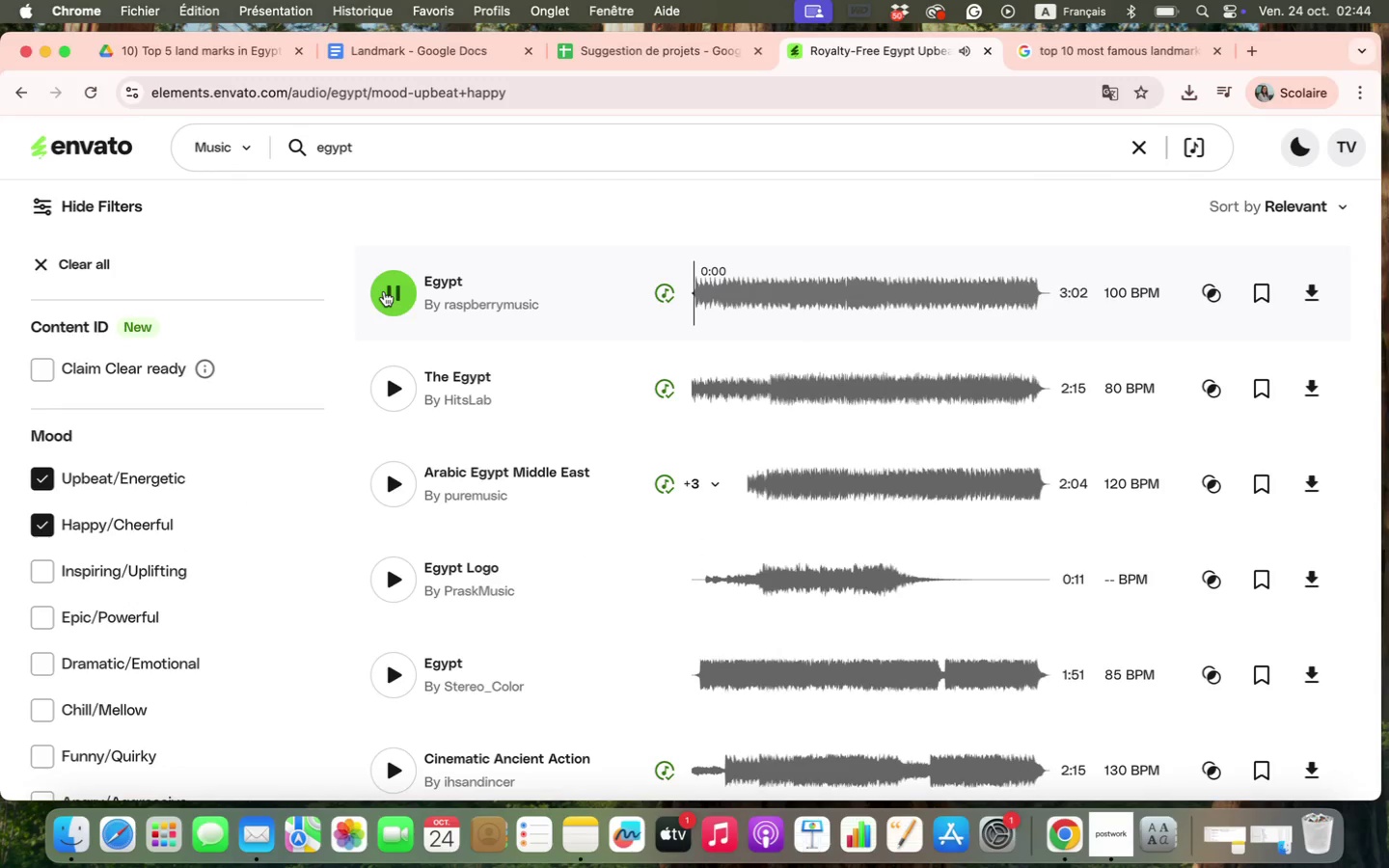 
wait(7.95)
 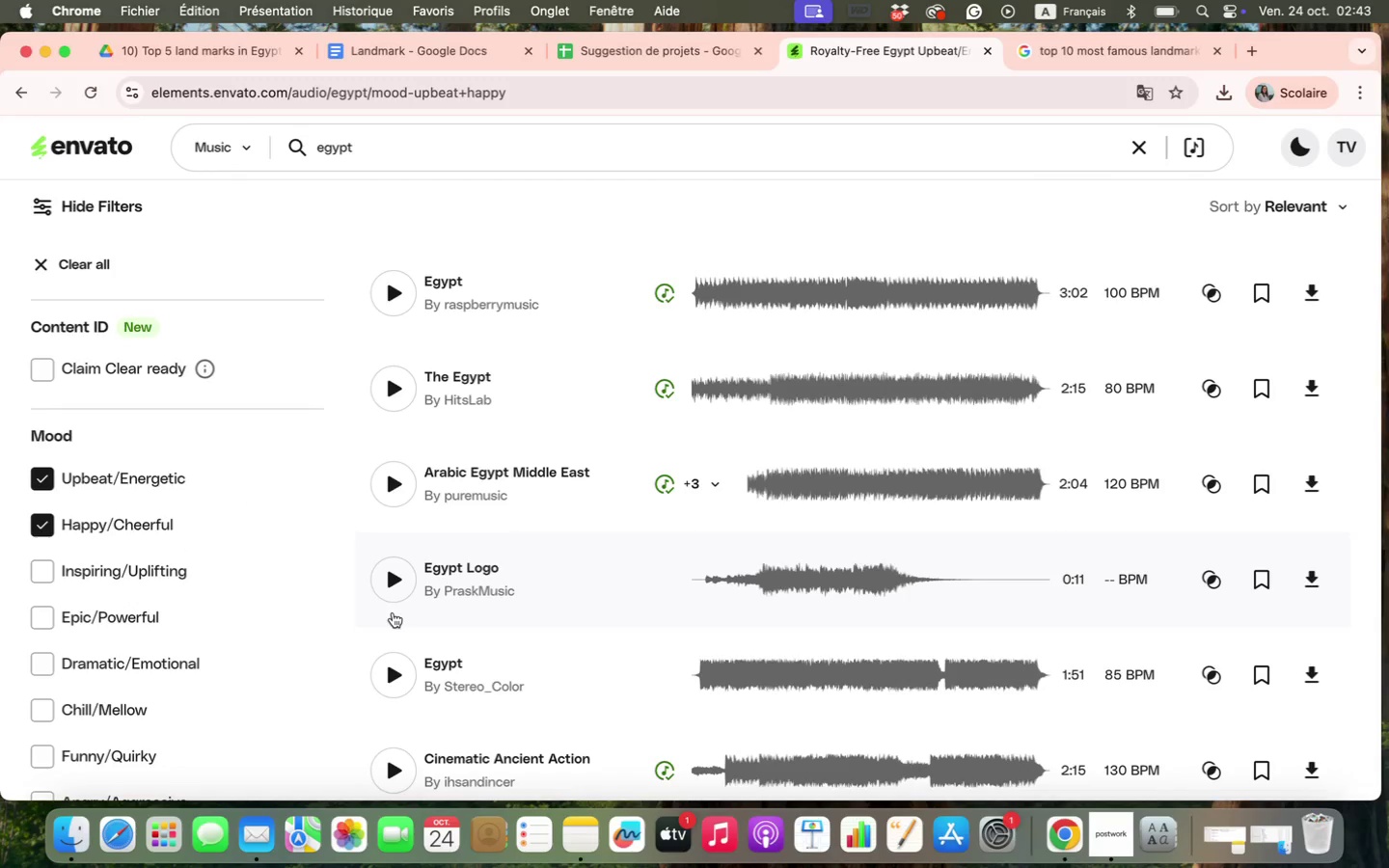 
scroll: coordinate [450, 503], scroll_direction: down, amount: 5.0
 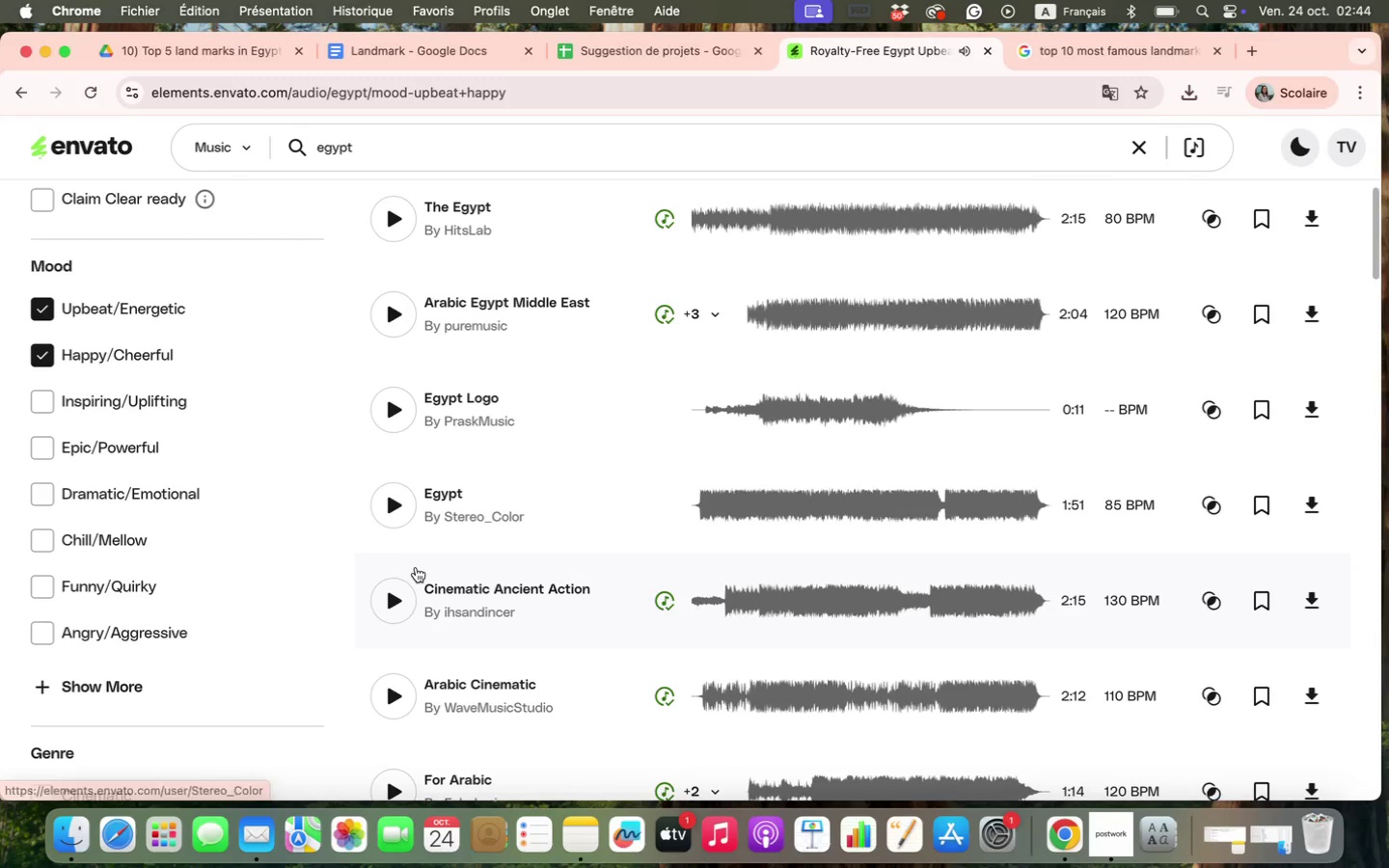 
left_click([407, 603])
 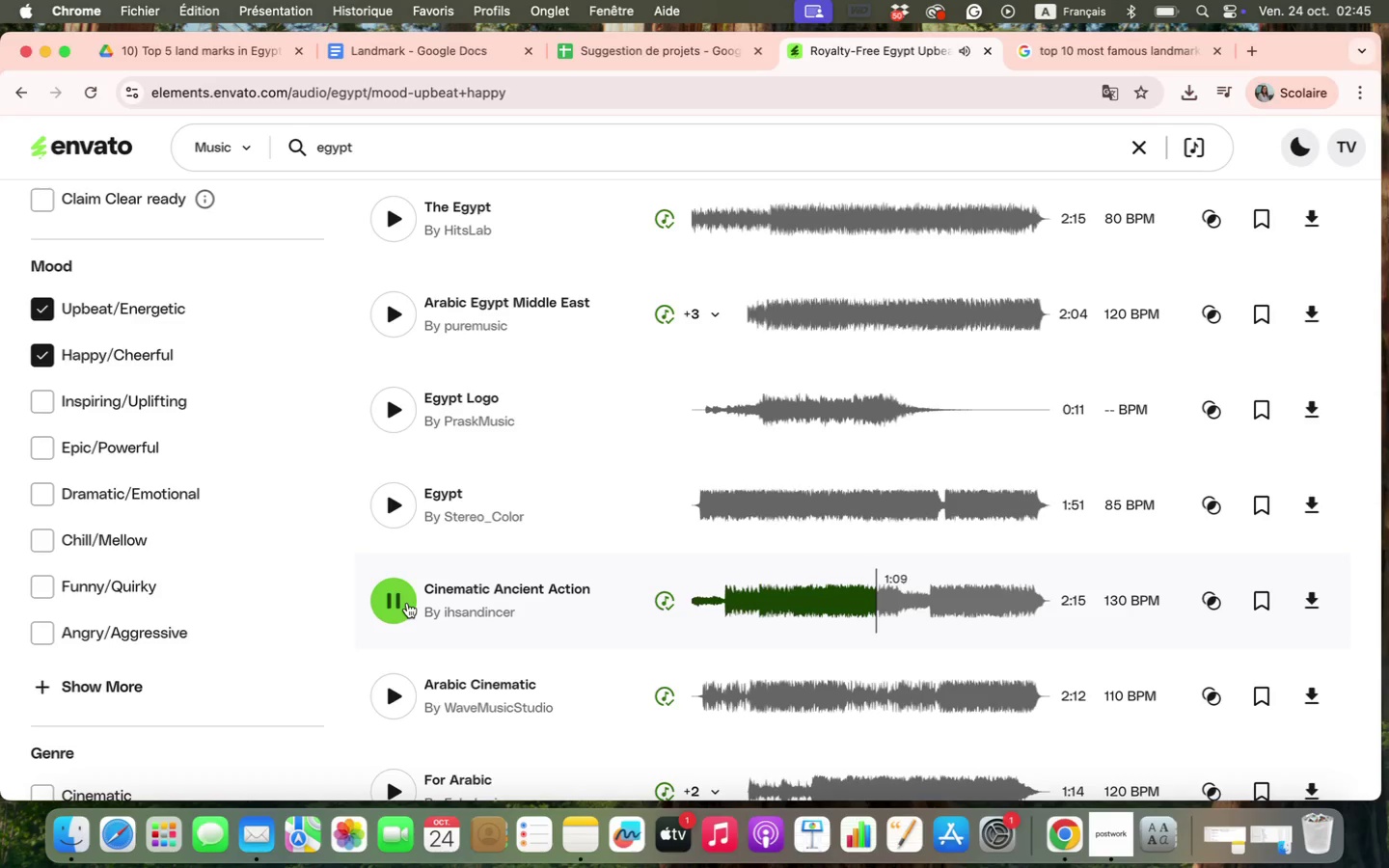 
wait(75.28)
 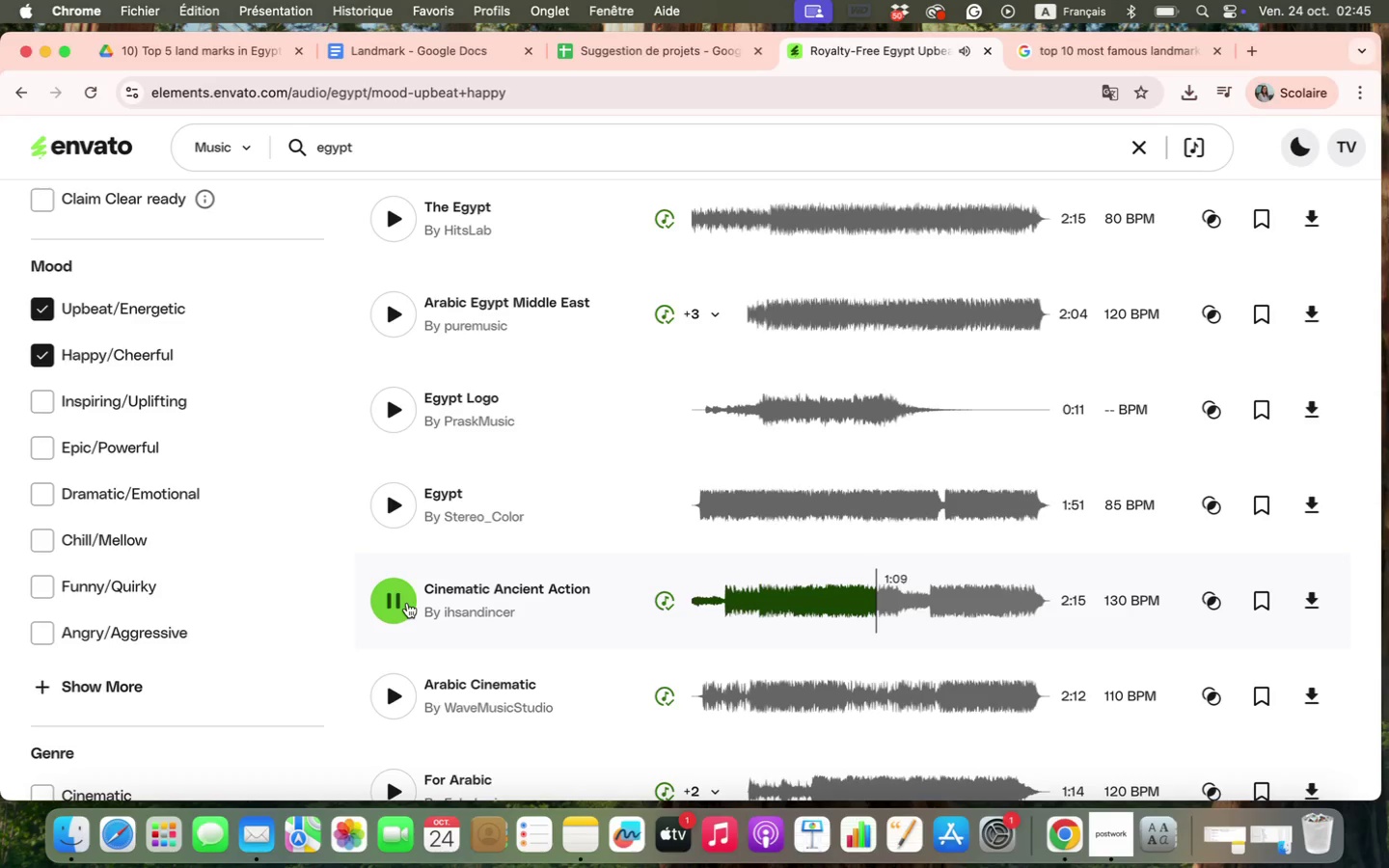 
left_click([383, 701])
 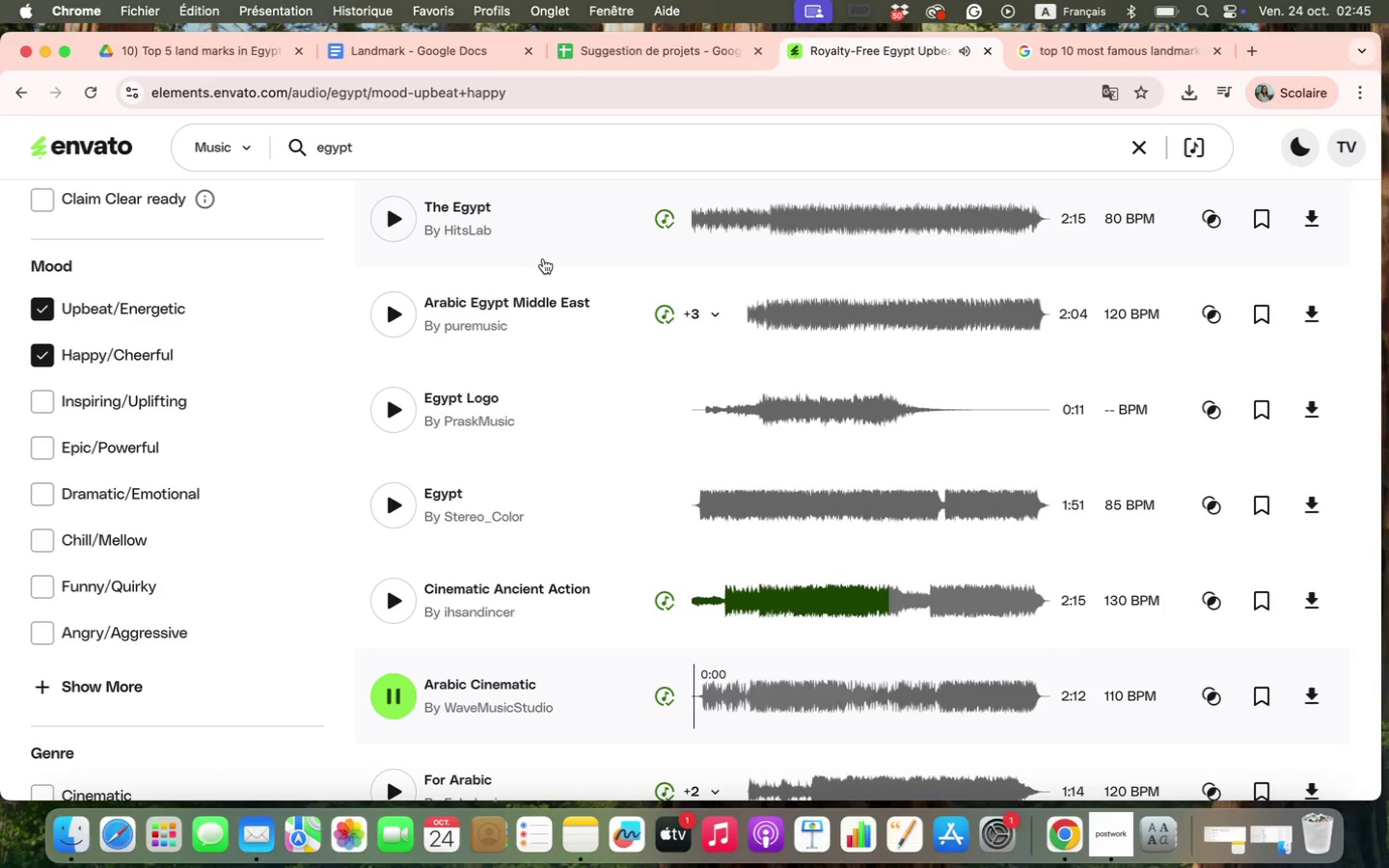 
mouse_move([539, 454])
 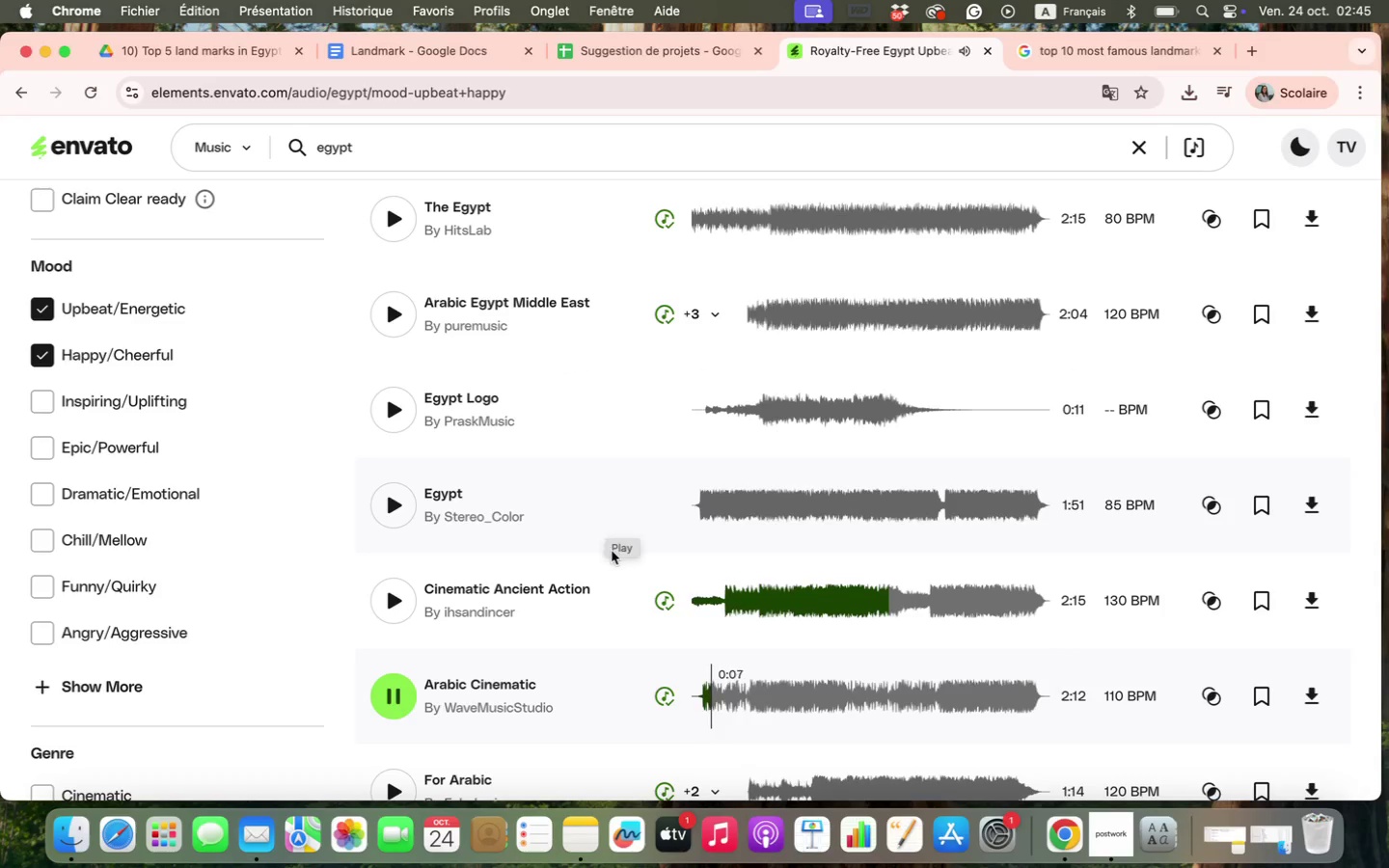 
scroll: coordinate [77, 695], scroll_direction: down, amount: 40.0
 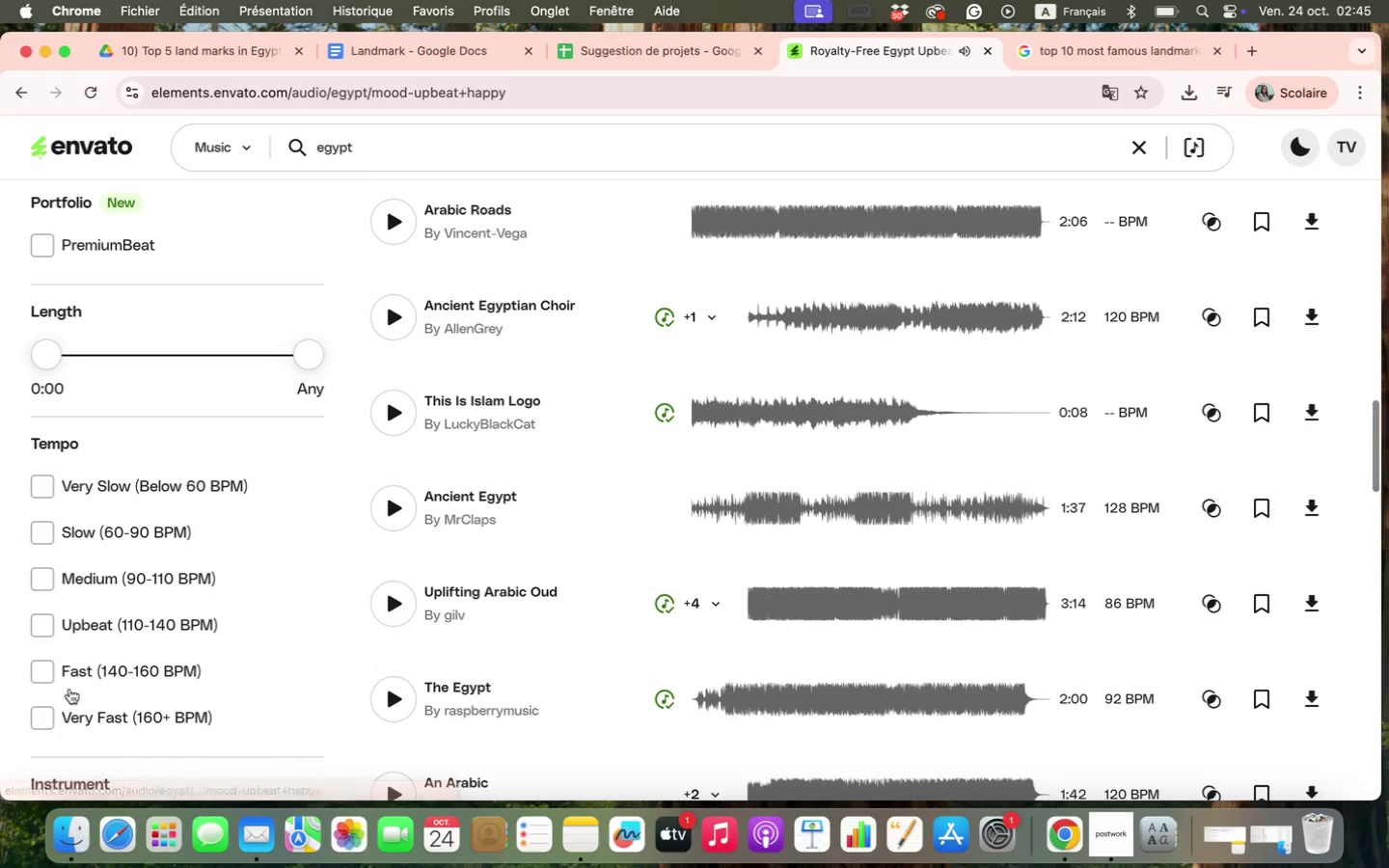 
left_click([49, 670])
 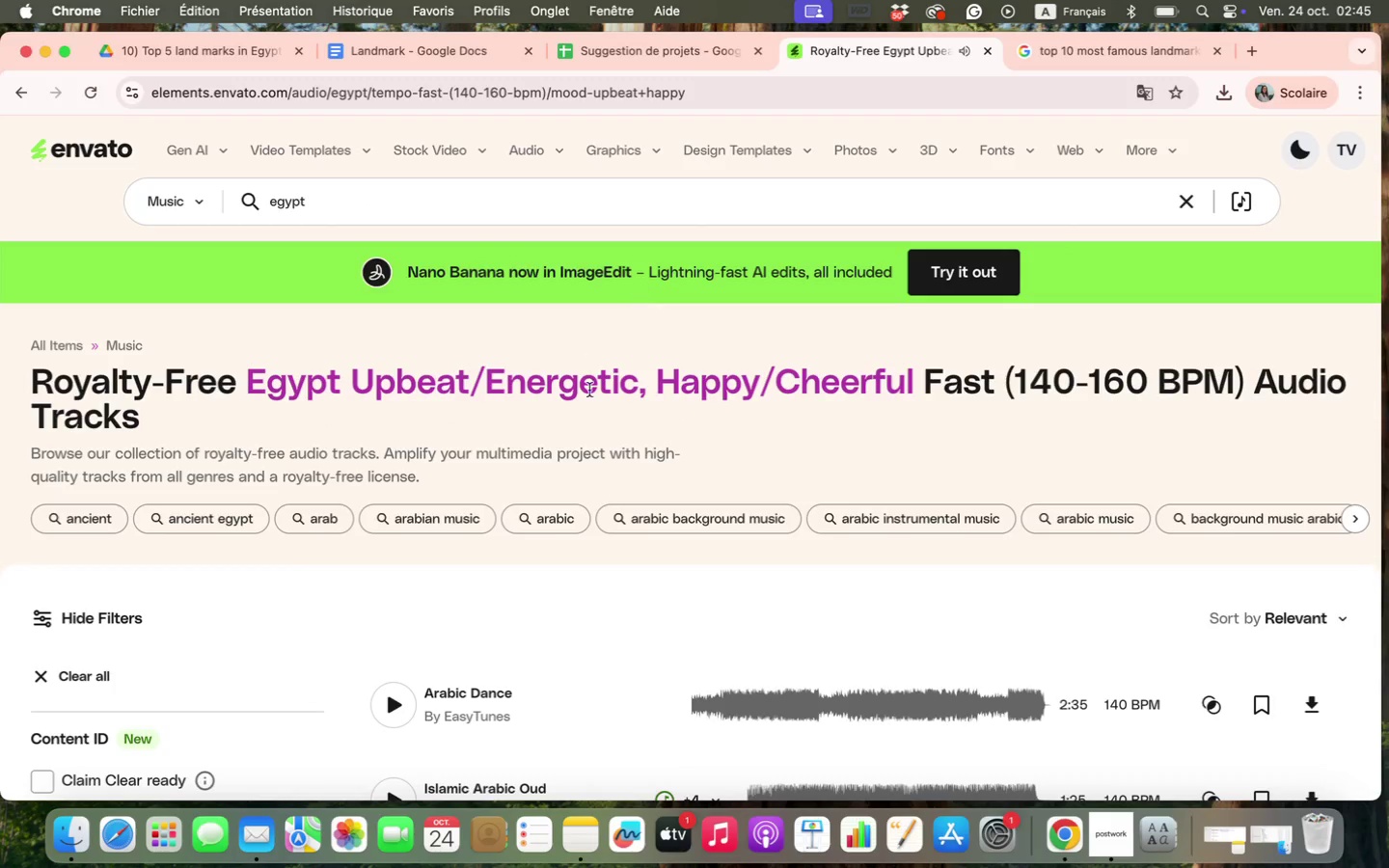 
left_click([375, 725])
 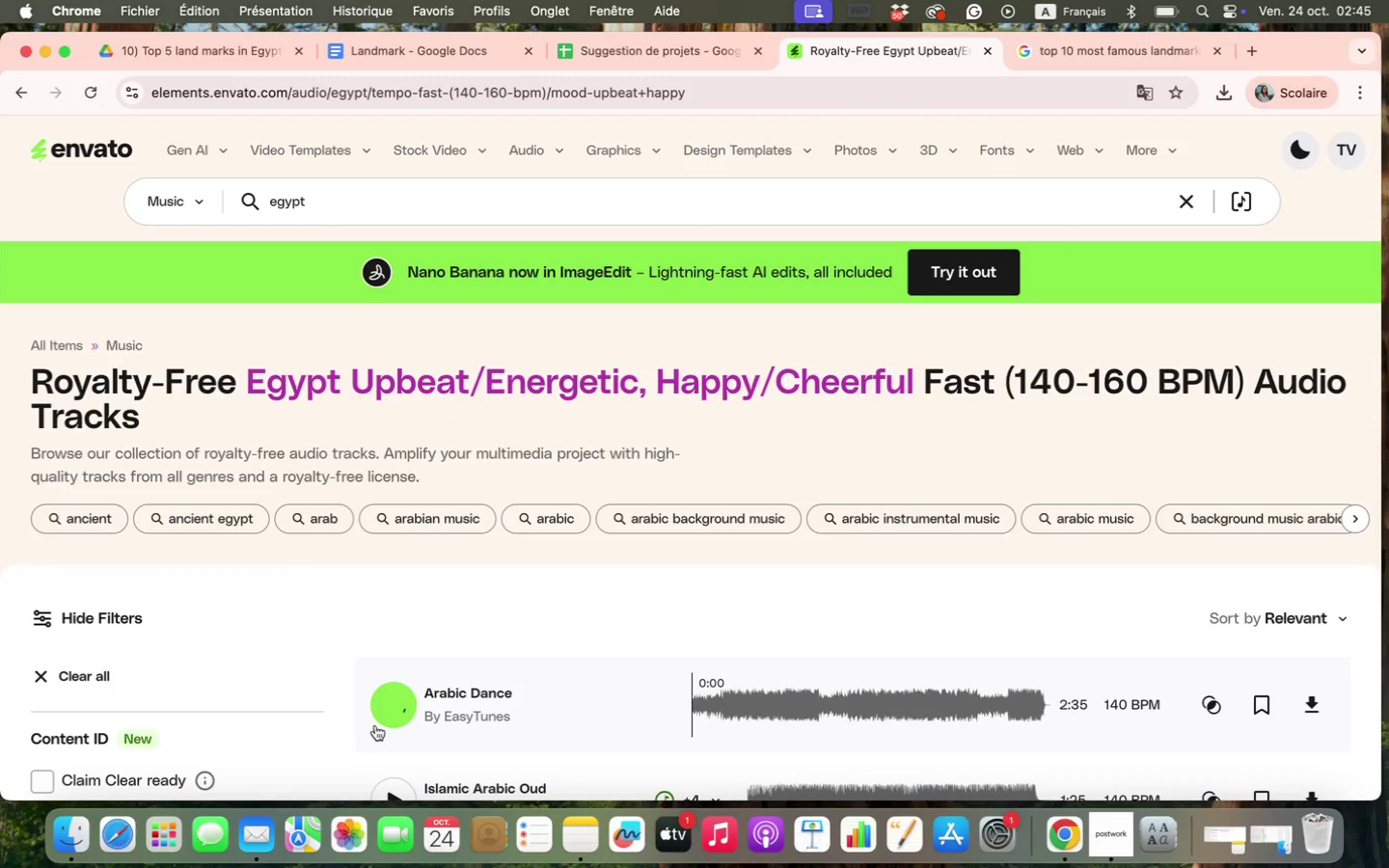 
scroll: coordinate [286, 641], scroll_direction: down, amount: 61.0
 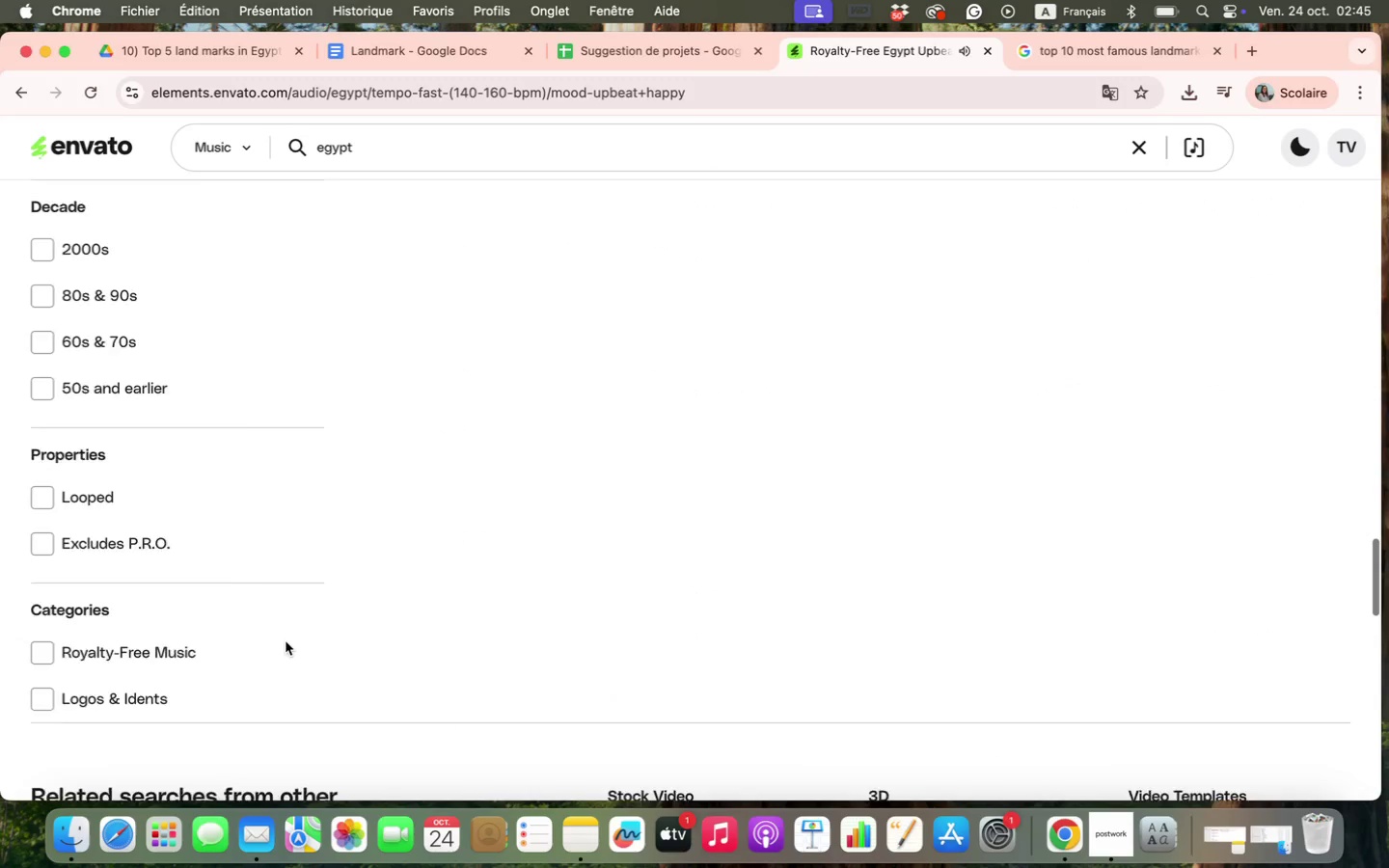 
scroll: coordinate [673, 441], scroll_direction: up, amount: 81.0
 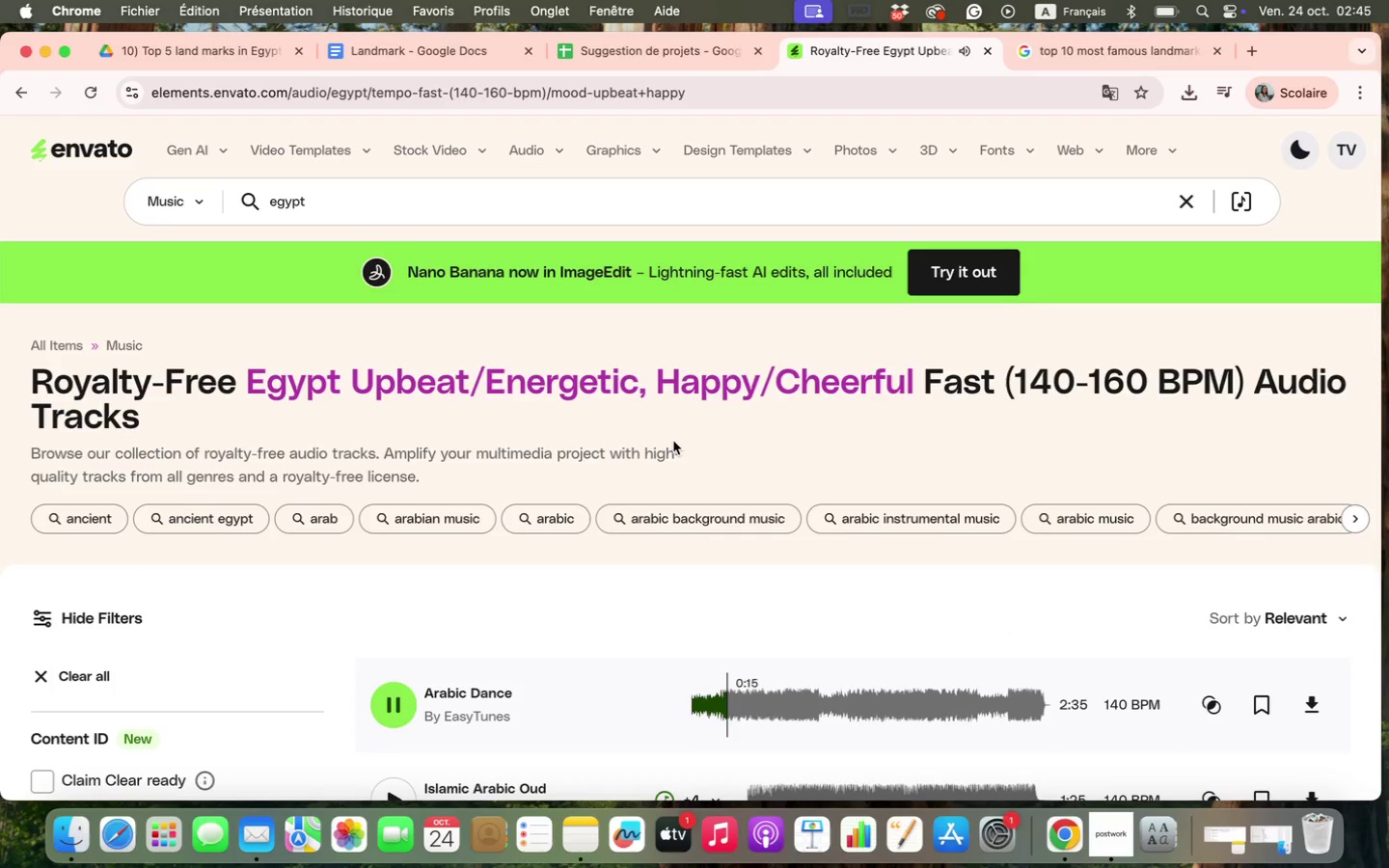 
wait(5.95)
 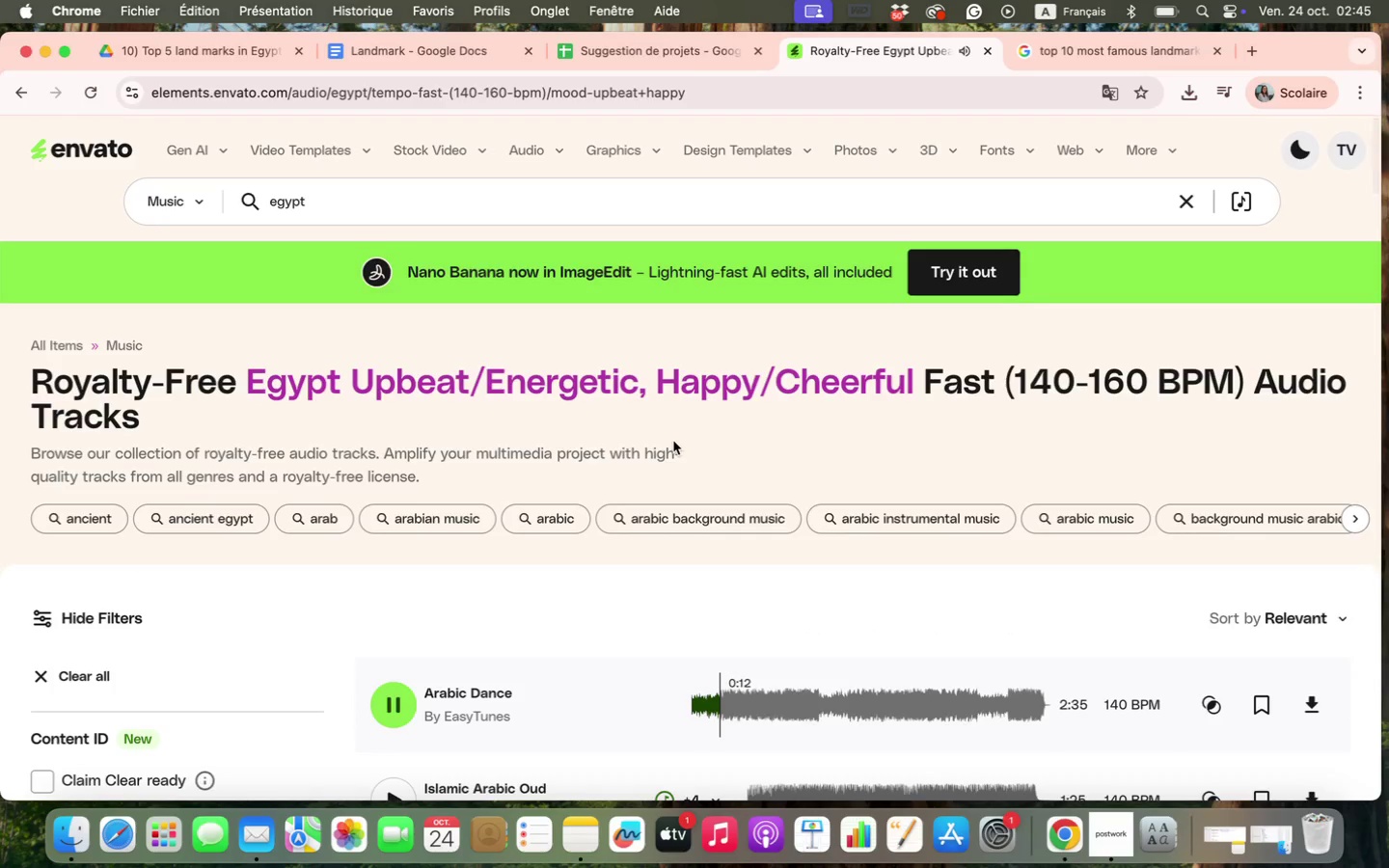 
scroll: coordinate [500, 657], scroll_direction: down, amount: 16.0
 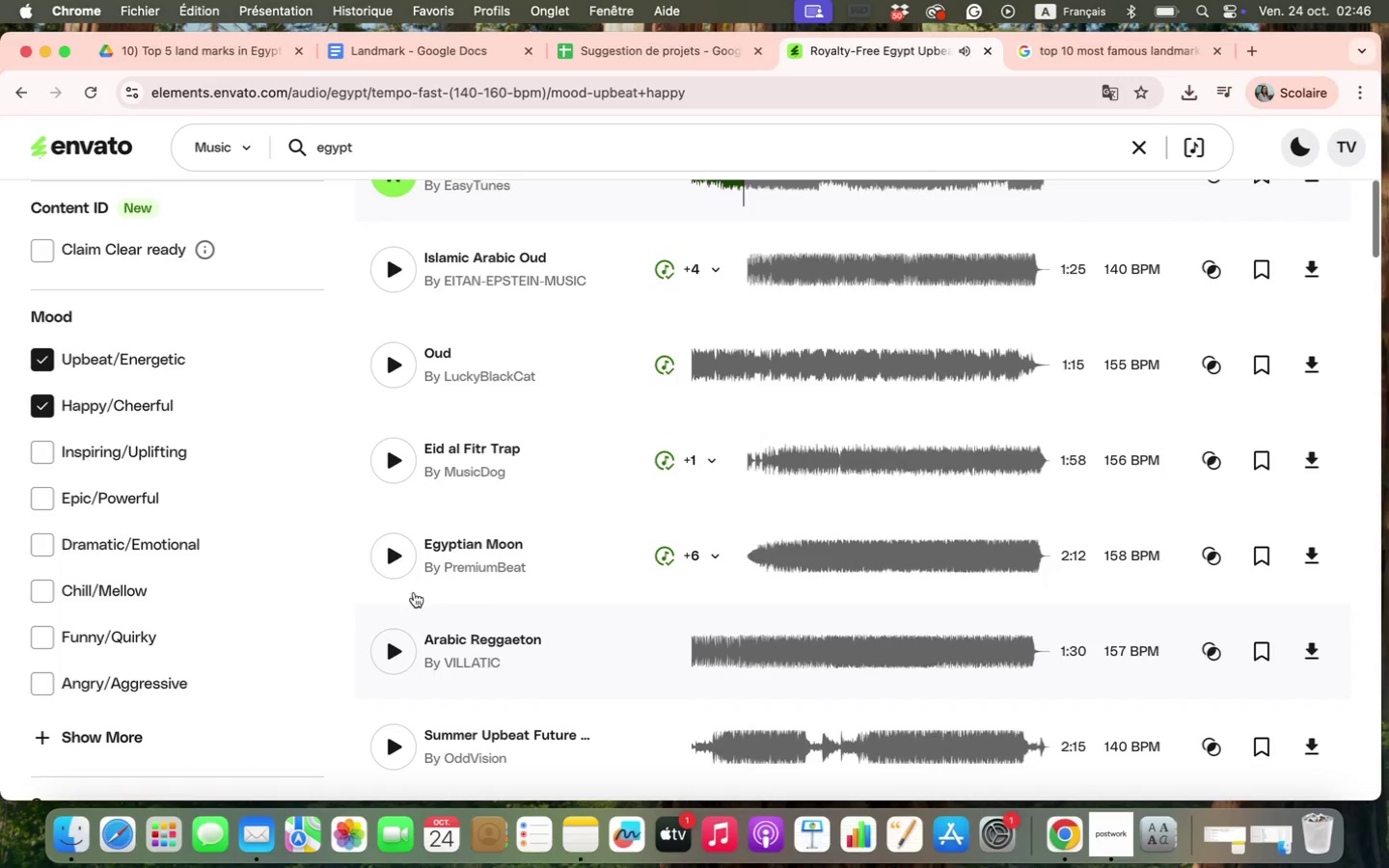 
left_click([401, 540])
 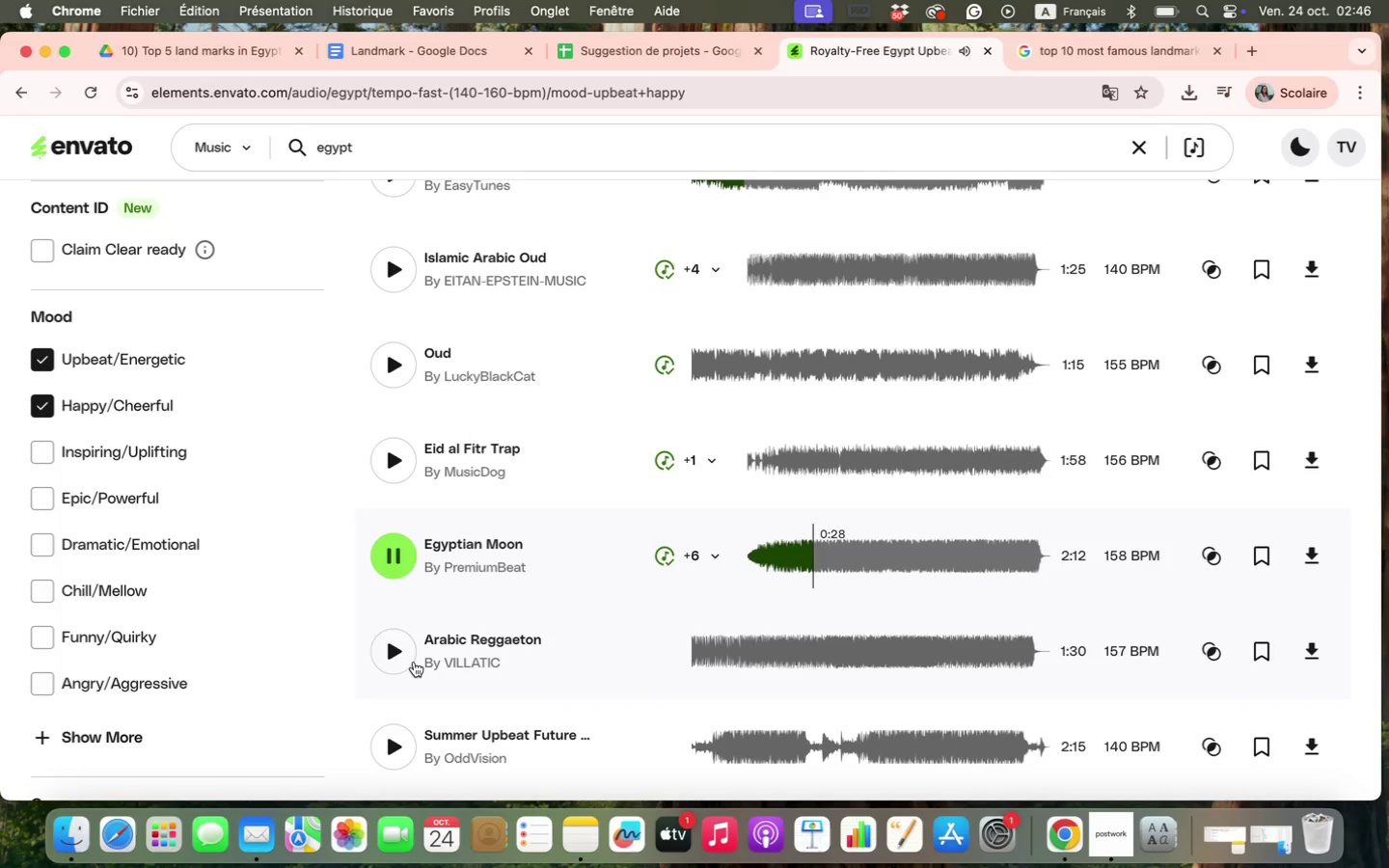 
wait(35.13)
 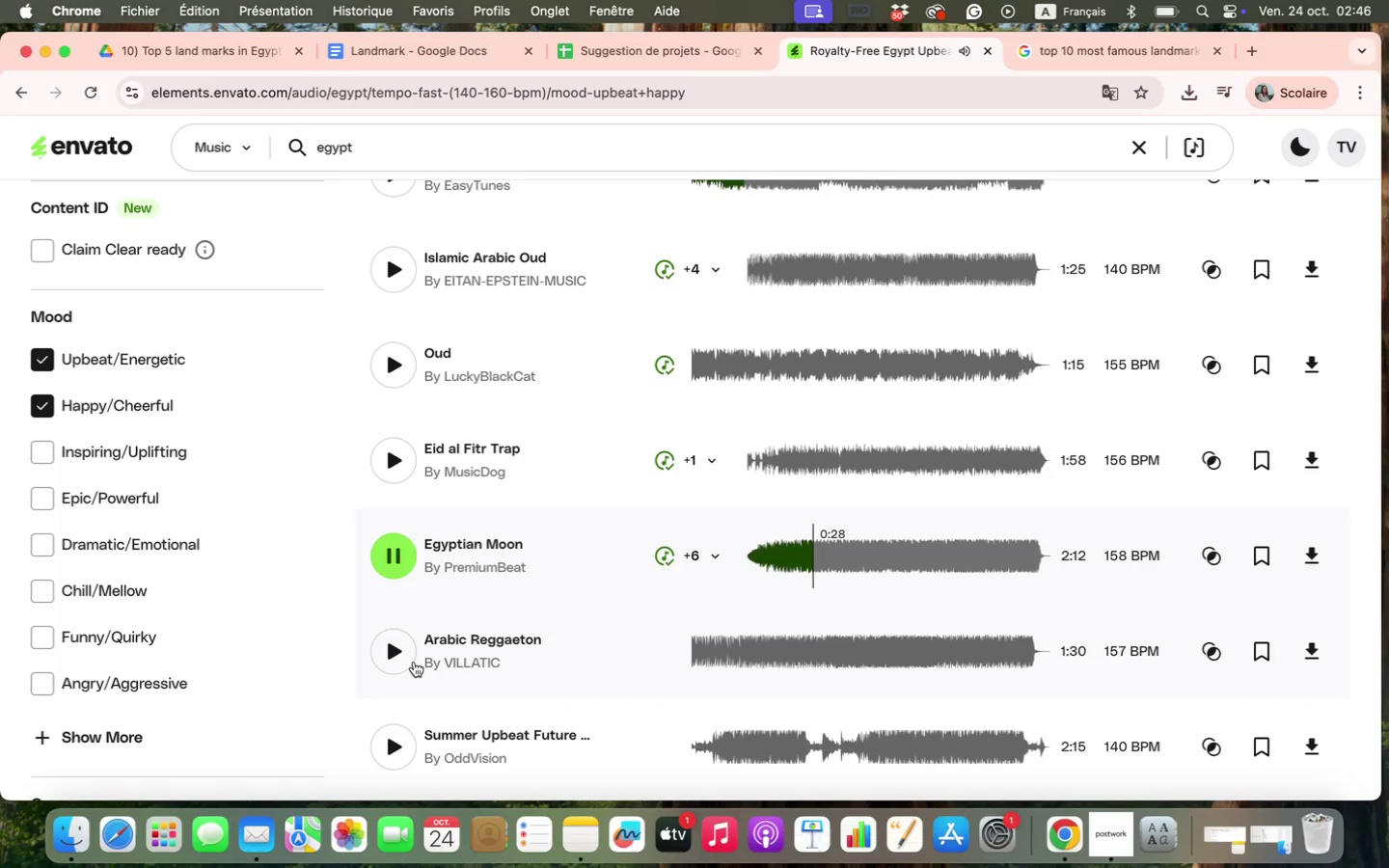 
scroll: coordinate [861, 586], scroll_direction: down, amount: 3.0
 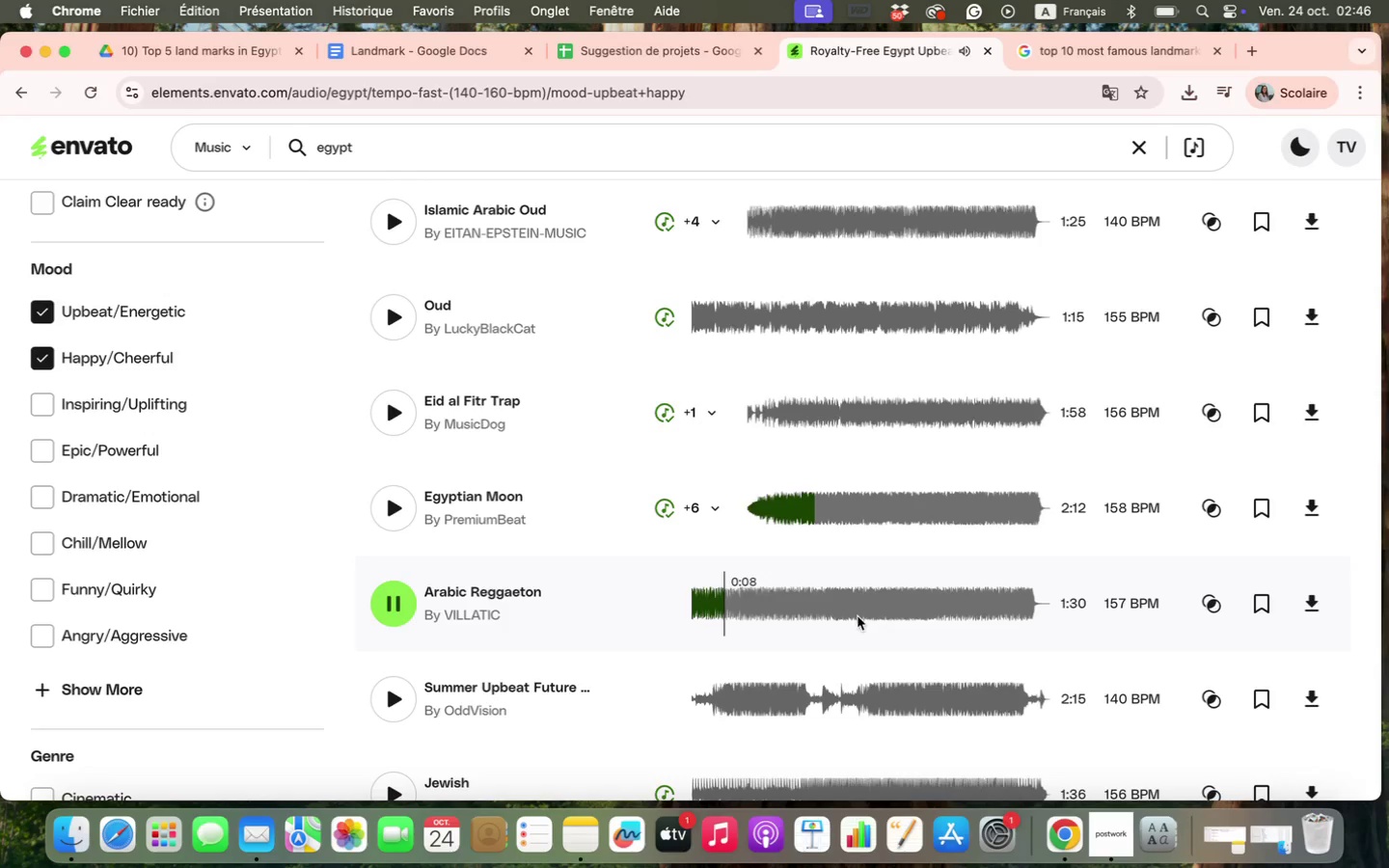 
wait(5.97)
 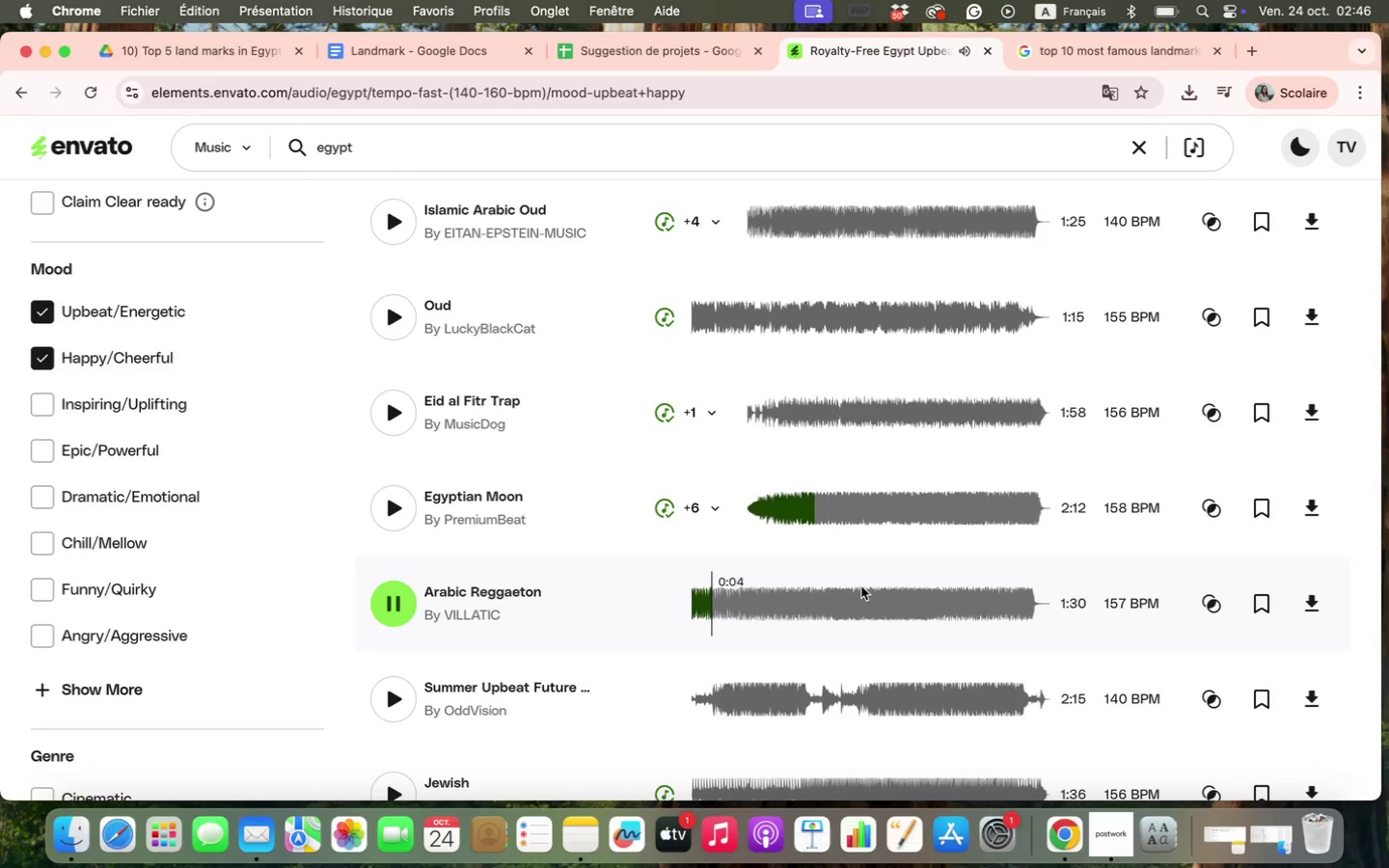 
mouse_move([801, 843])
 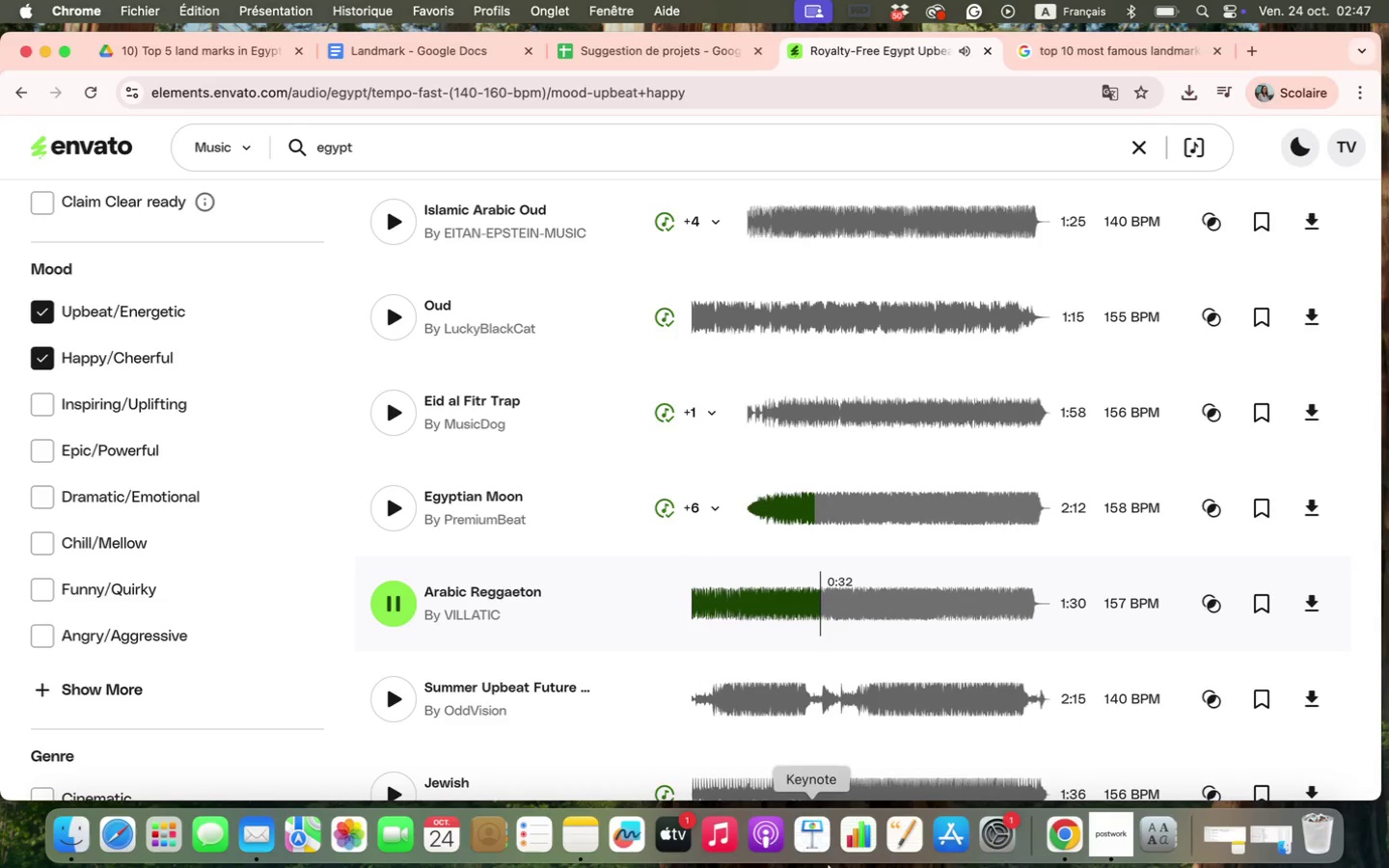 
wait(21.55)
 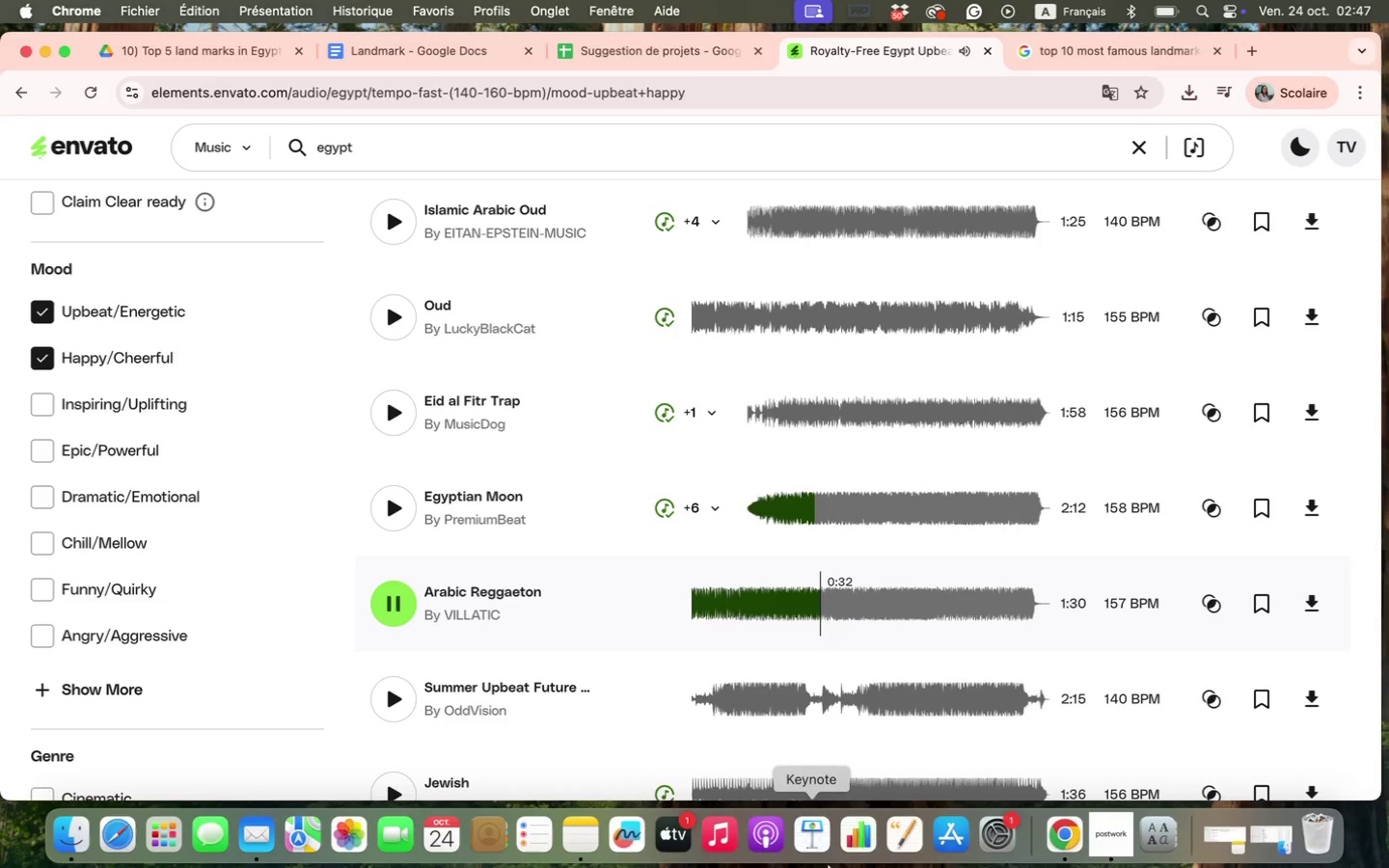 
left_click([395, 694])
 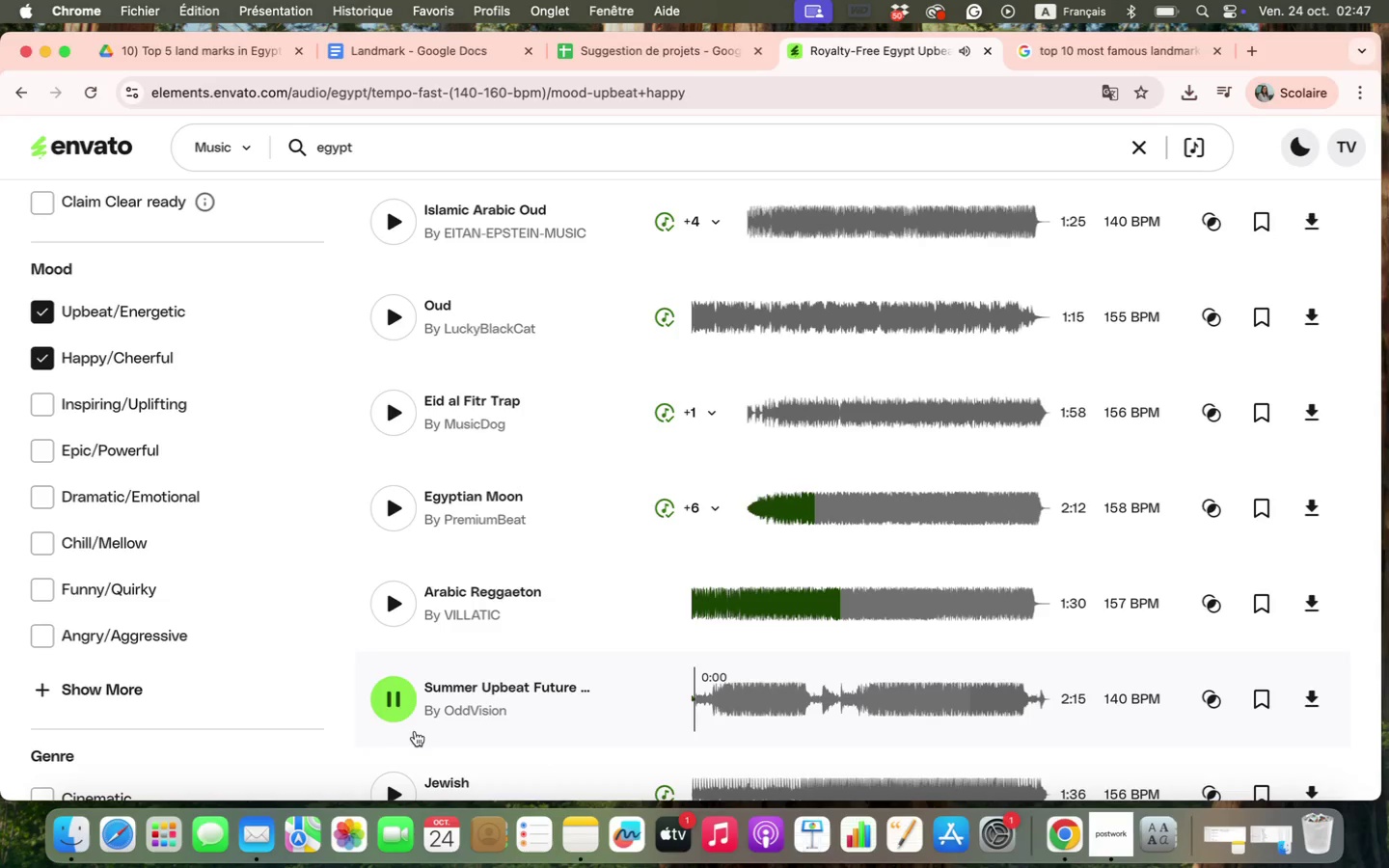 
scroll: coordinate [525, 611], scroll_direction: down, amount: 4.0
 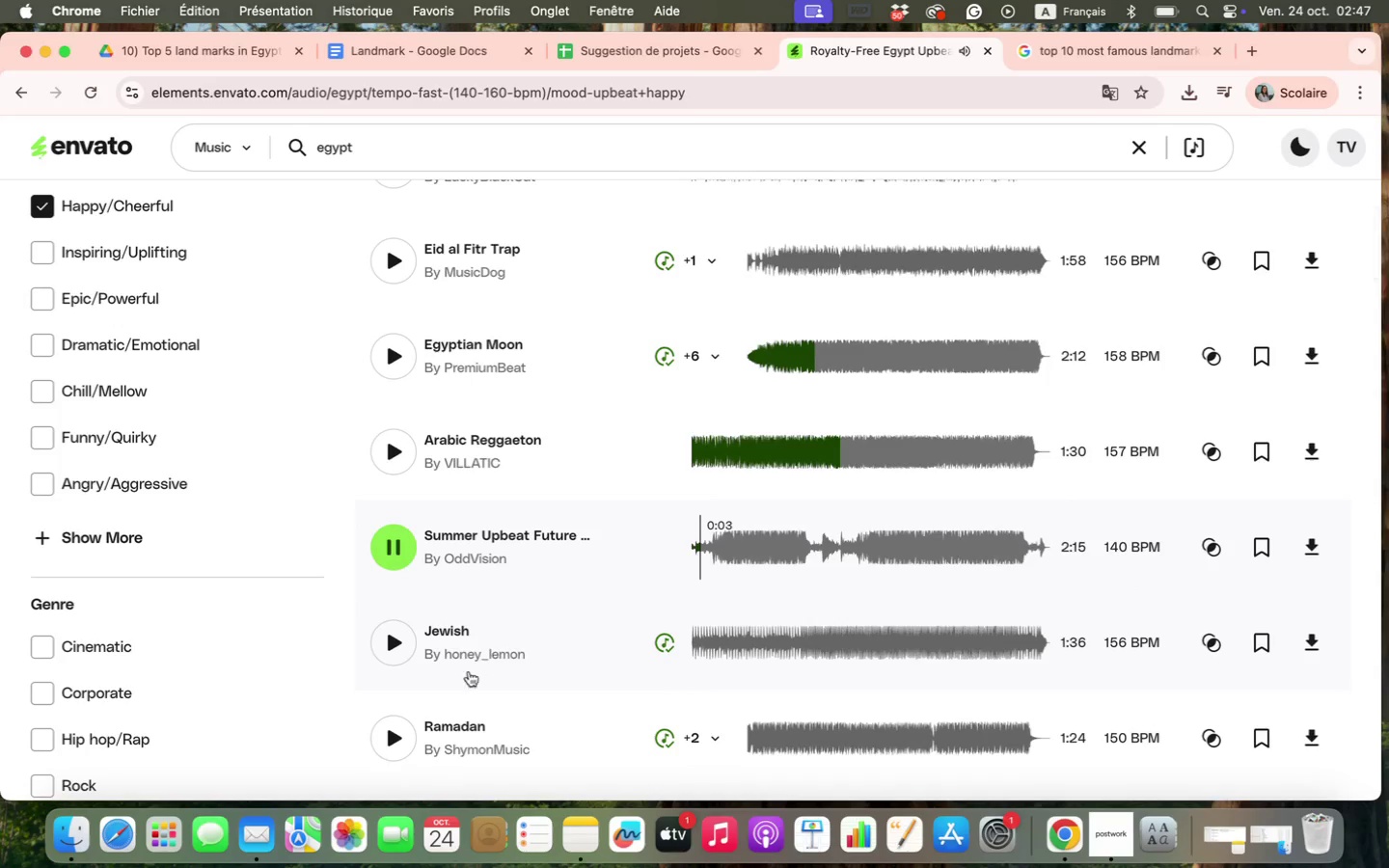 
left_click([401, 739])
 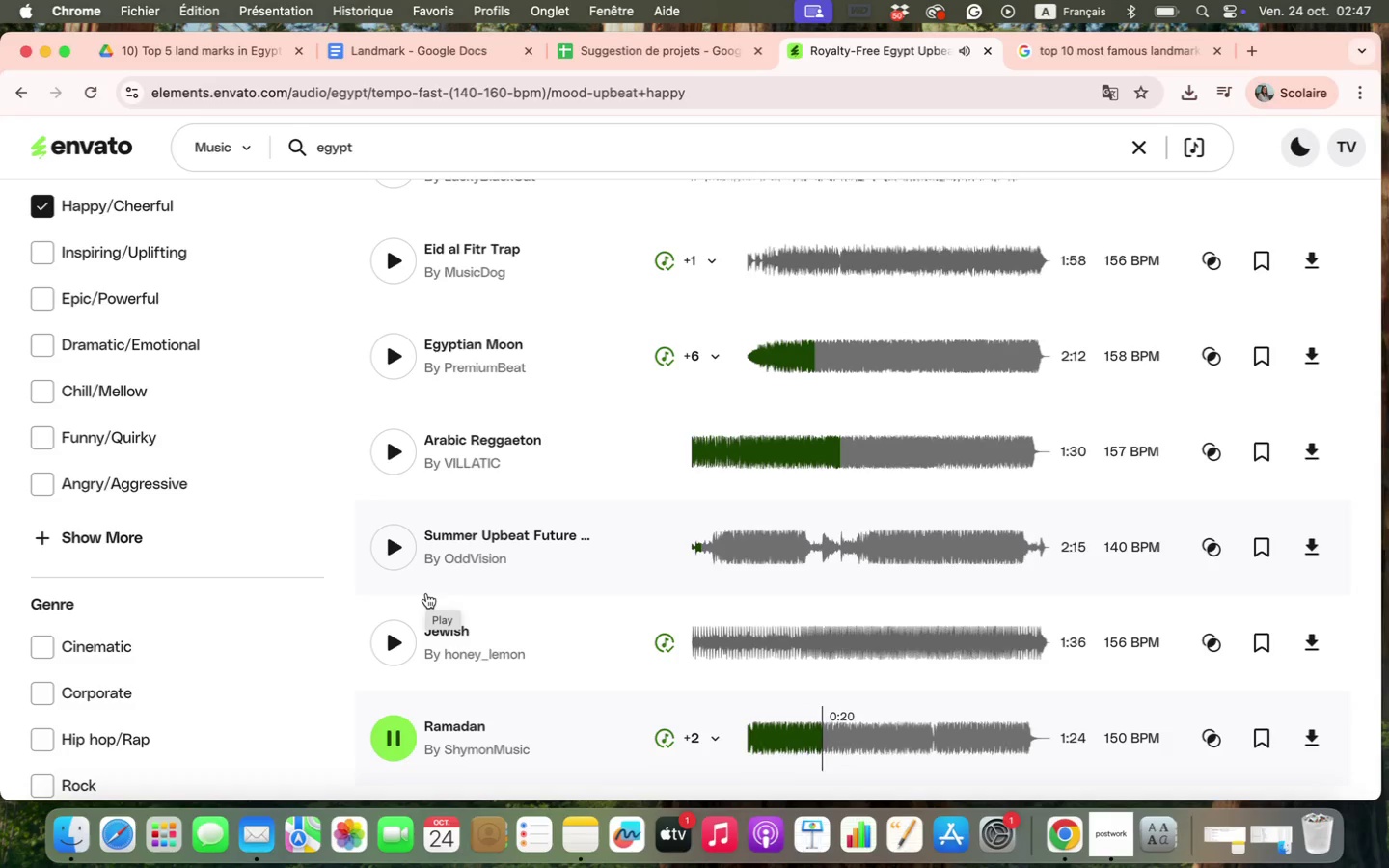 
wait(26.68)
 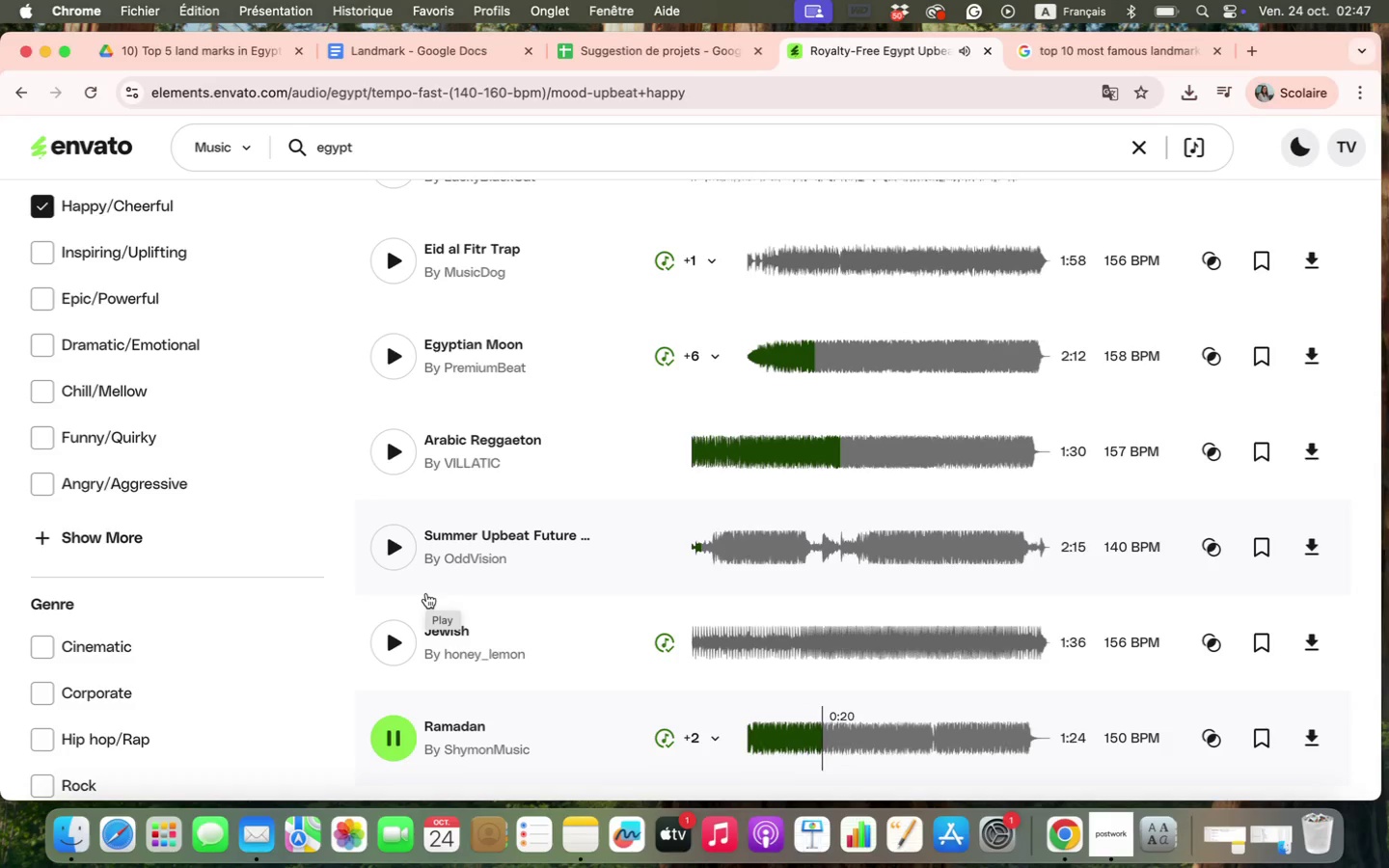 
scroll: coordinate [434, 592], scroll_direction: down, amount: 5.0
 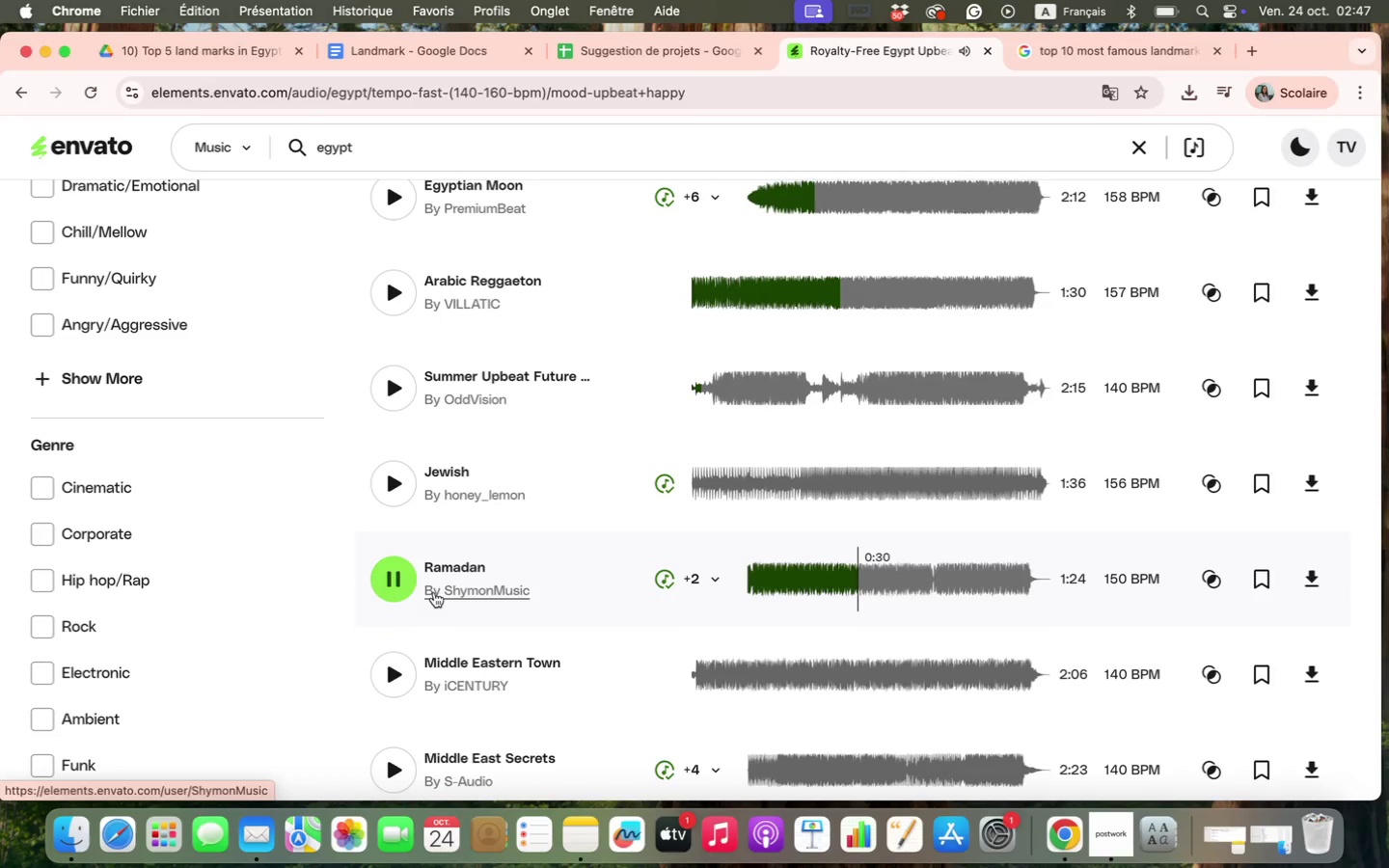 
wait(9.95)
 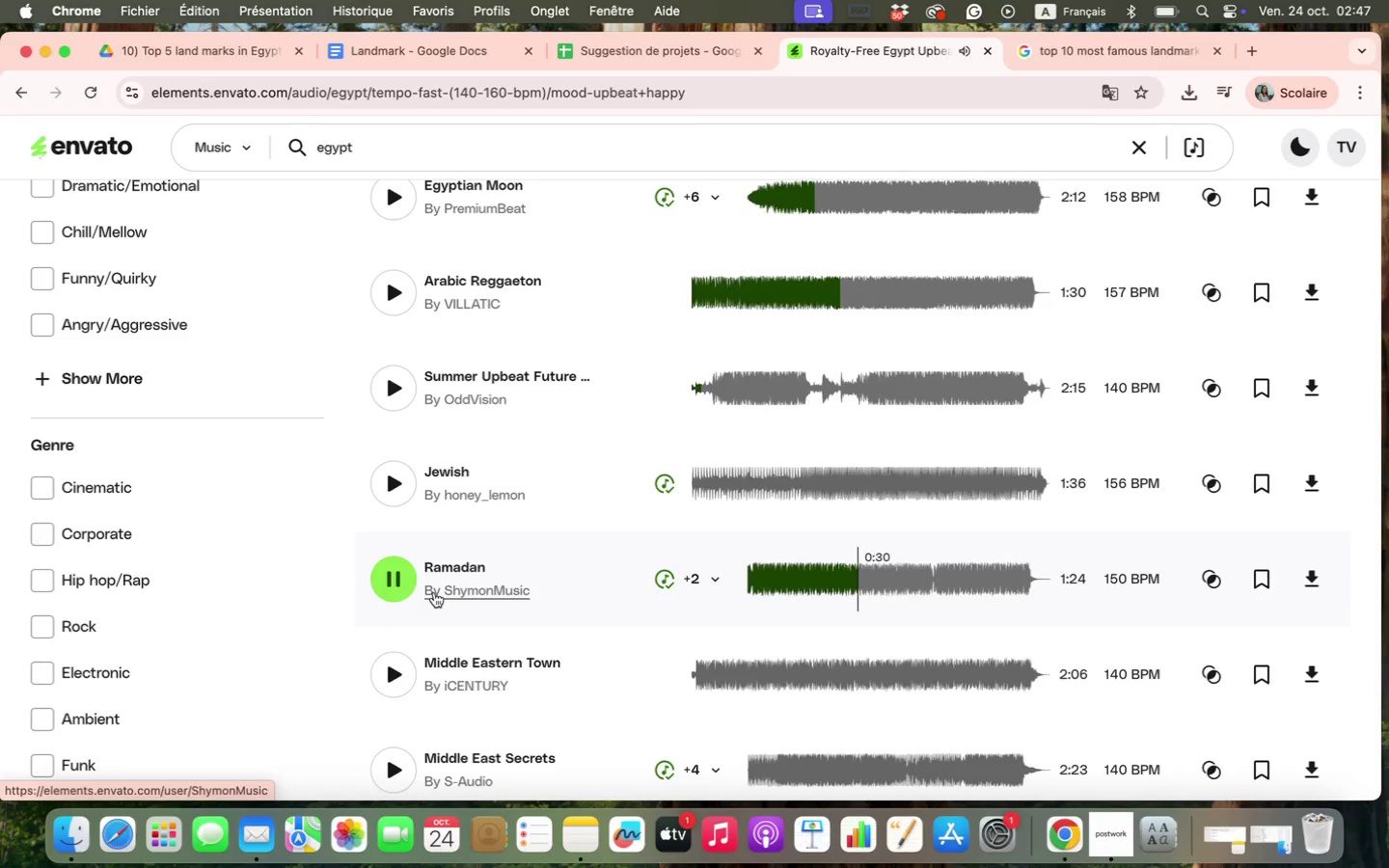 
scroll: coordinate [470, 646], scroll_direction: up, amount: 3.0
 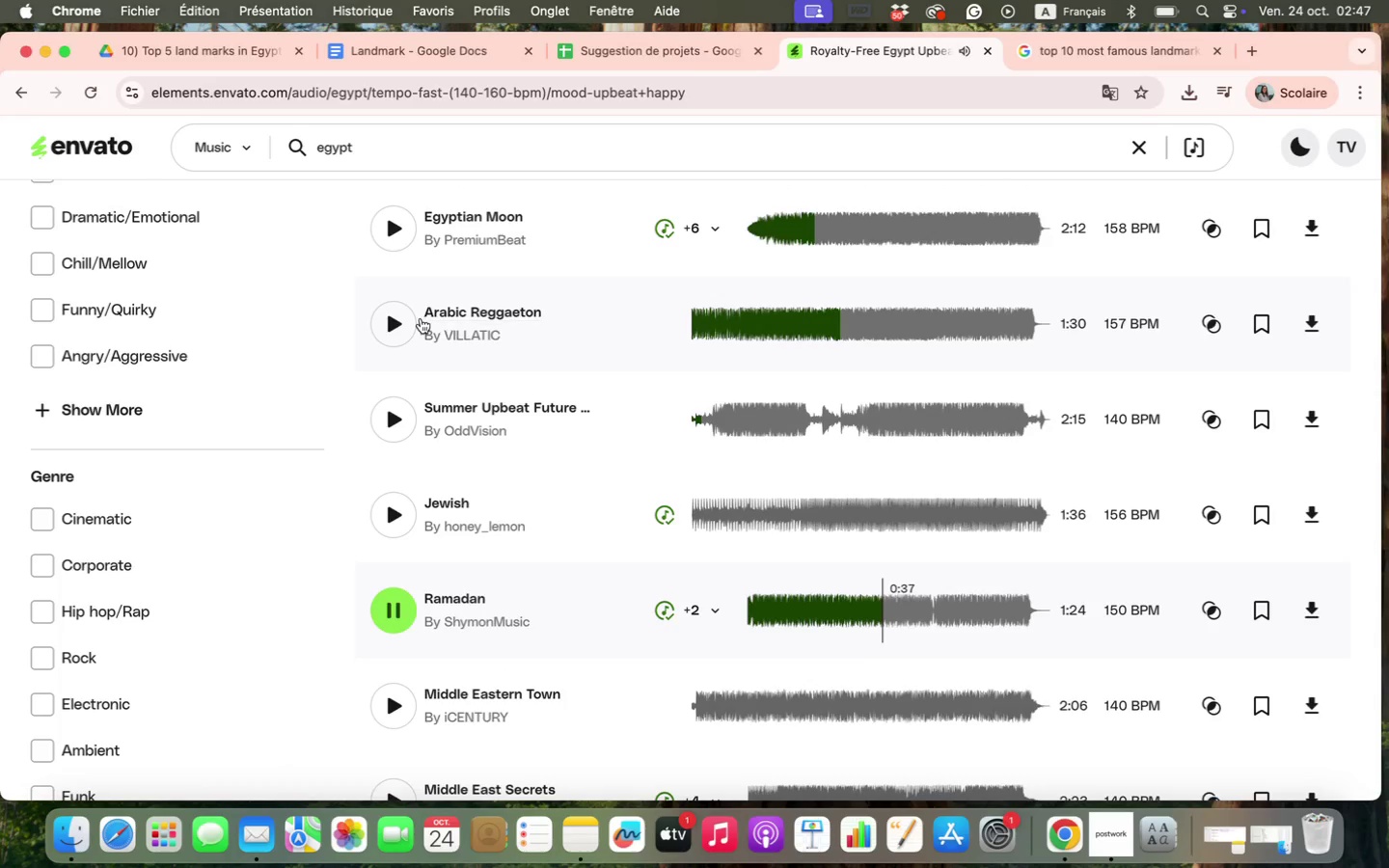 
left_click([399, 323])
 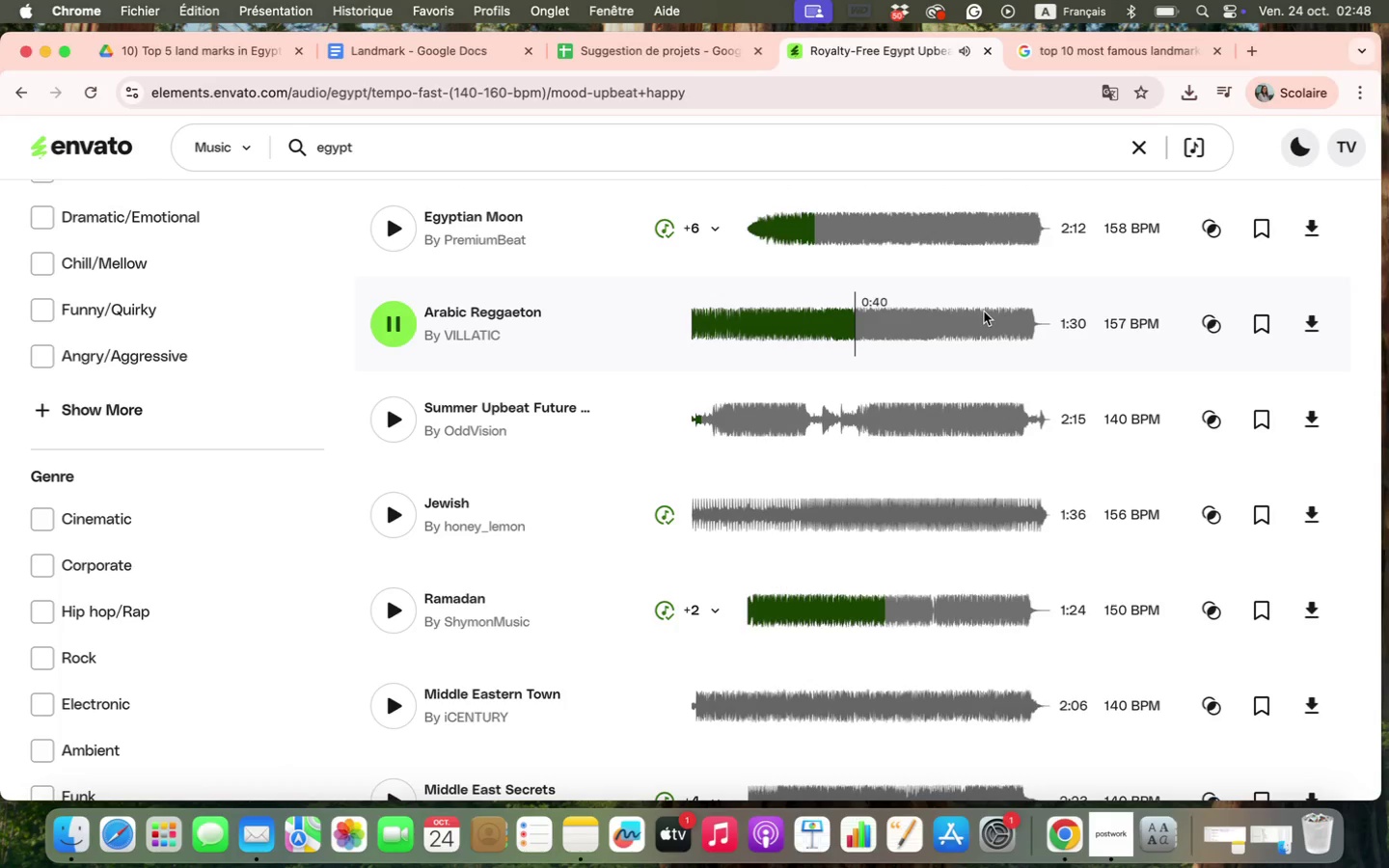 
wait(5.22)
 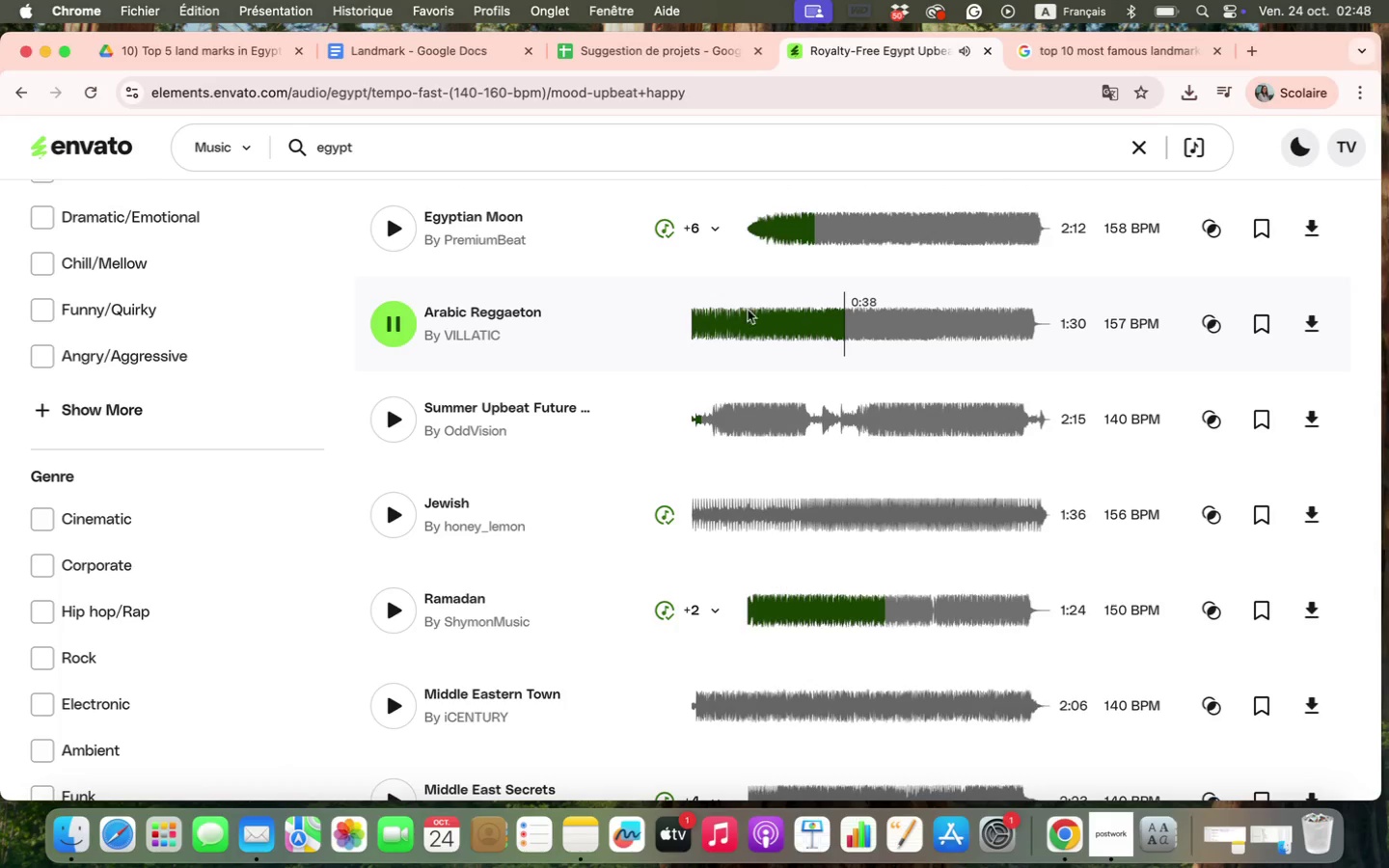 
left_click([395, 715])
 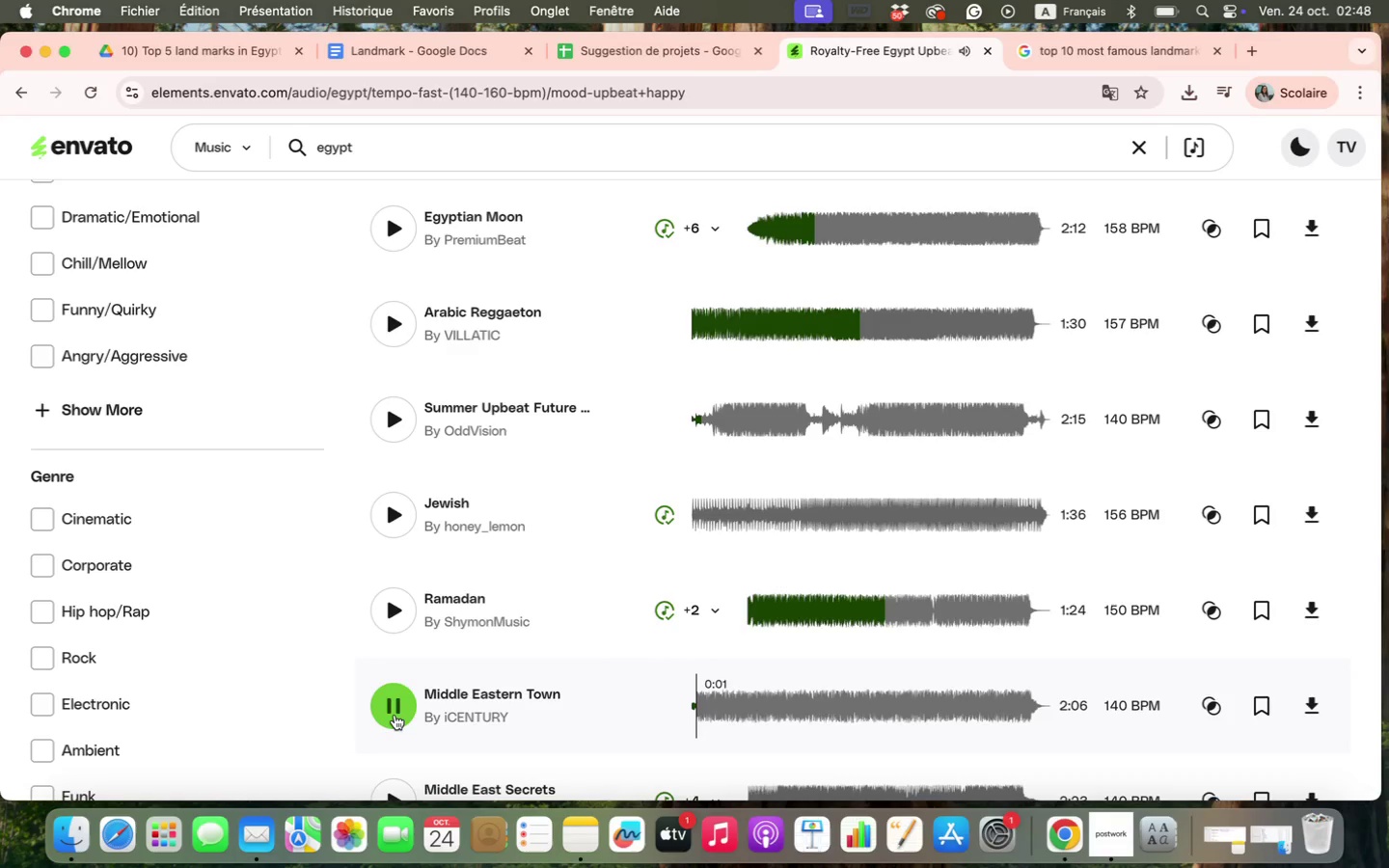 
scroll: coordinate [426, 624], scroll_direction: down, amount: 12.0
 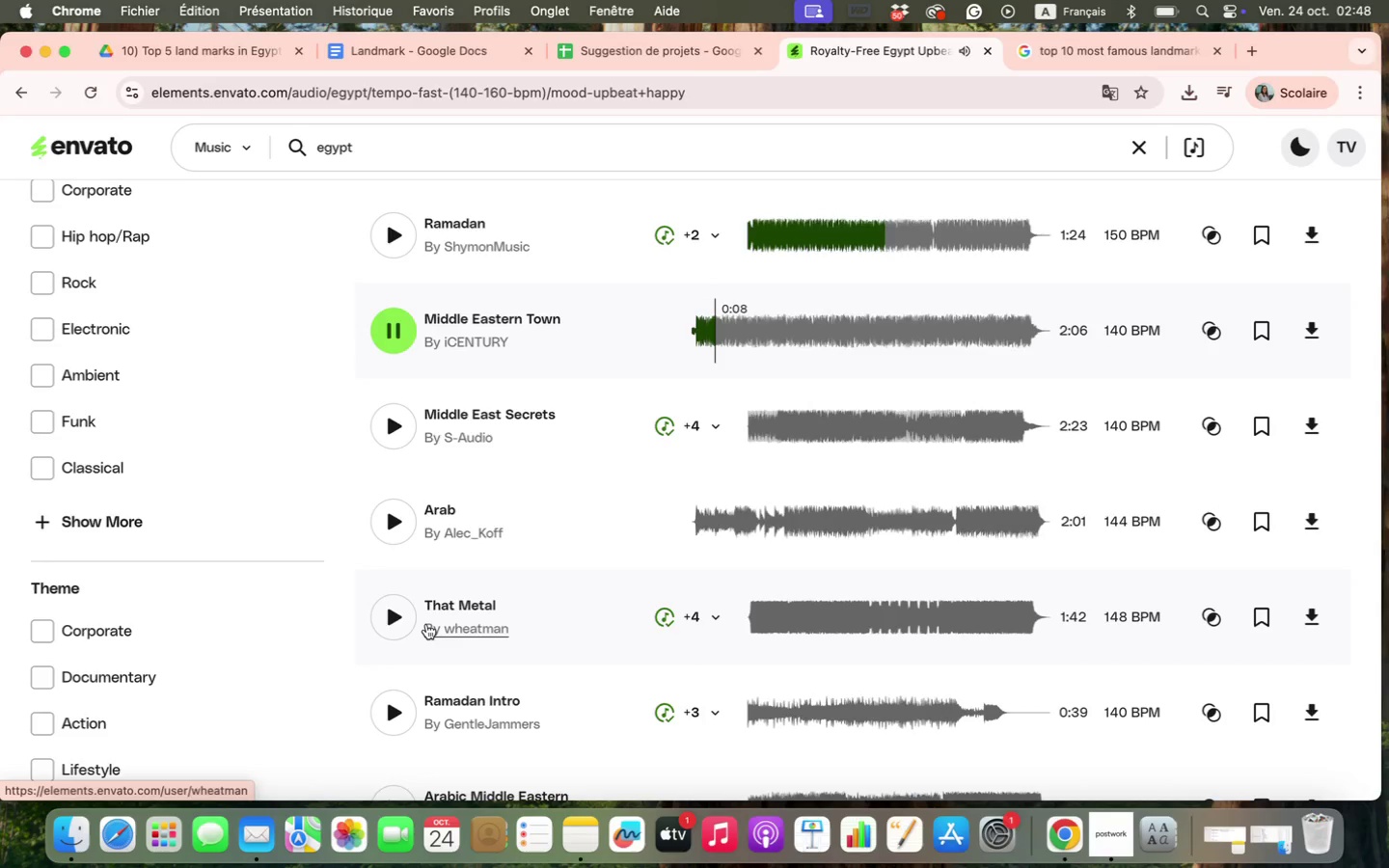 
wait(5.82)
 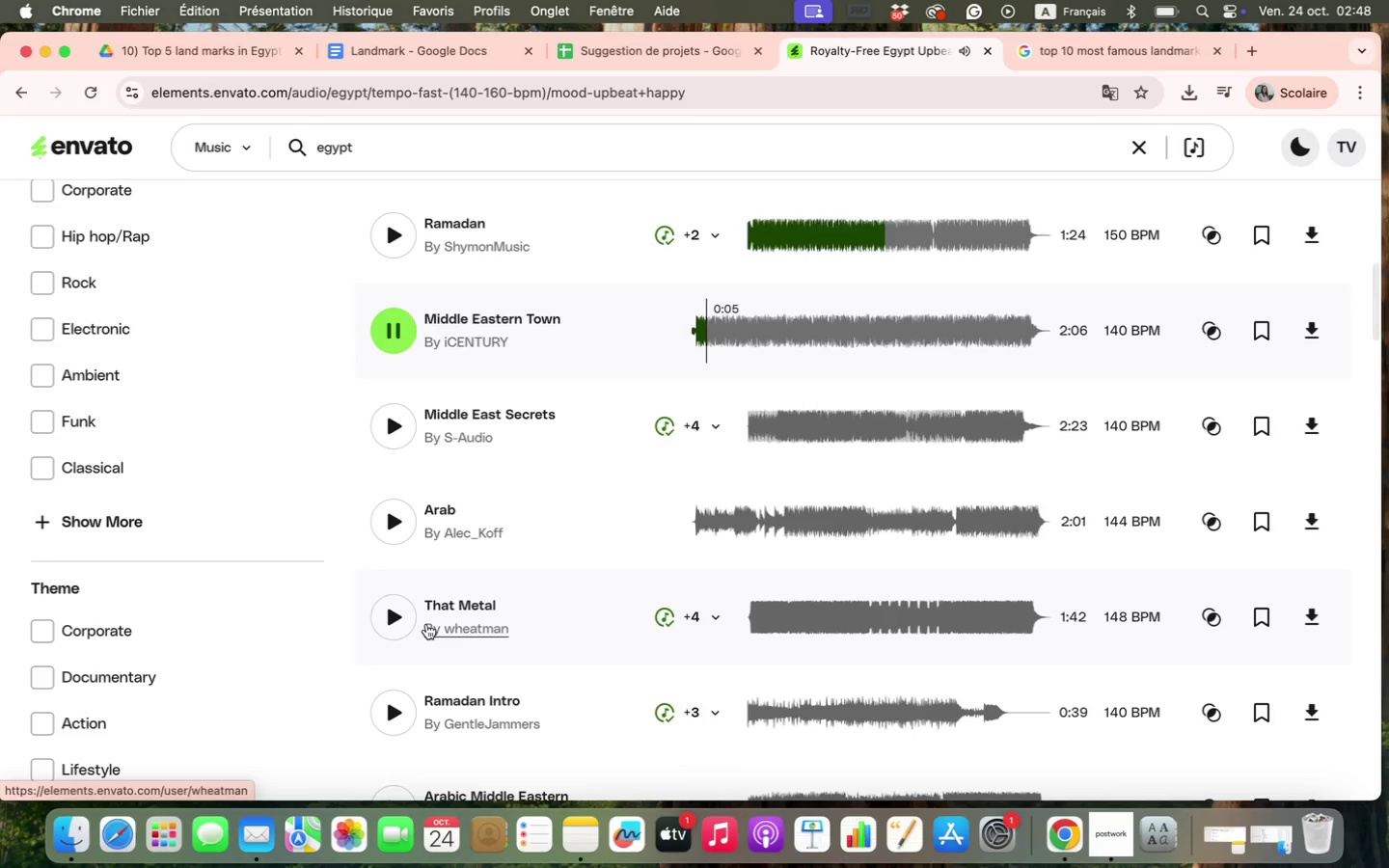 
scroll: coordinate [426, 624], scroll_direction: up, amount: 5.0
 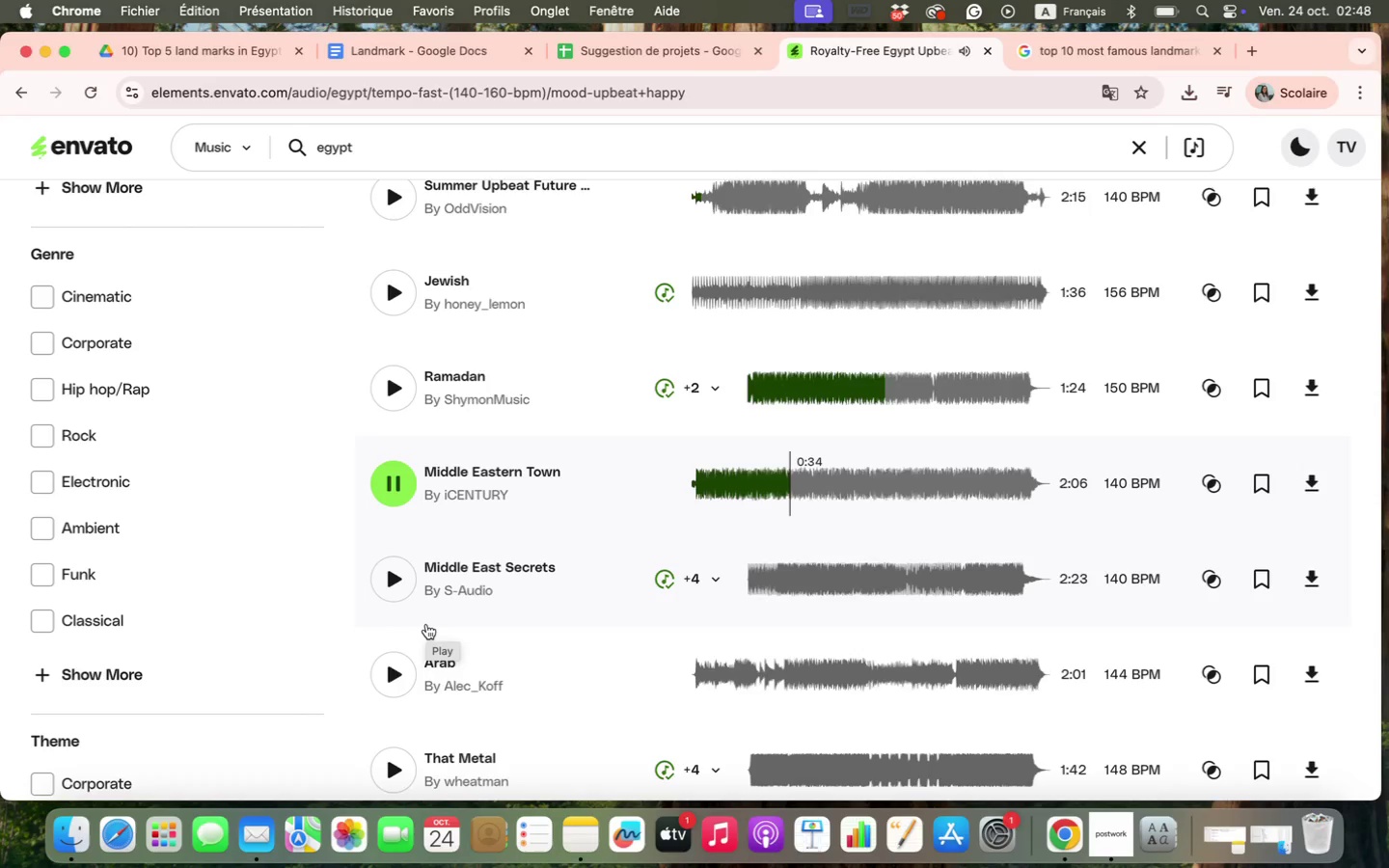 
wait(29.89)
 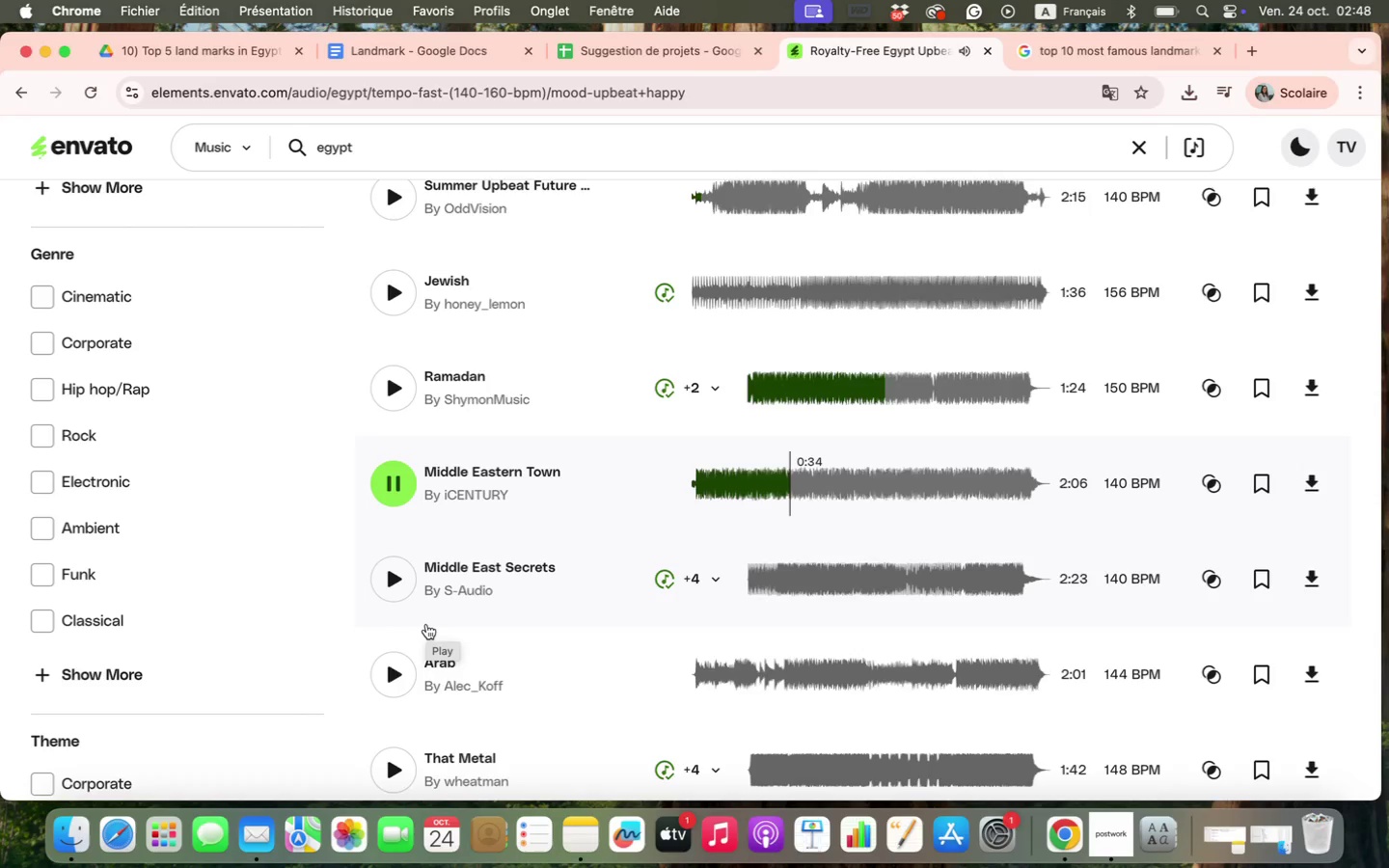 
scroll: coordinate [431, 495], scroll_direction: up, amount: 5.0
 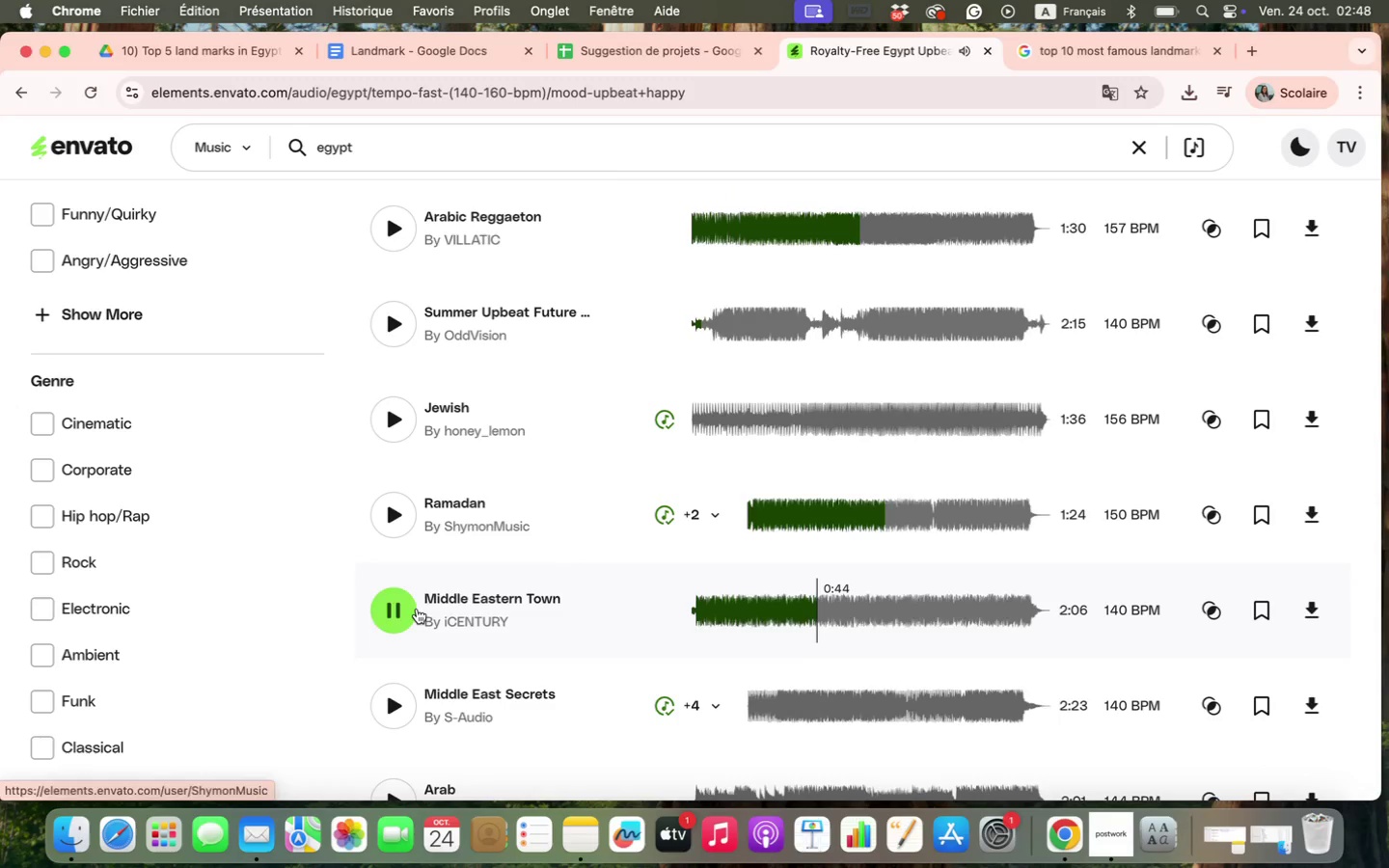 
left_click([415, 611])
 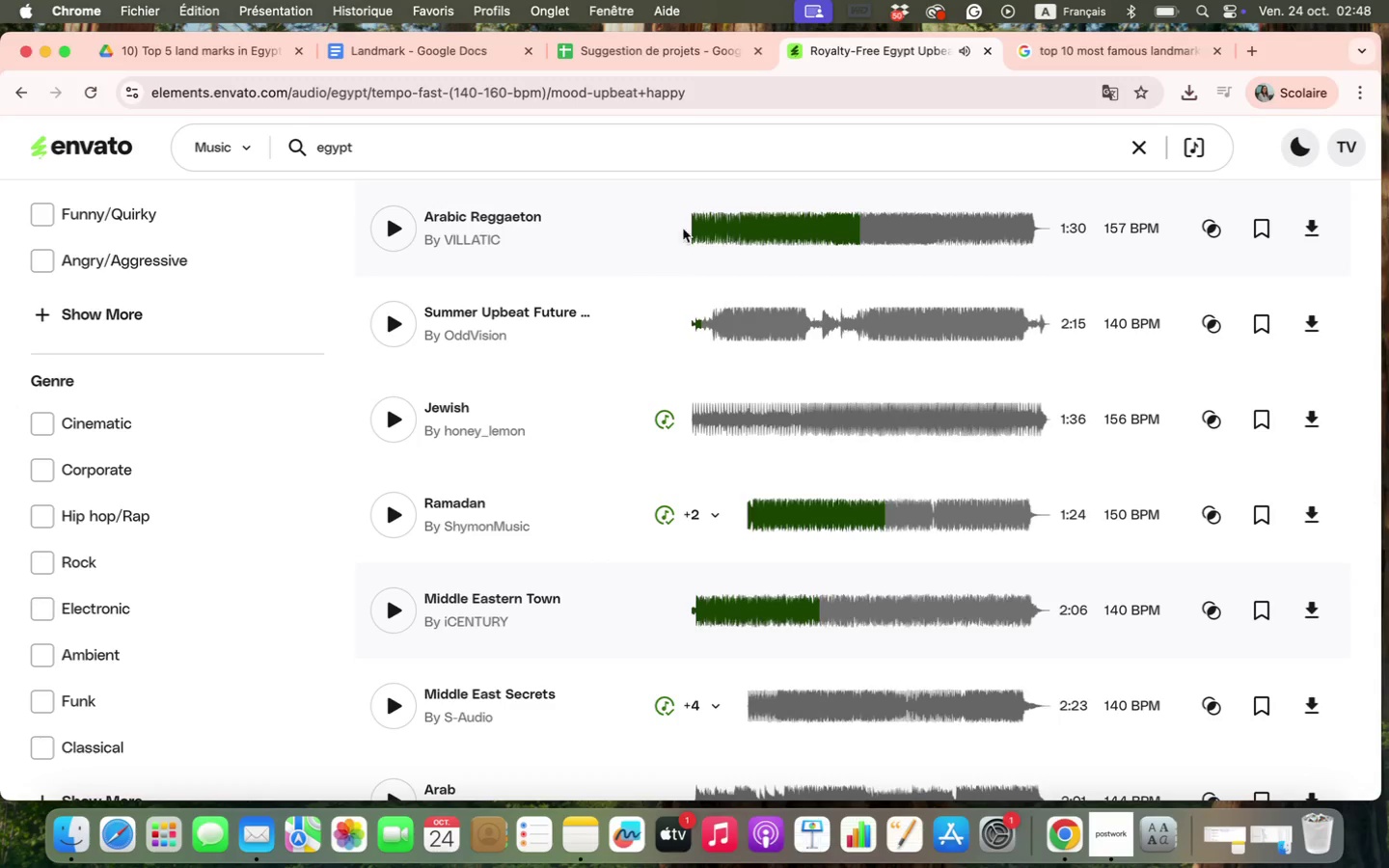 
left_click([694, 227])
 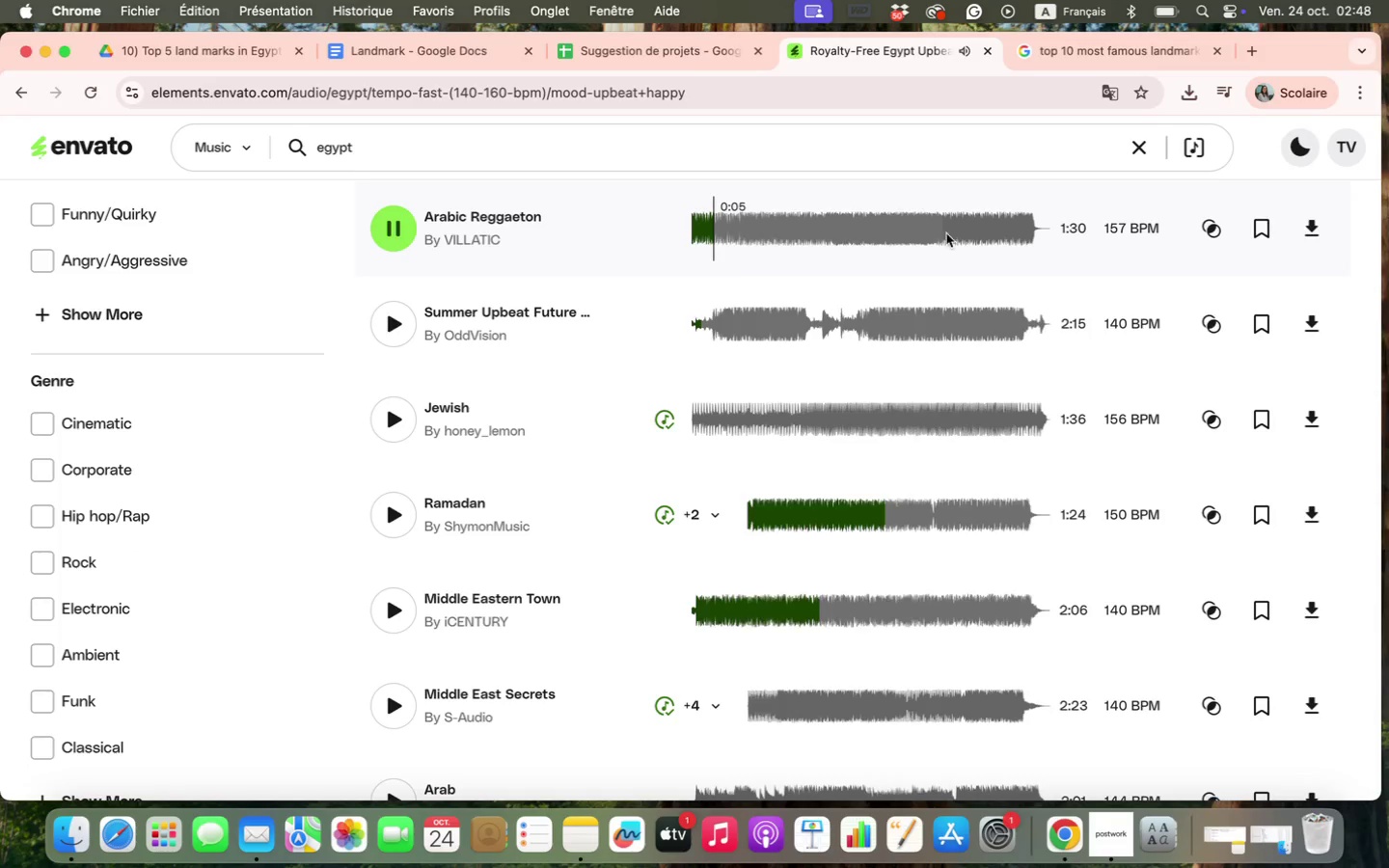 
wait(7.37)
 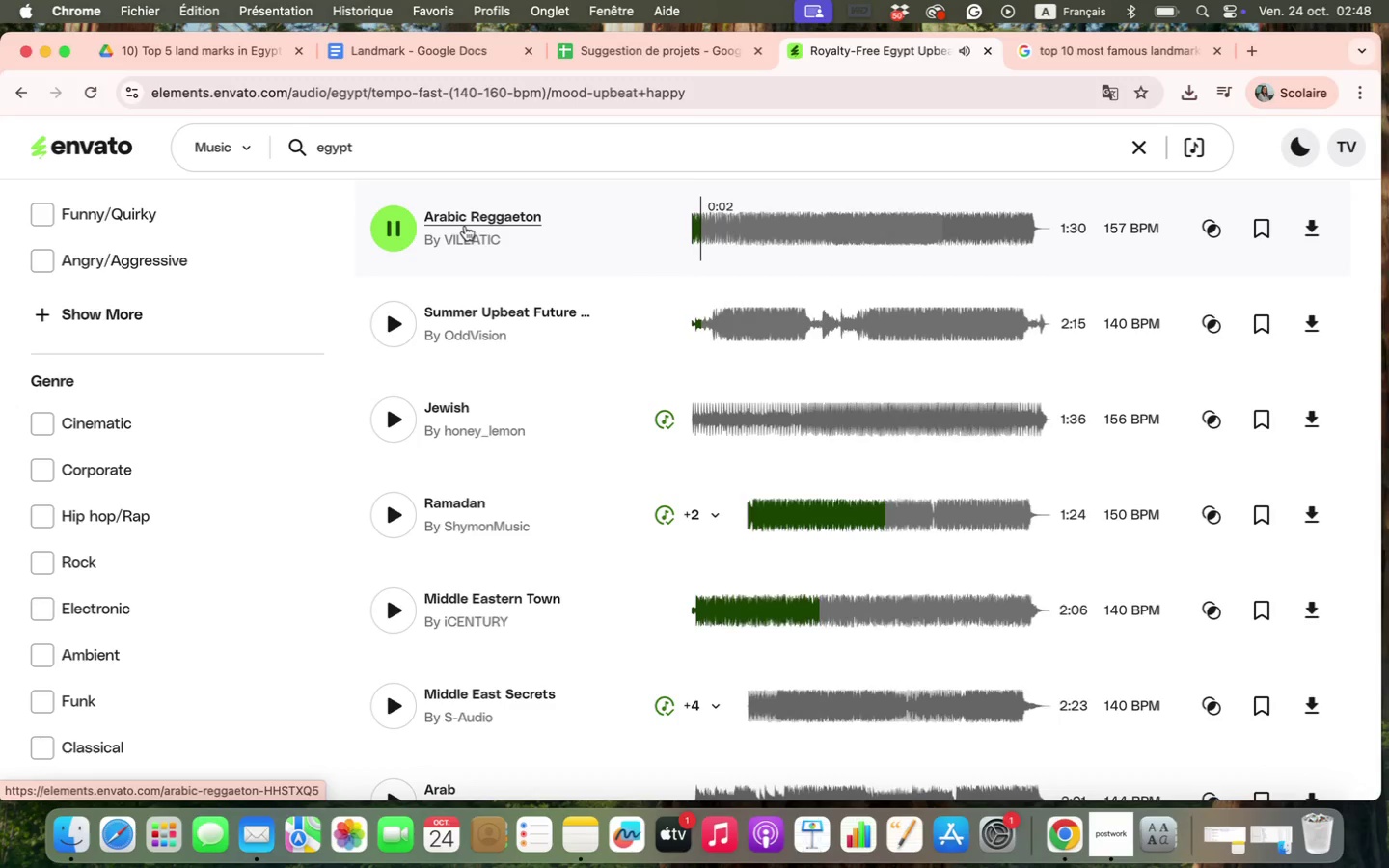 
scroll: coordinate [883, 281], scroll_direction: up, amount: 5.0
 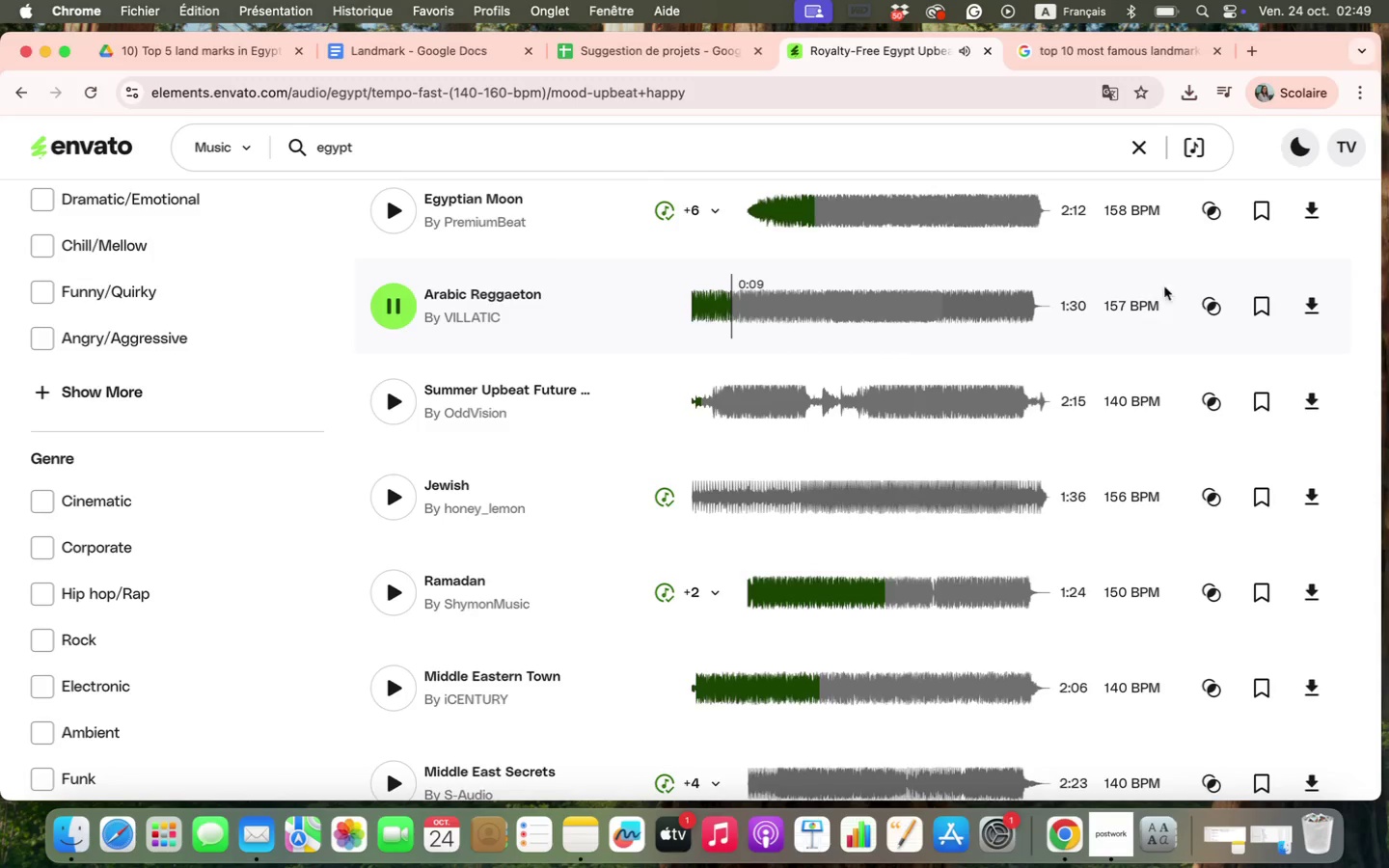 
left_click([1217, 308])
 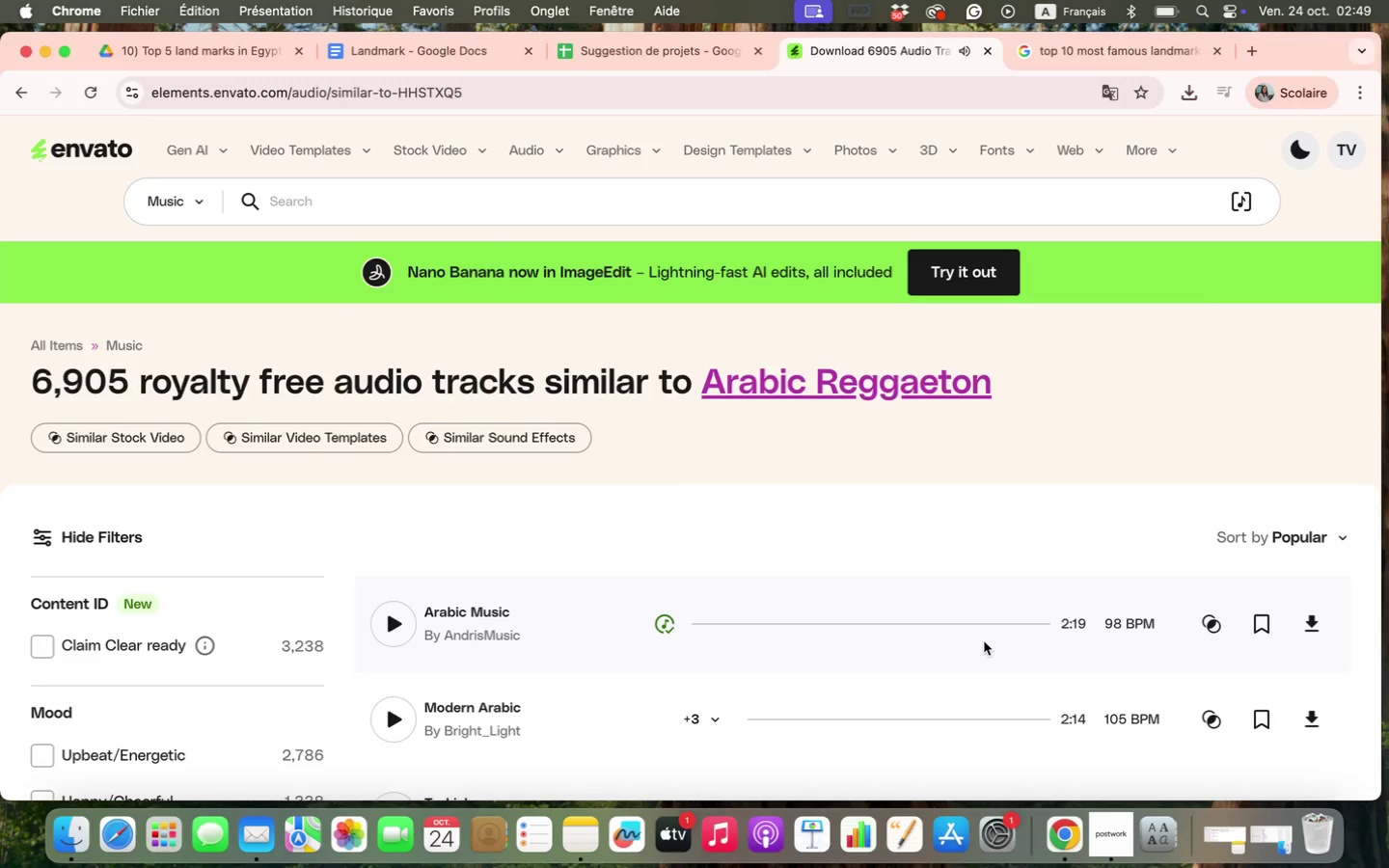 
scroll: coordinate [645, 615], scroll_direction: down, amount: 10.0
 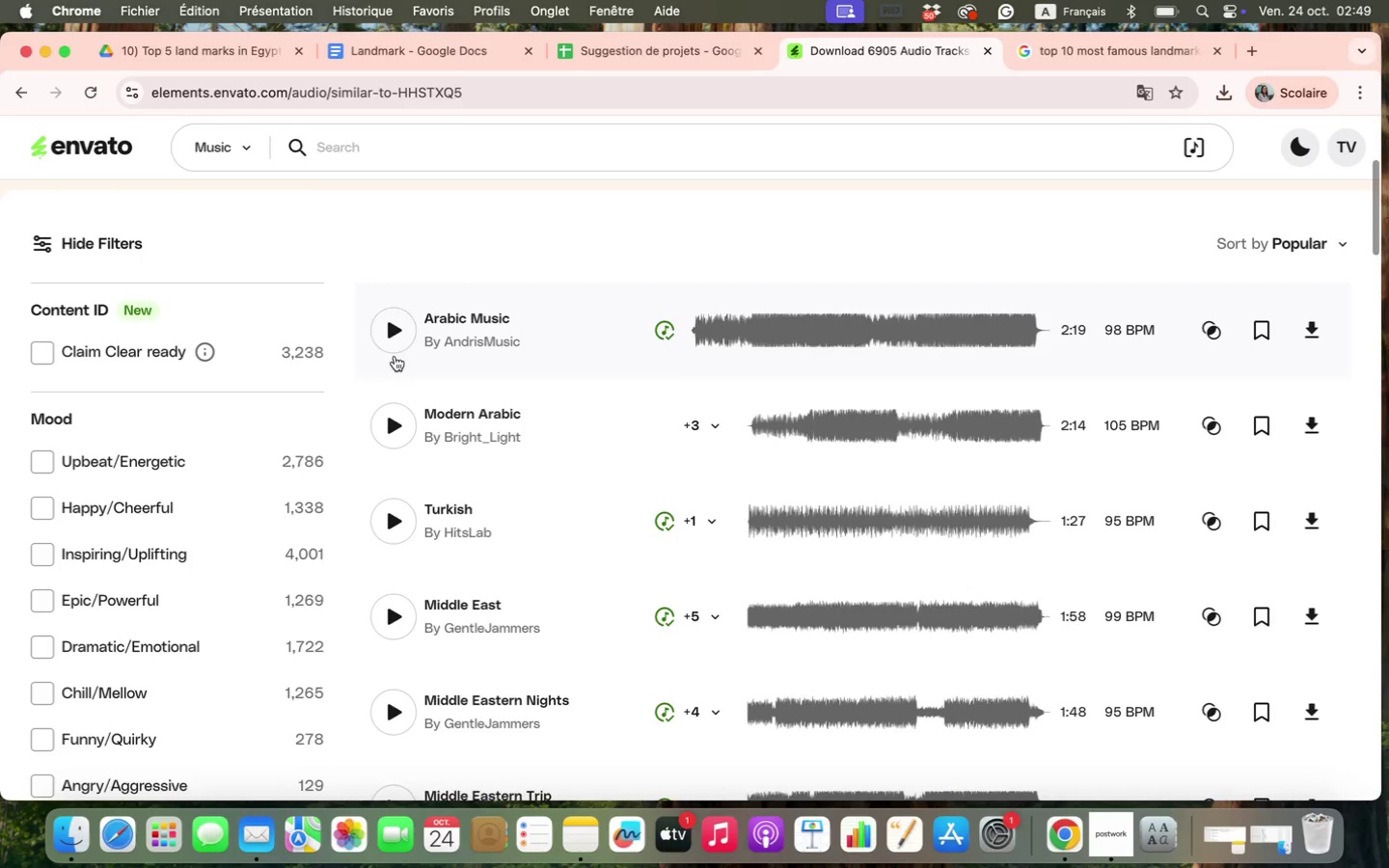 
left_click([384, 335])
 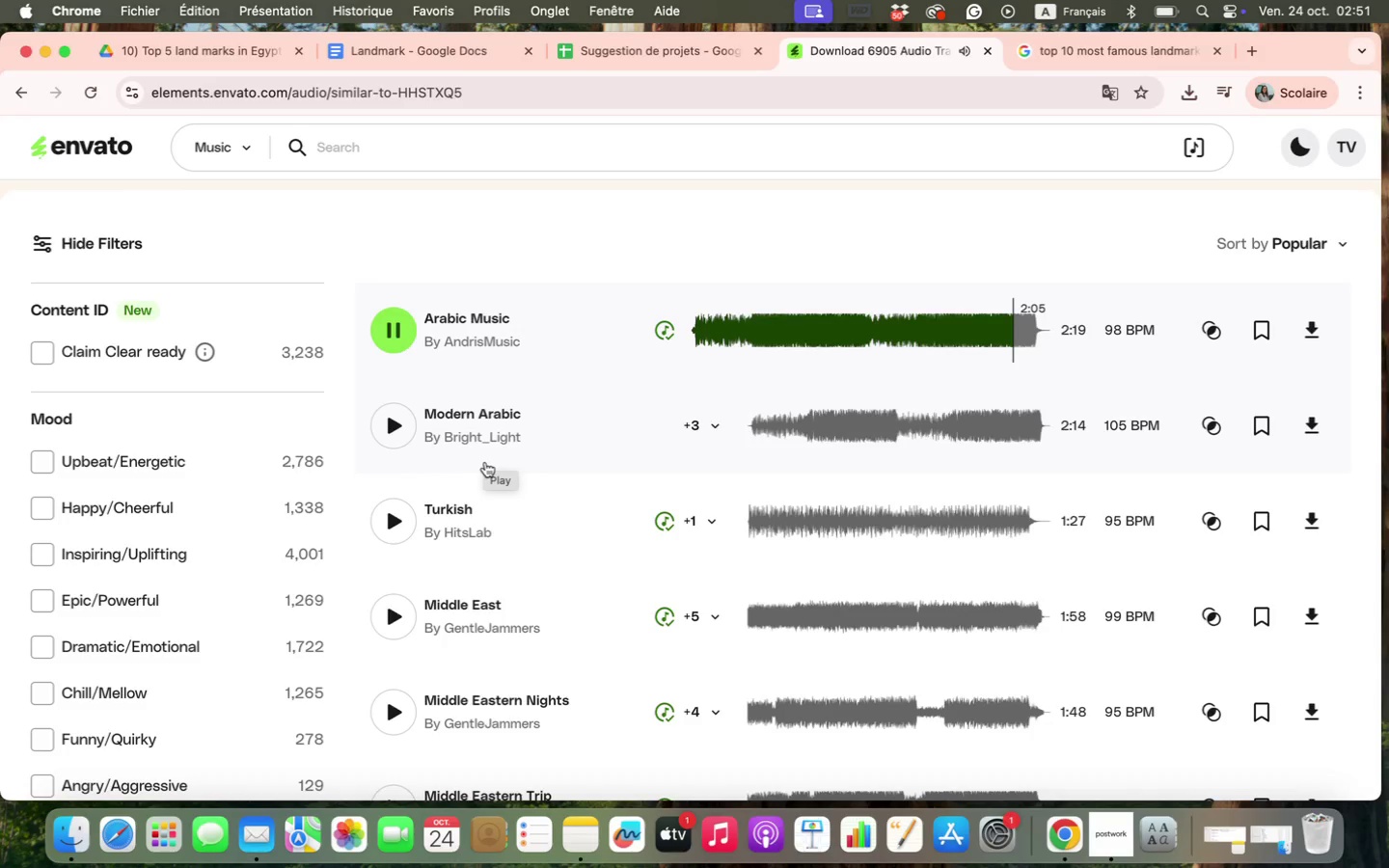 
wait(131.39)
 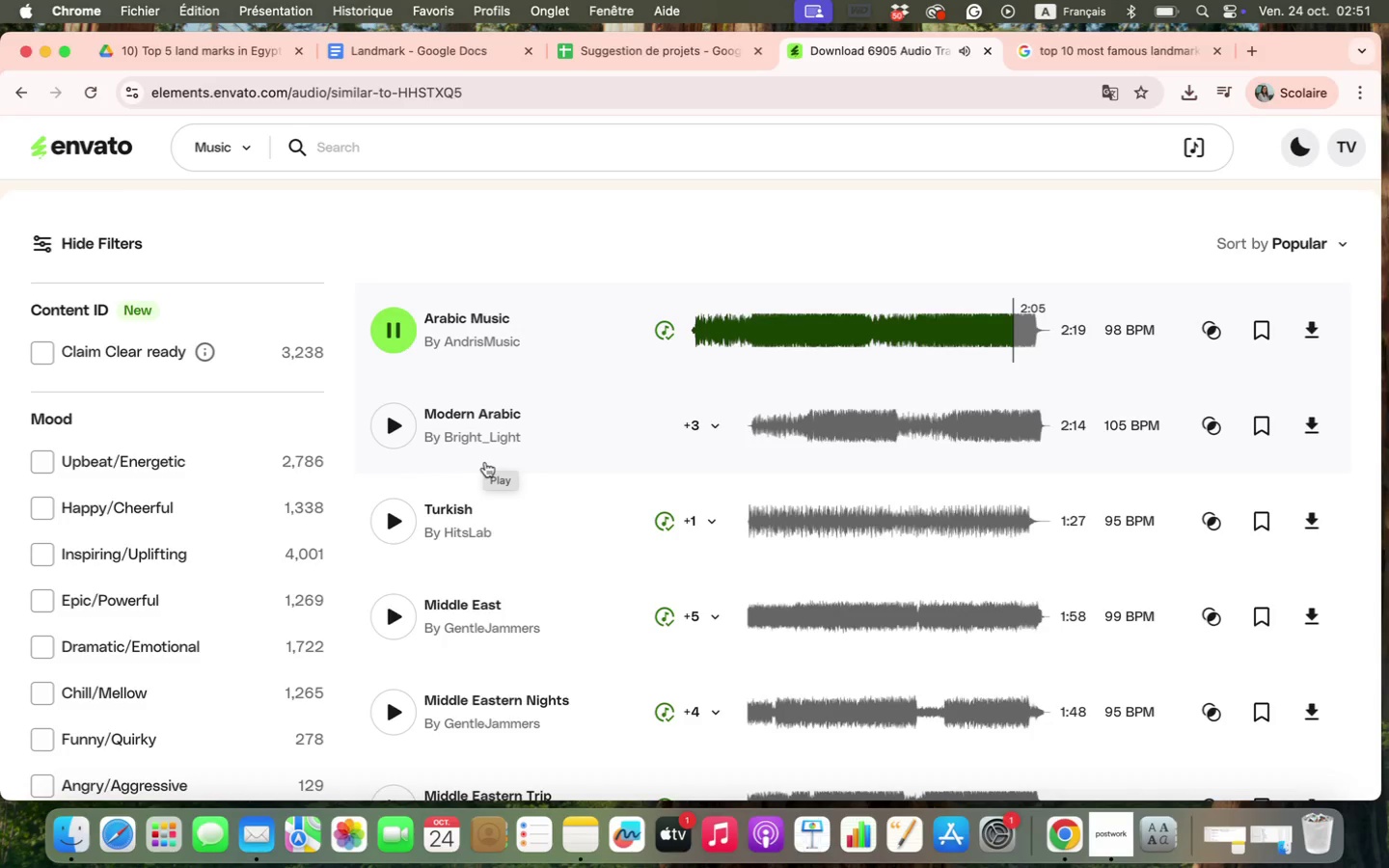 
mouse_move([1288, 307])
 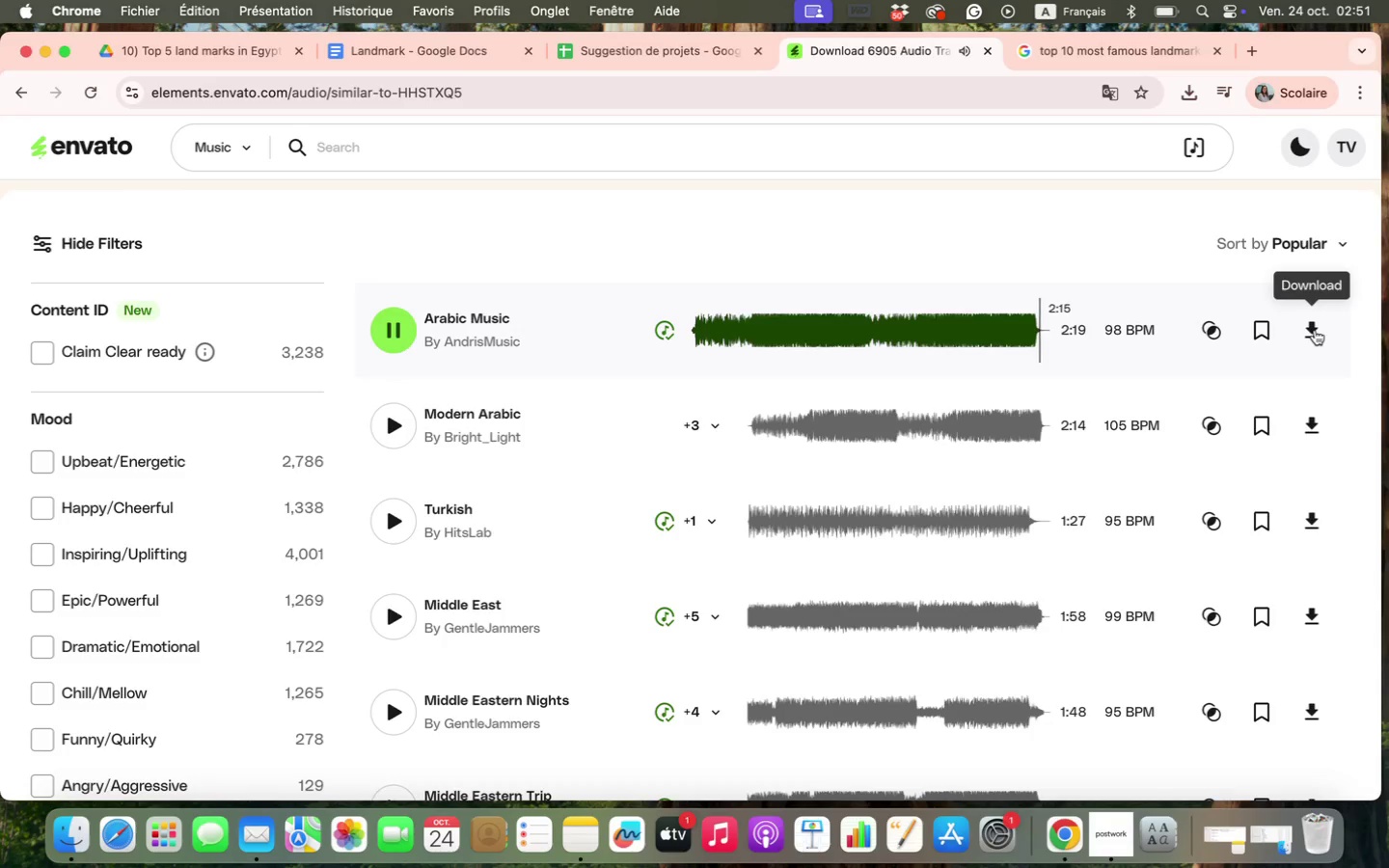 
left_click([1315, 330])
 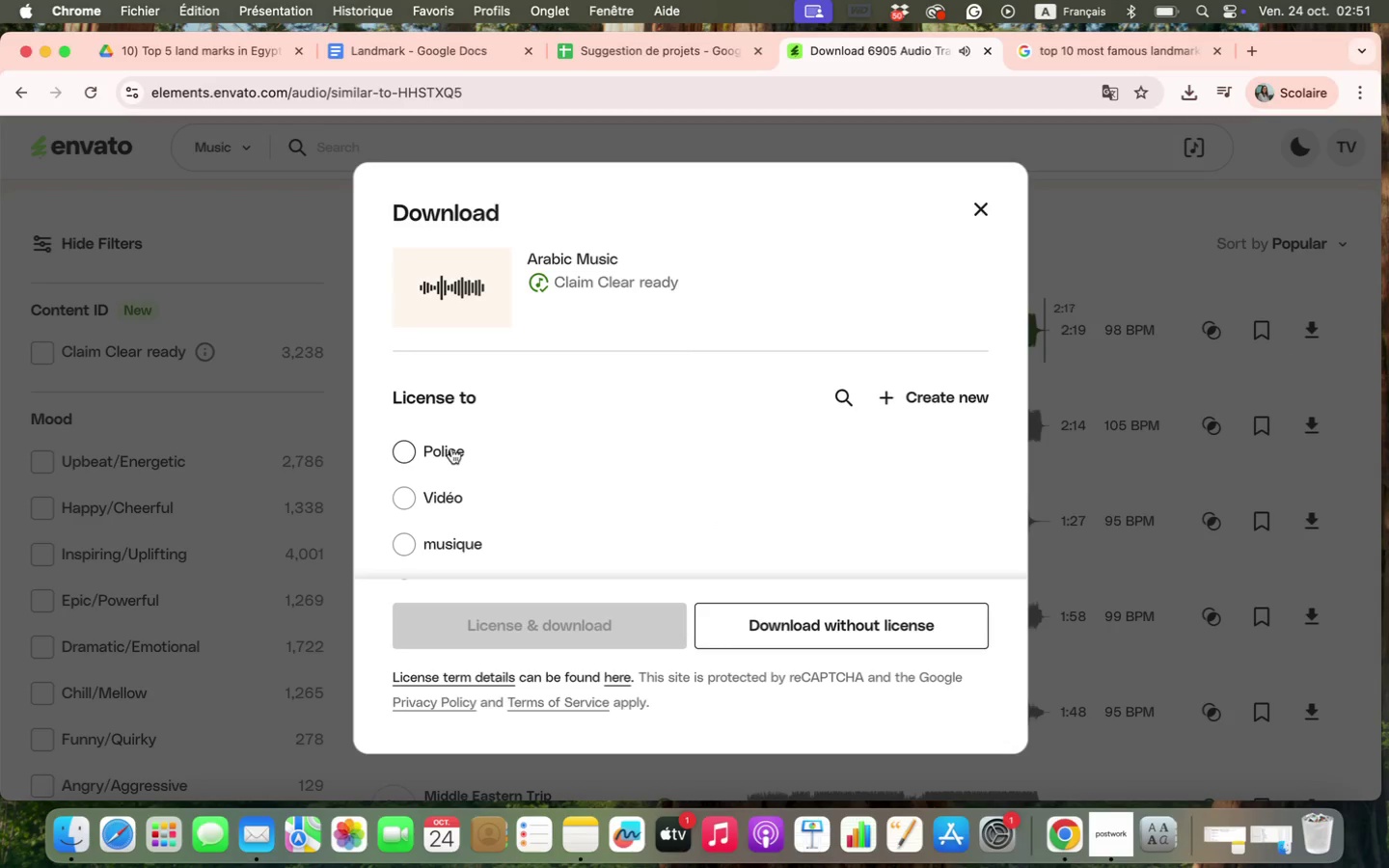 
left_click([440, 510])
 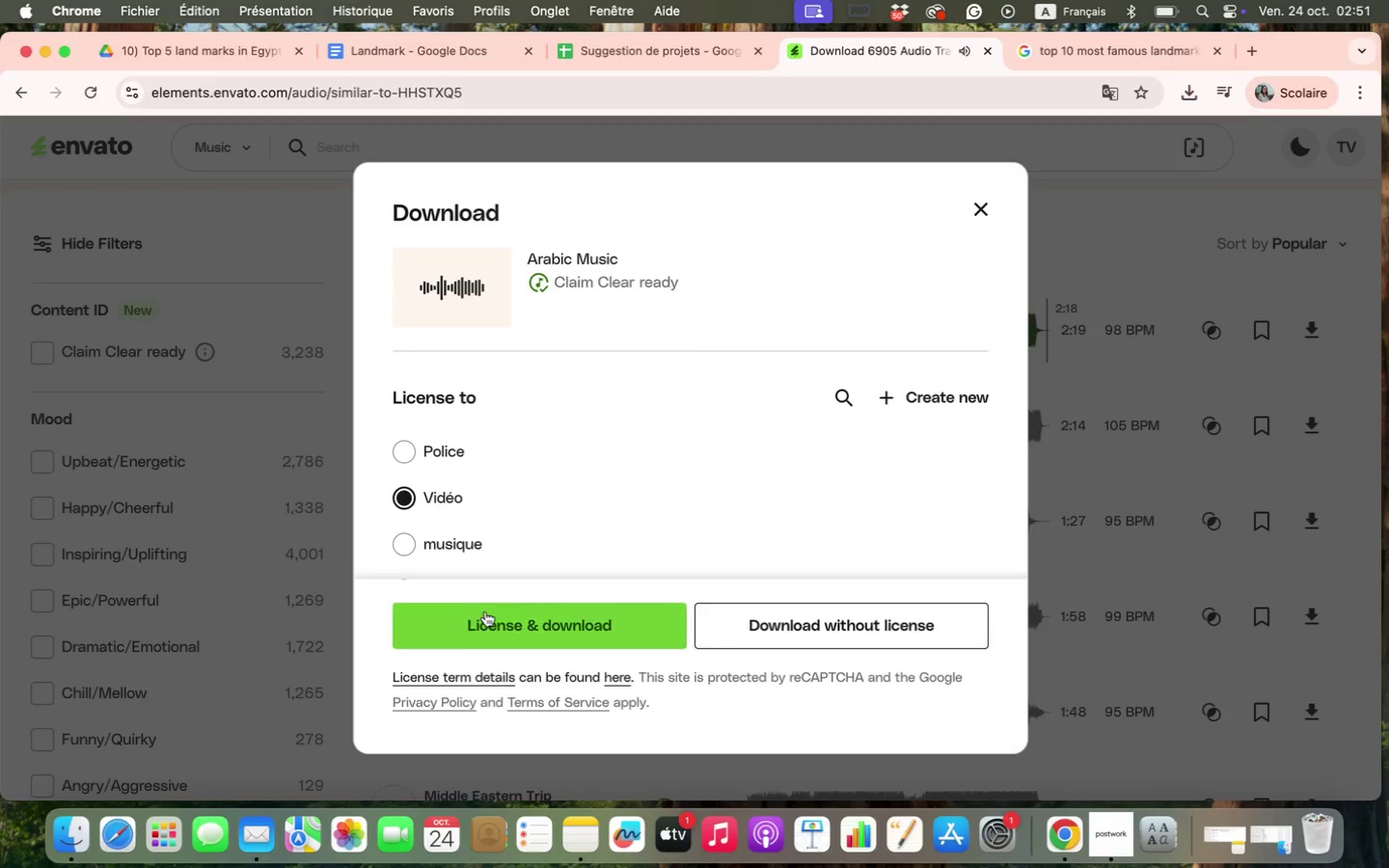 
left_click([485, 611])
 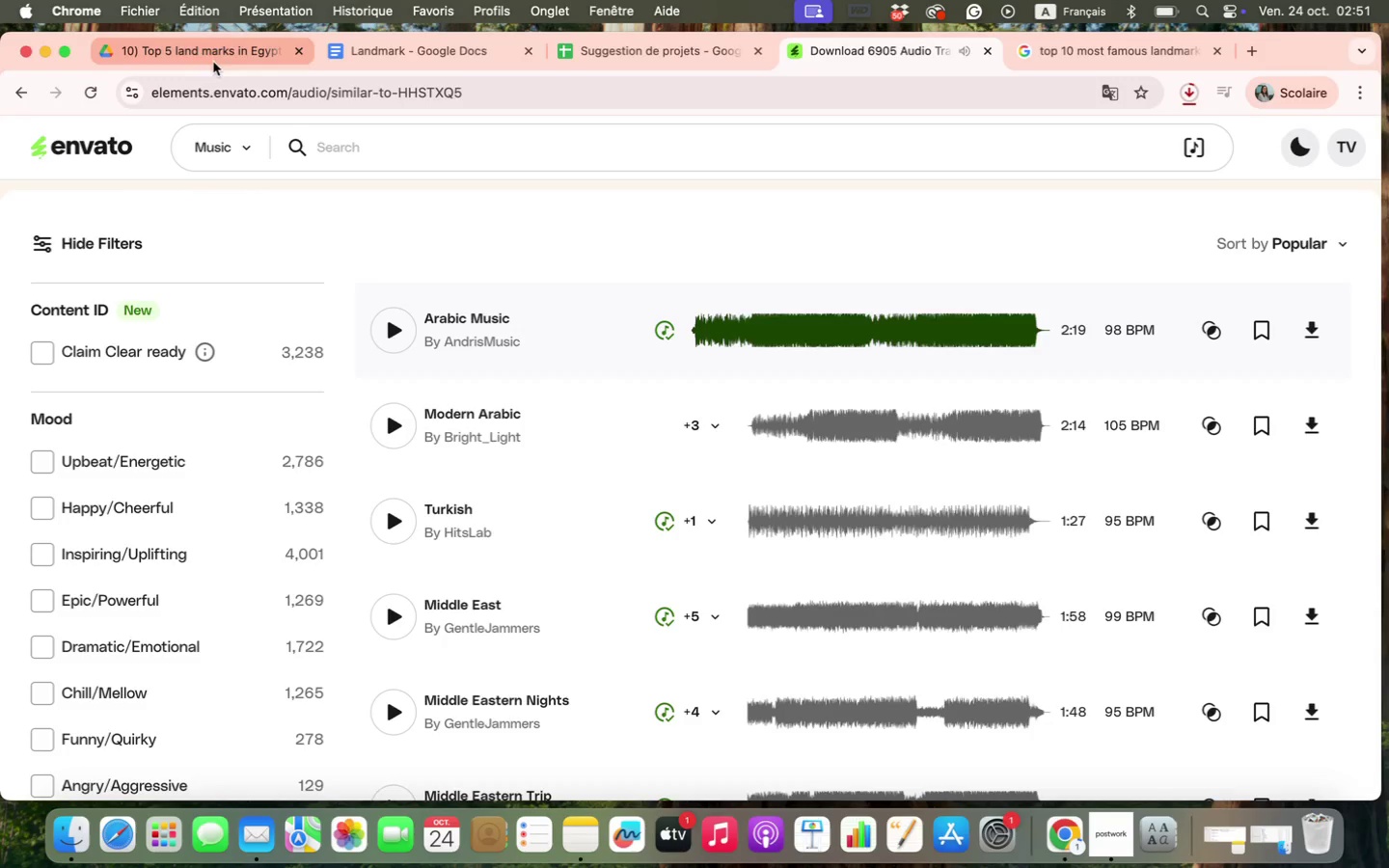 
left_click([60, 843])
 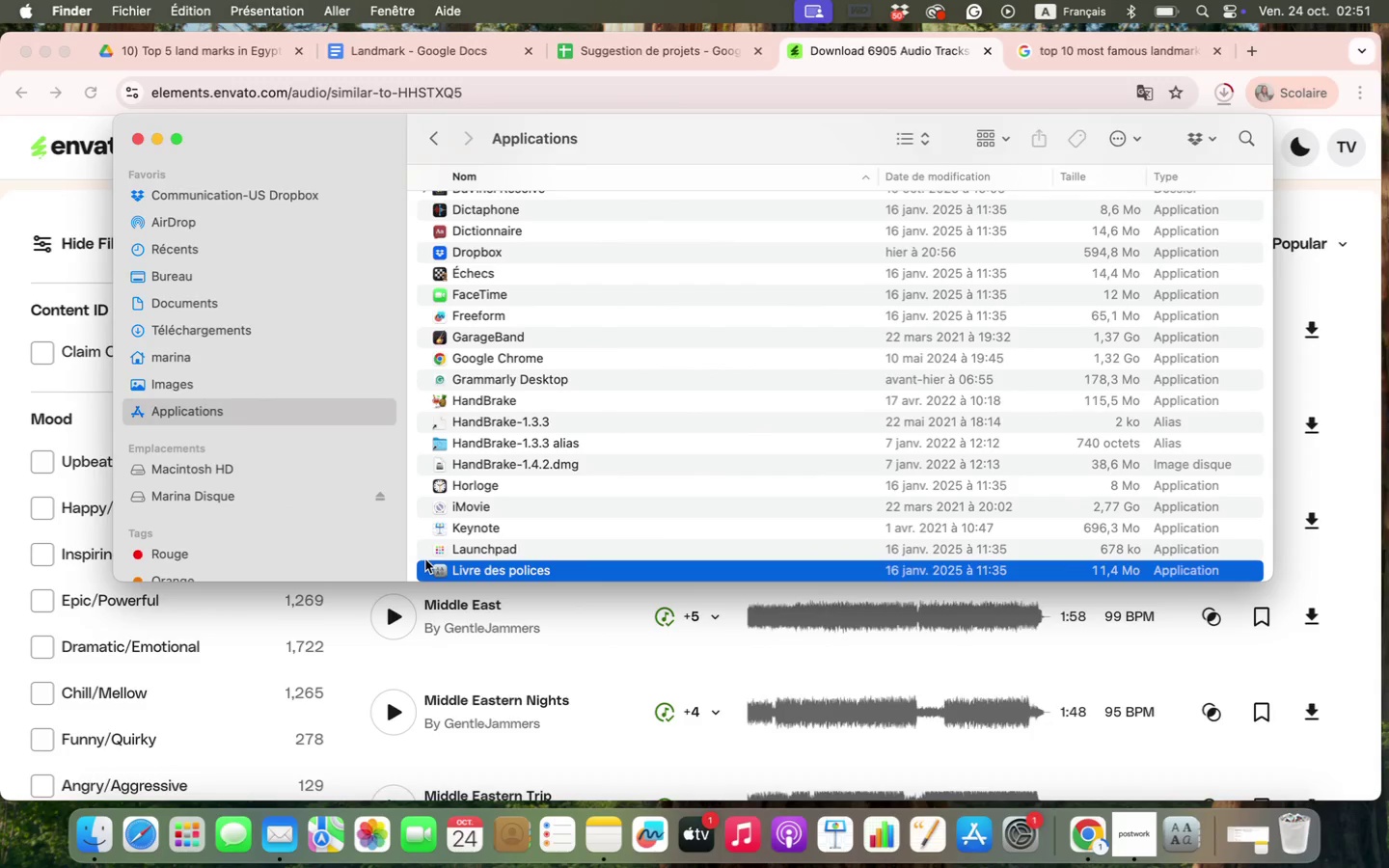 
left_click([286, 494])
 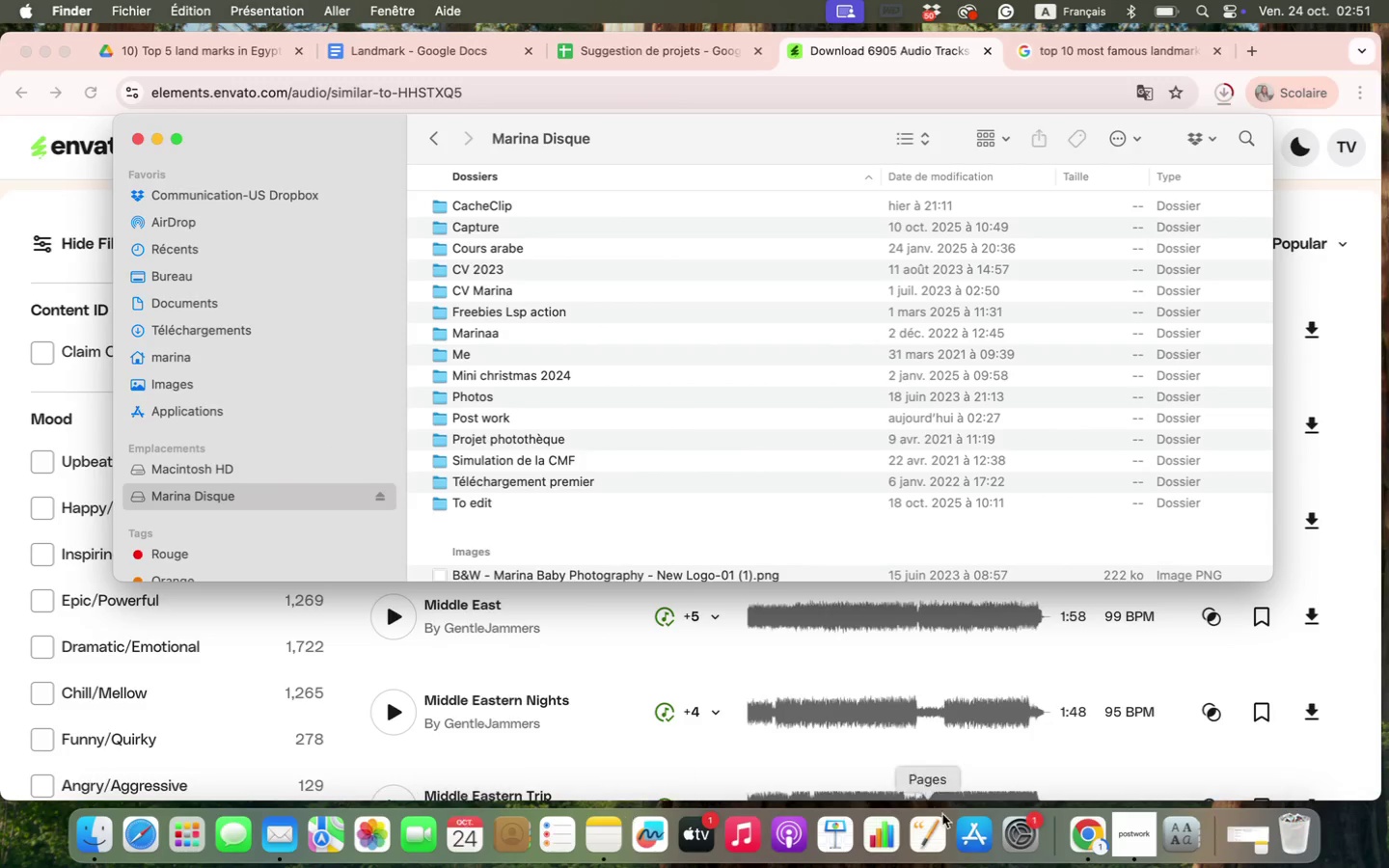 
wait(5.59)
 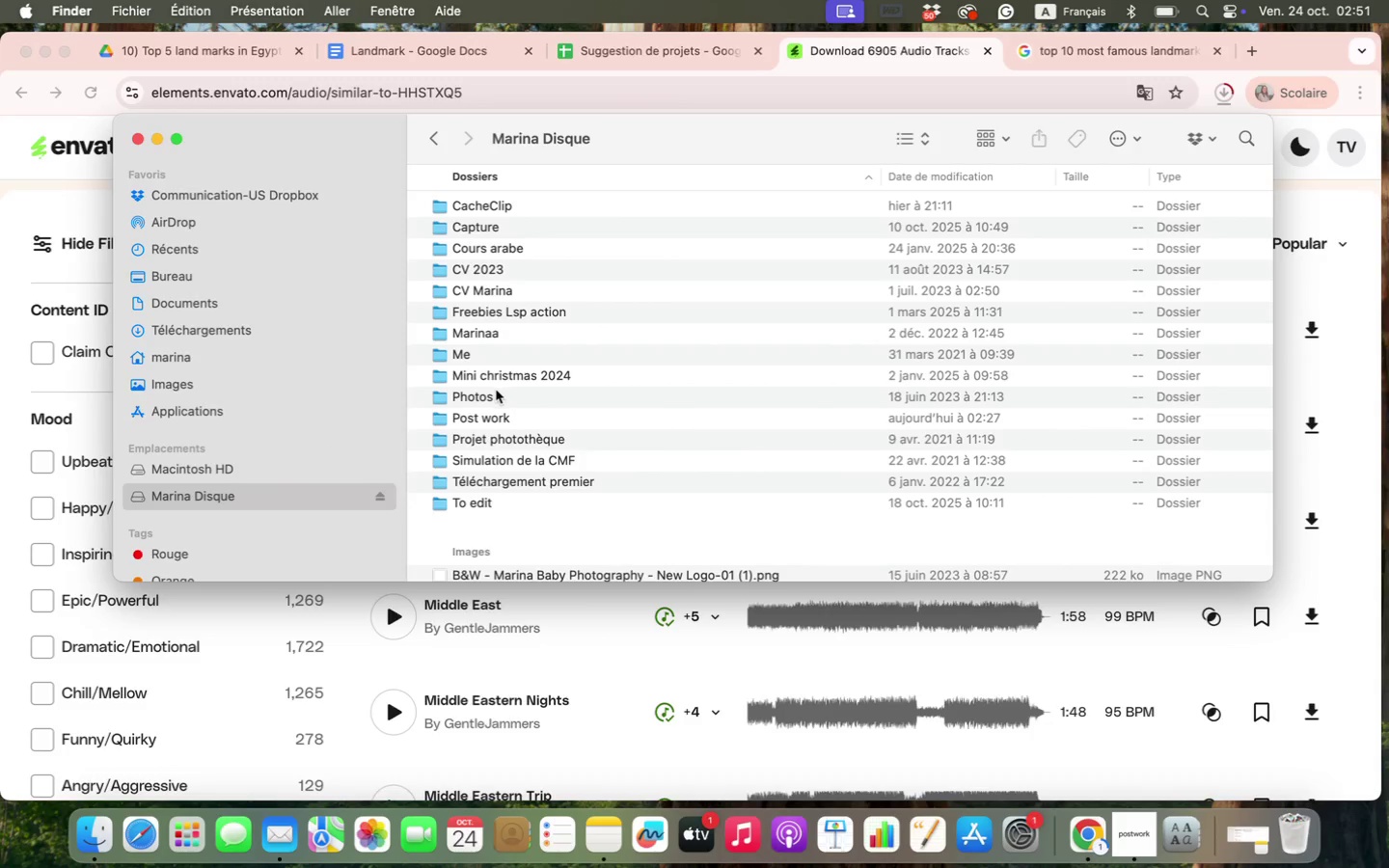 
left_click([1225, 93])
 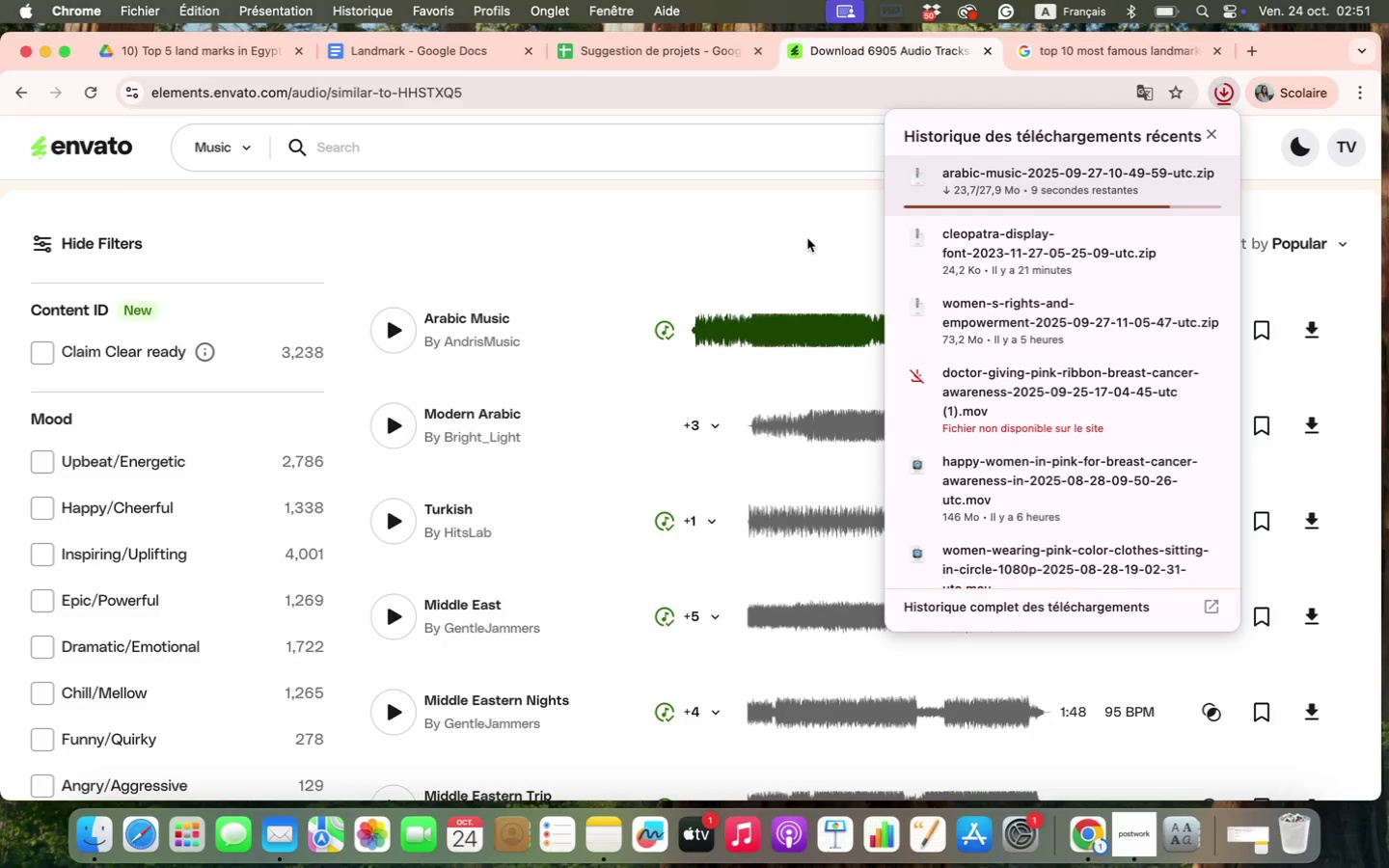 
wait(22.21)
 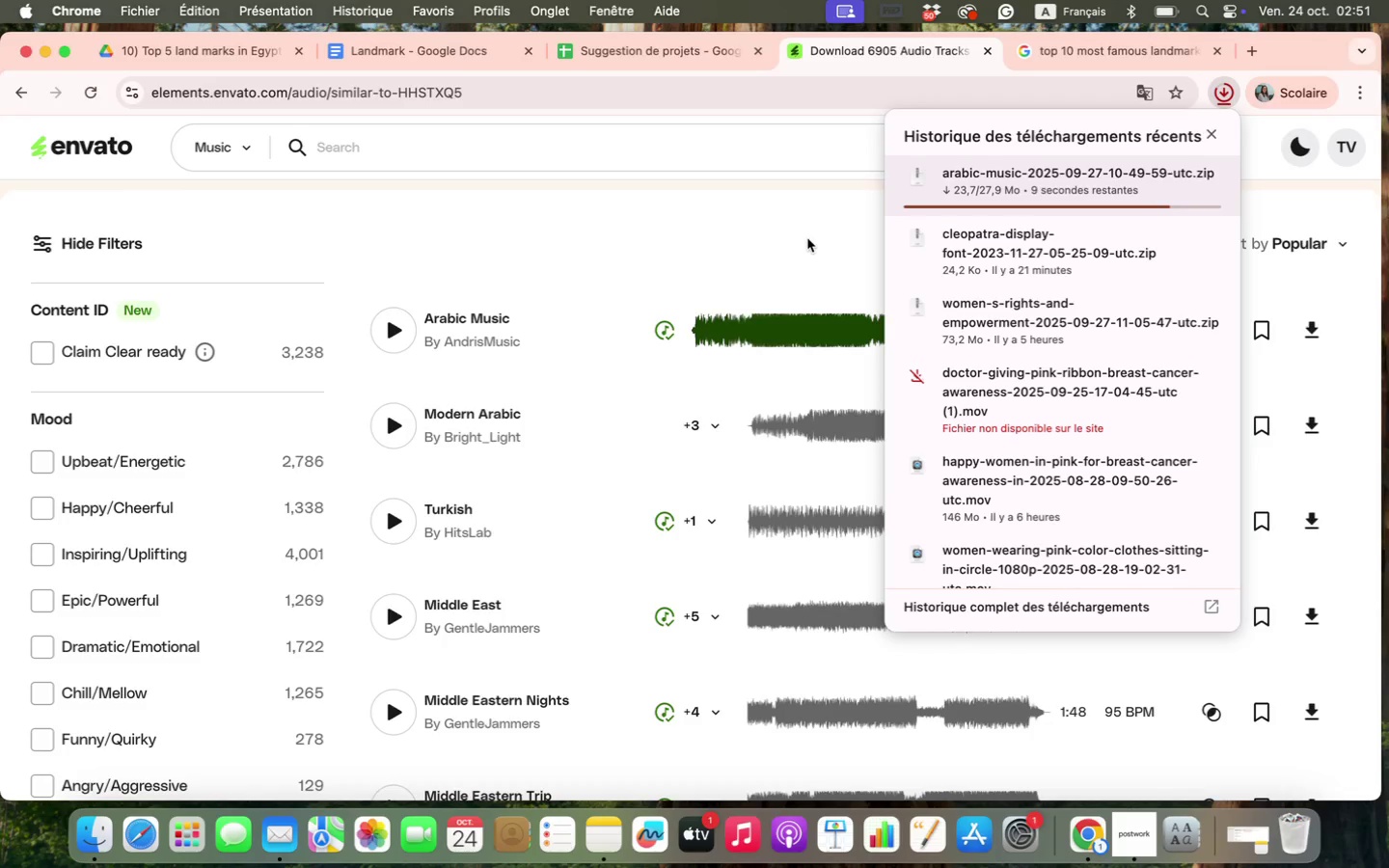 
left_click([807, 238])
 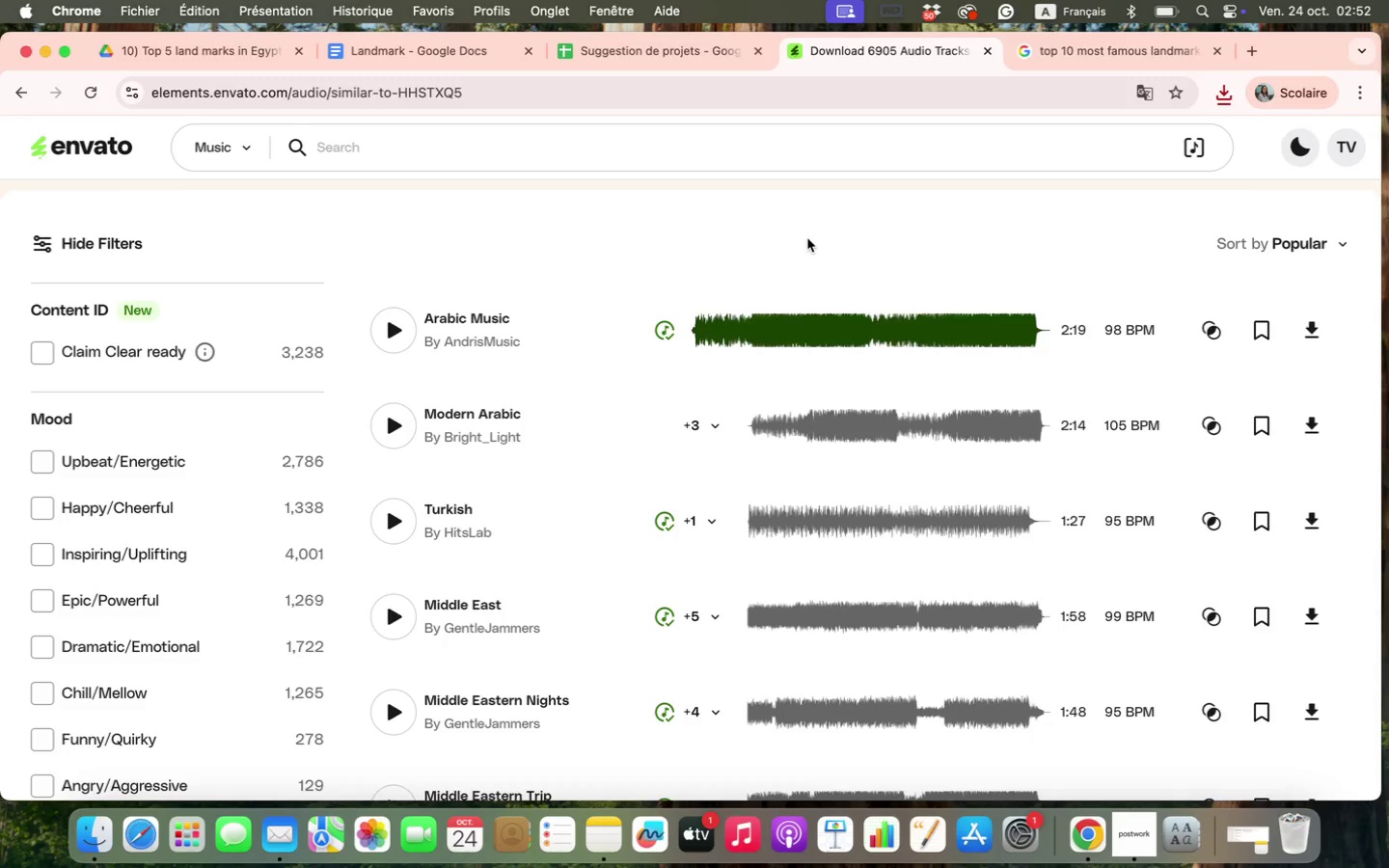 
wait(7.32)
 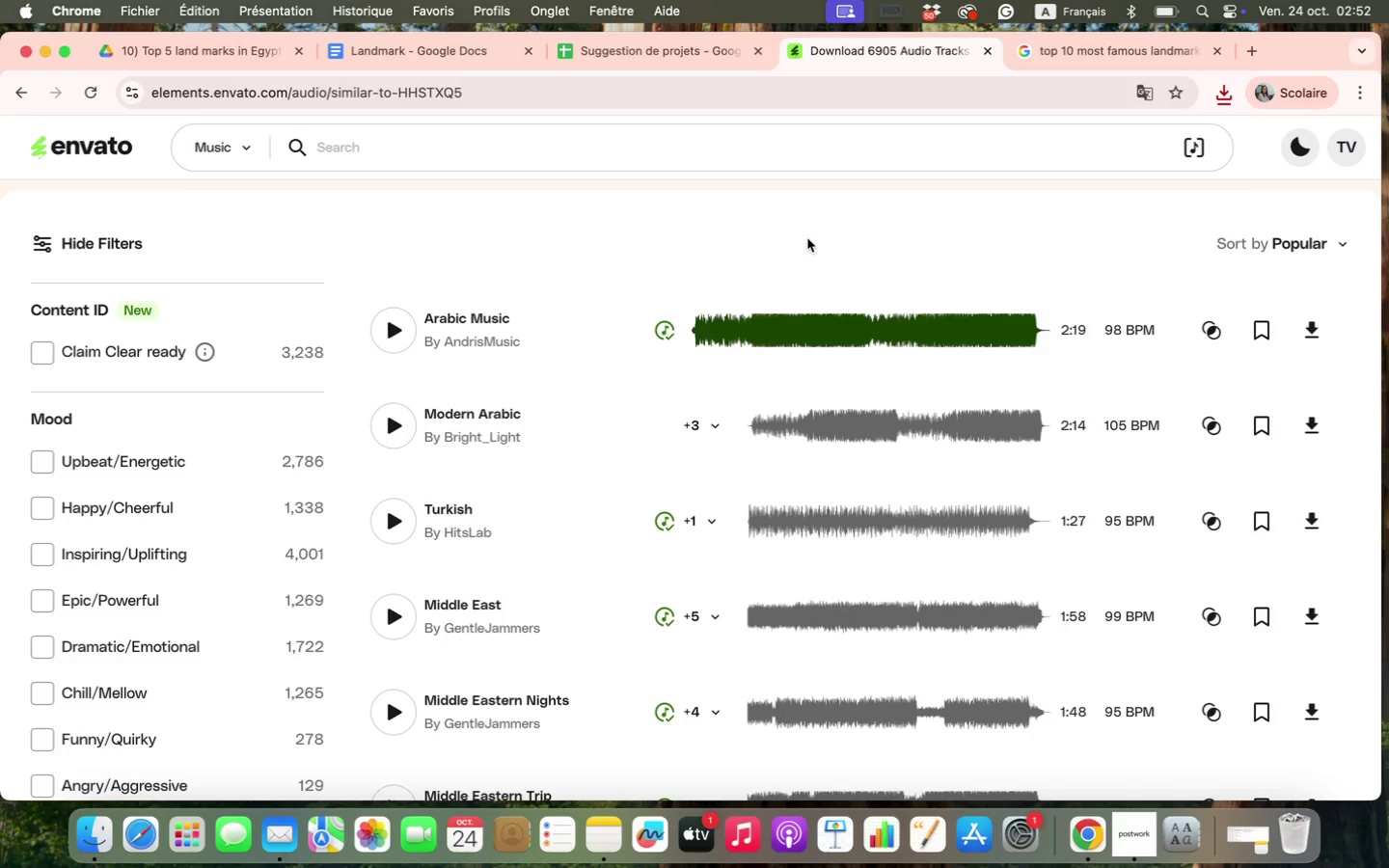 
left_click([94, 835])
 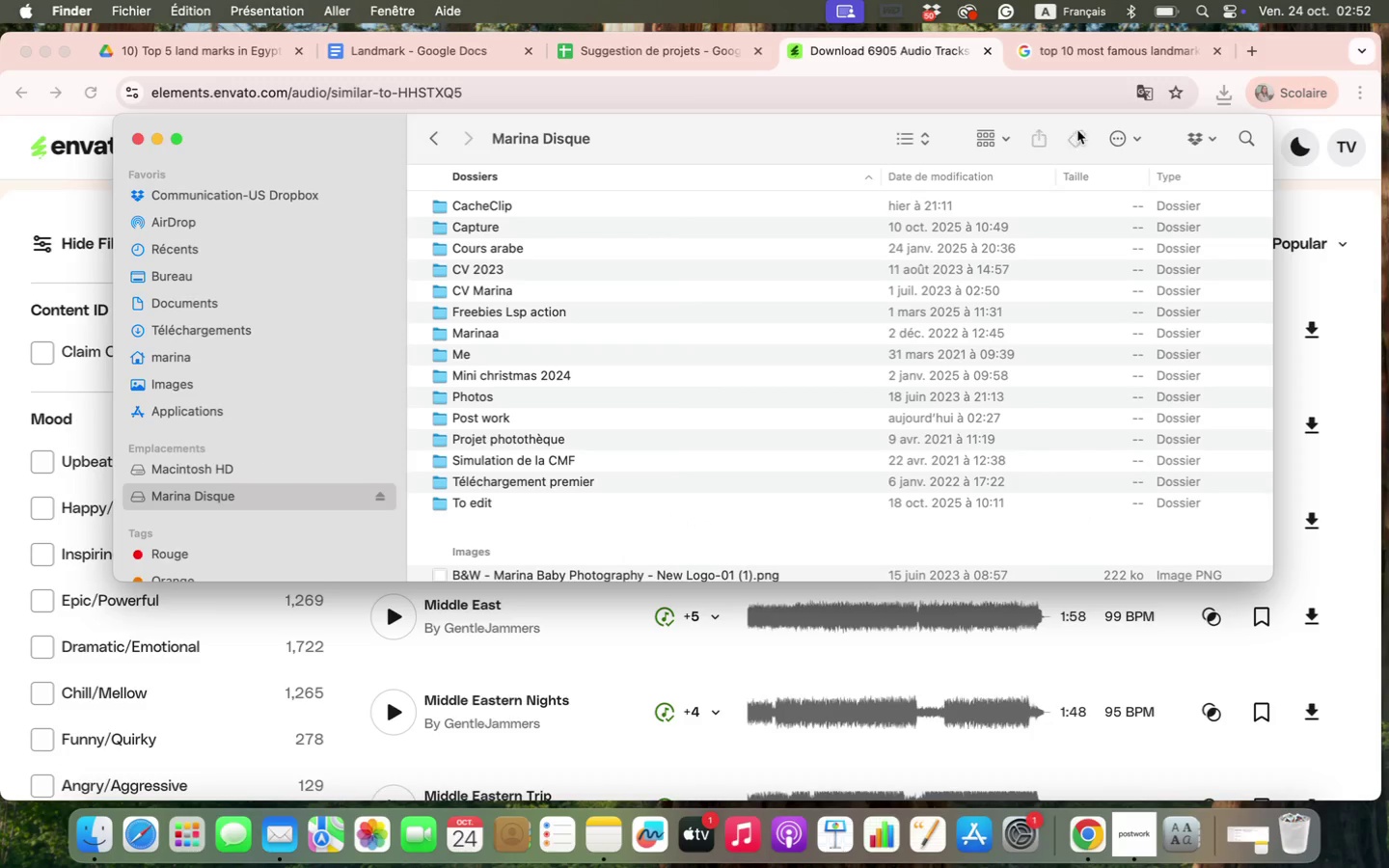 
left_click([928, 137])
 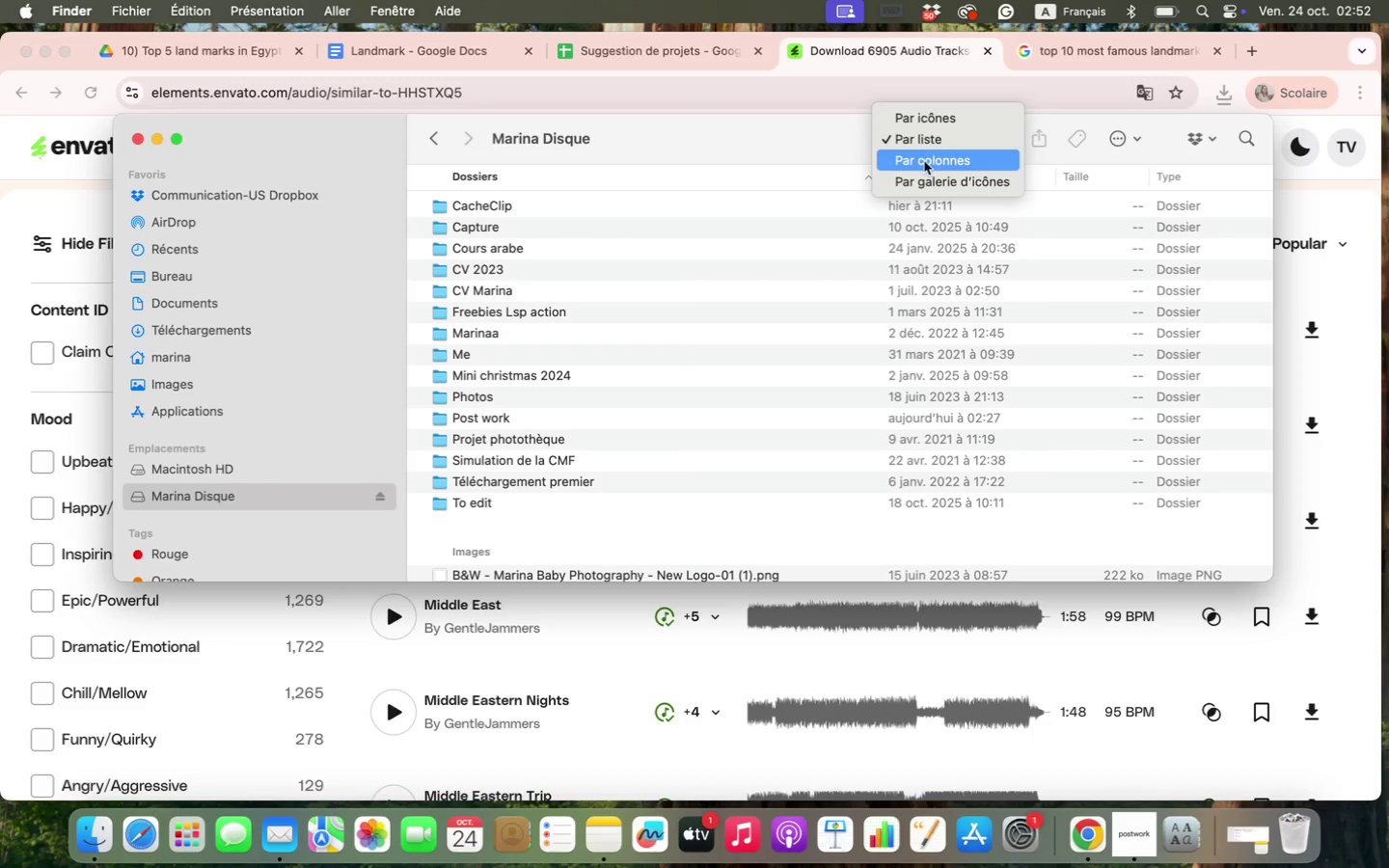 
left_click([924, 161])
 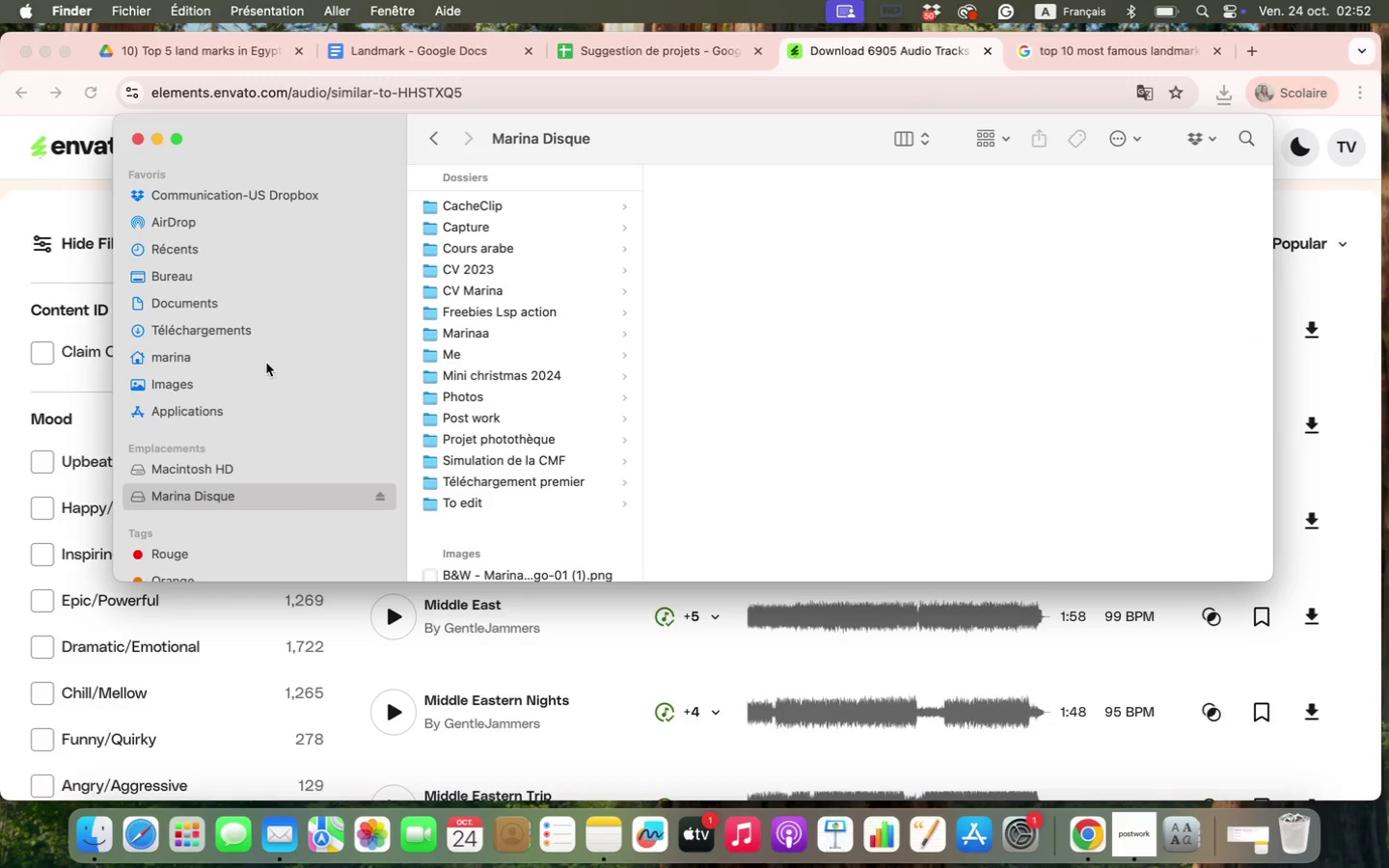 
left_click([262, 333])
 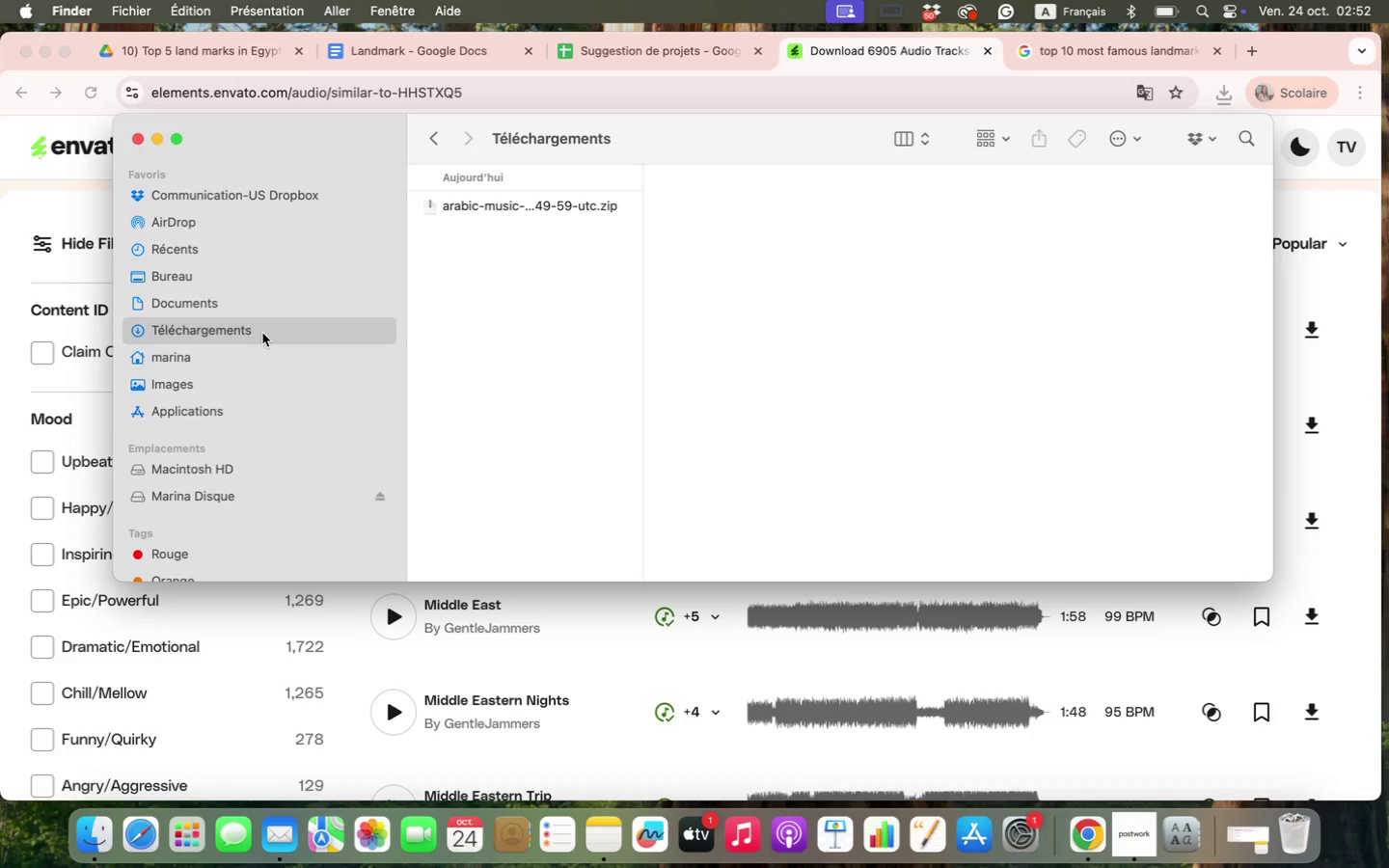 
wait(17.35)
 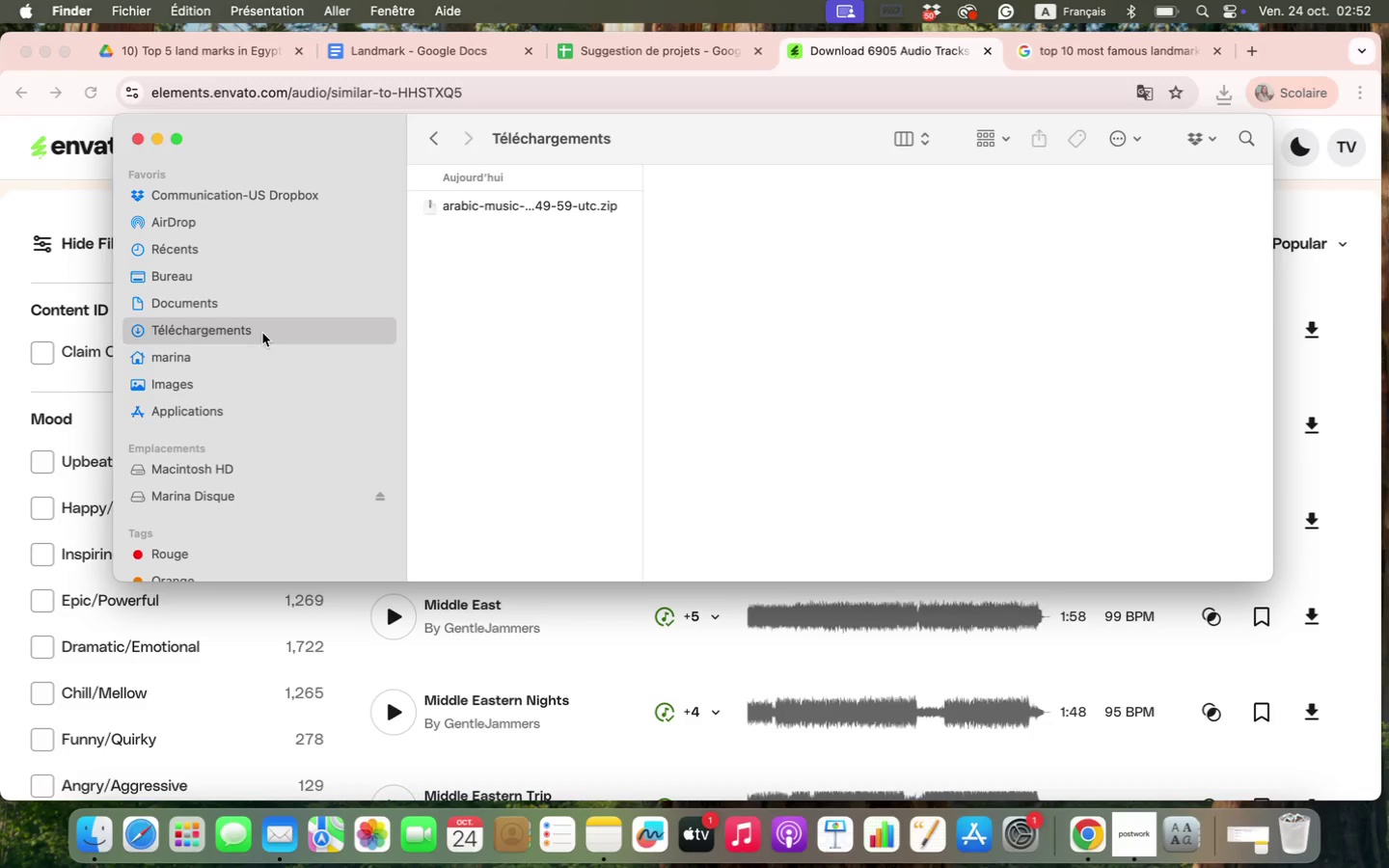 
left_click([516, 195])
 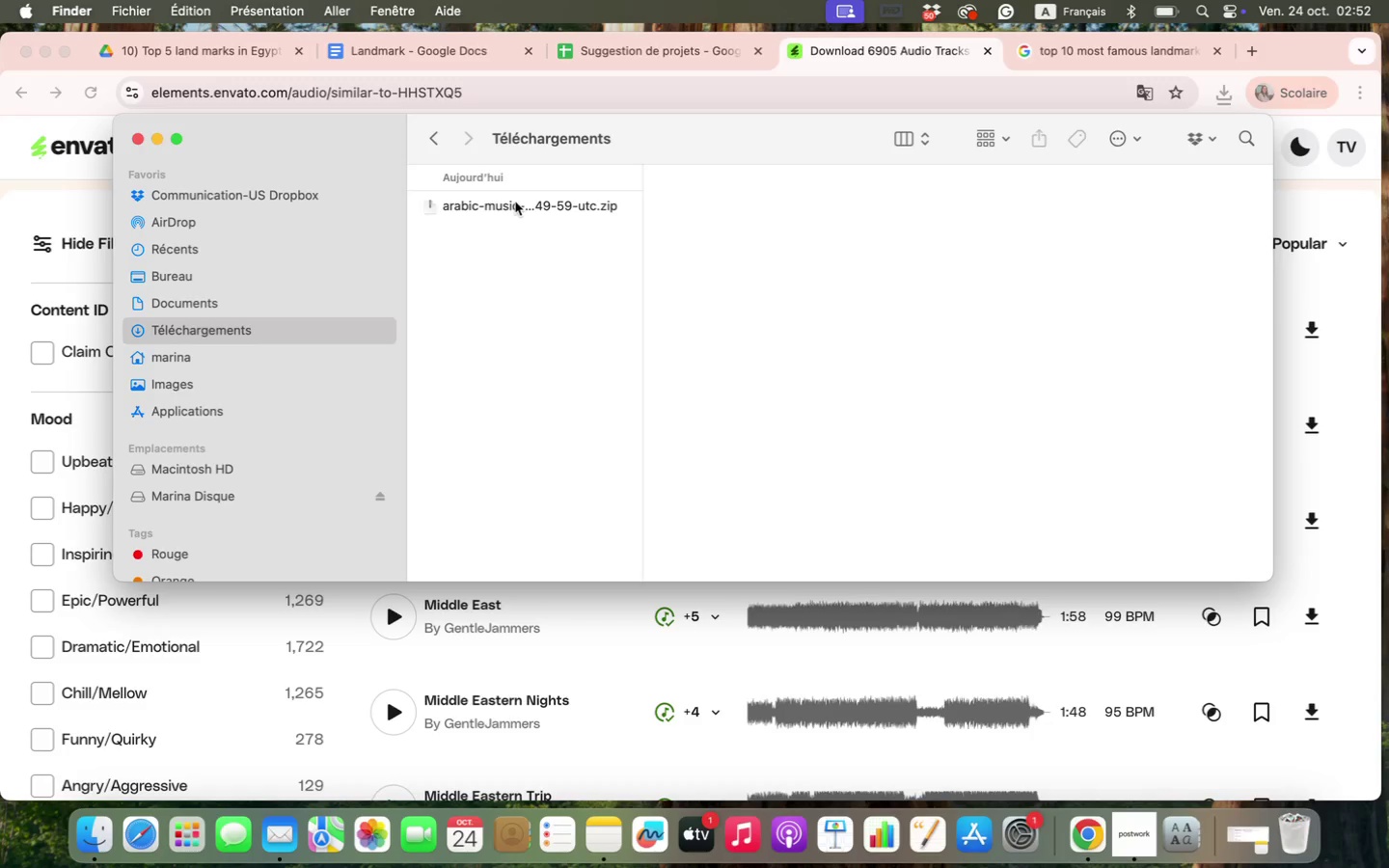 
left_click([515, 202])
 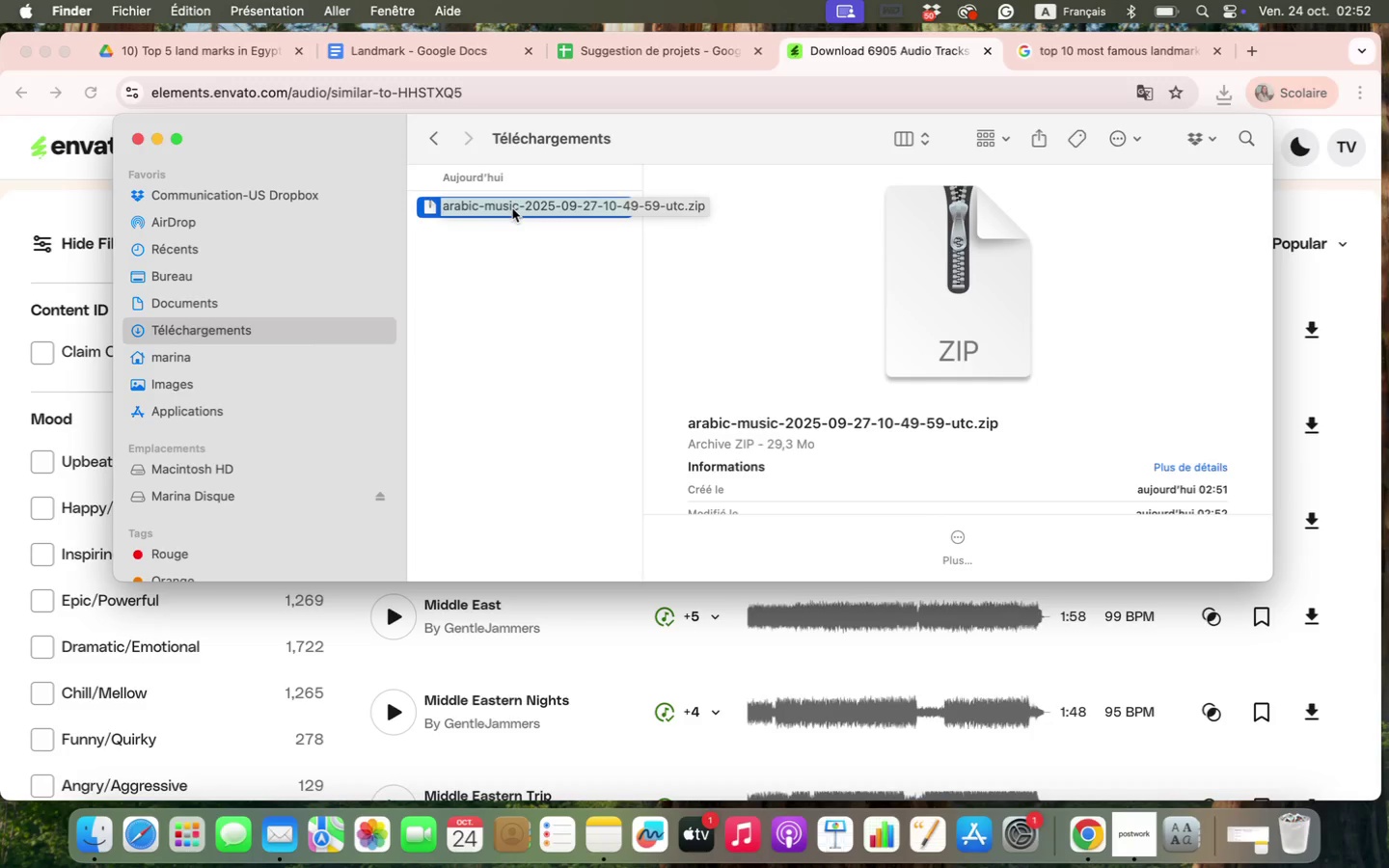 
double_click([512, 208])
 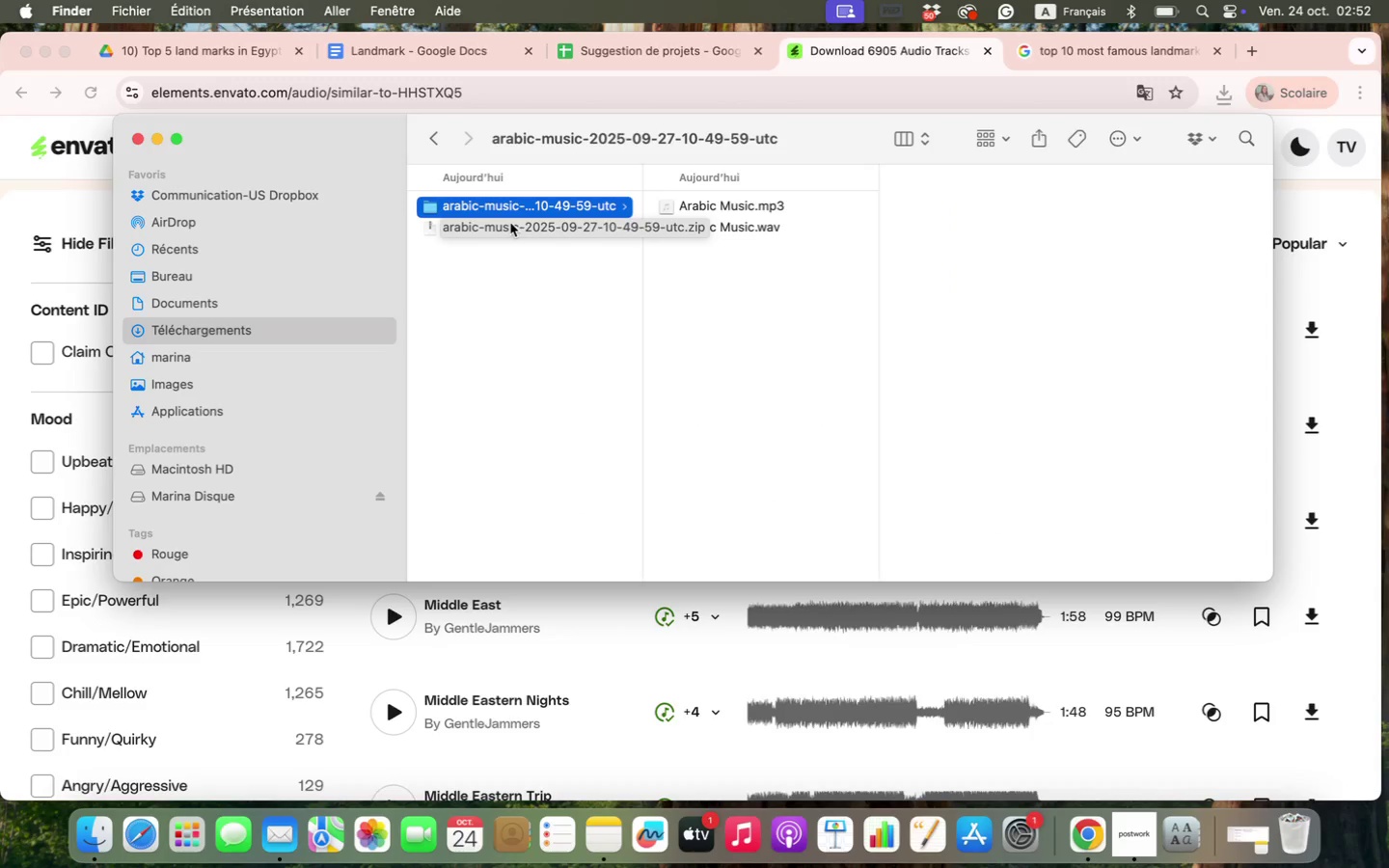 
wait(9.18)
 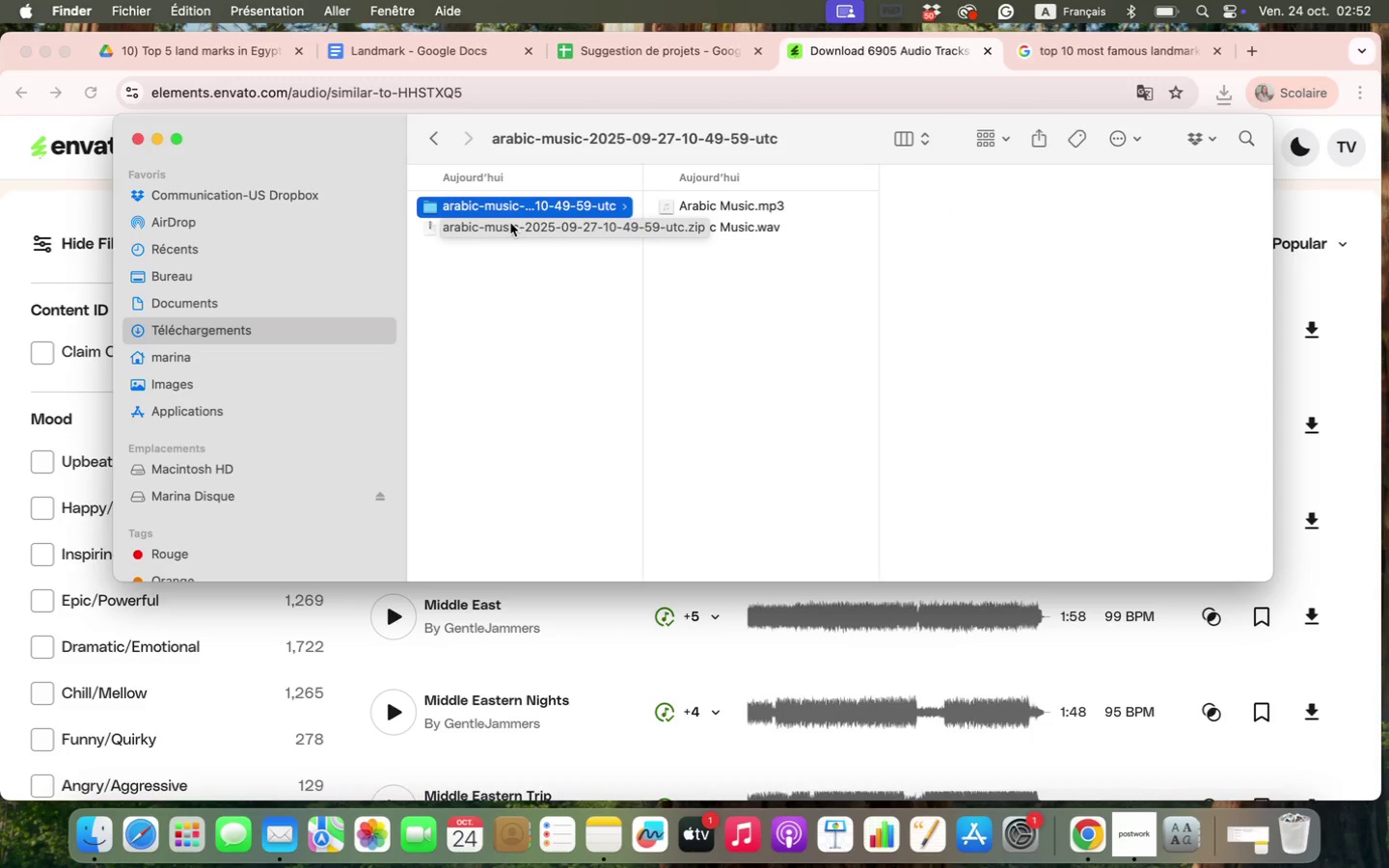 
left_click([649, 332])
 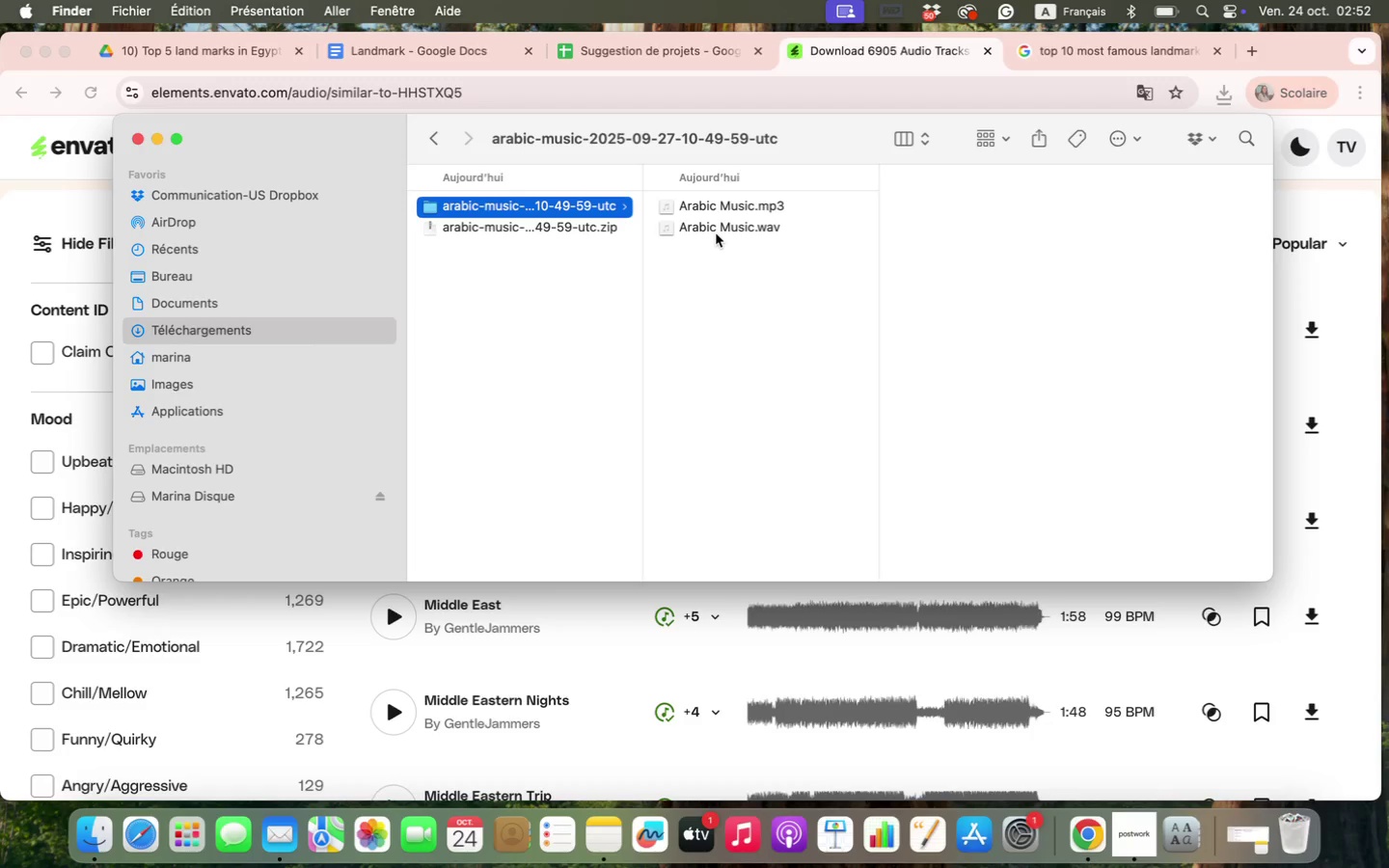 
left_click([742, 219])
 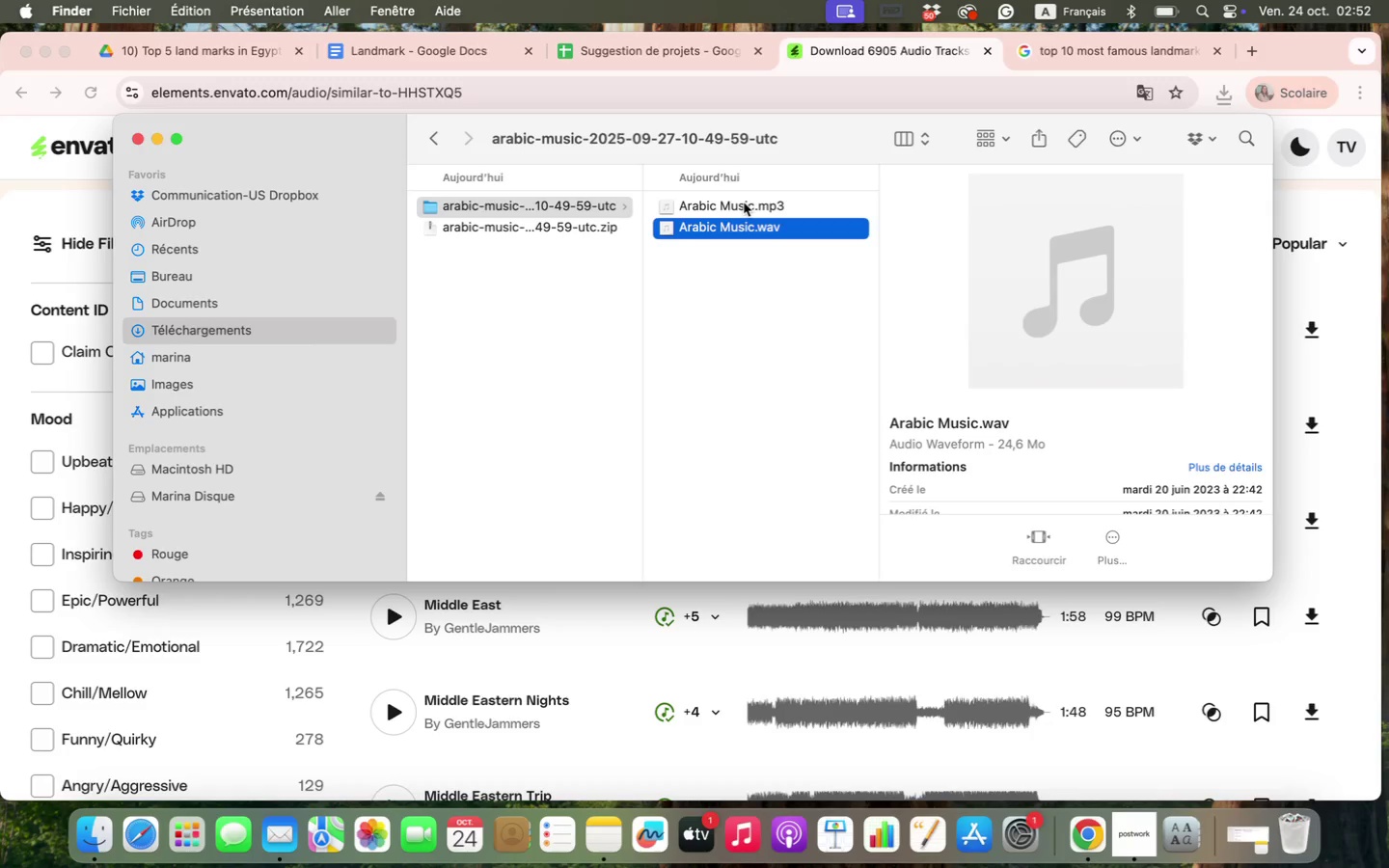 
left_click([744, 203])
 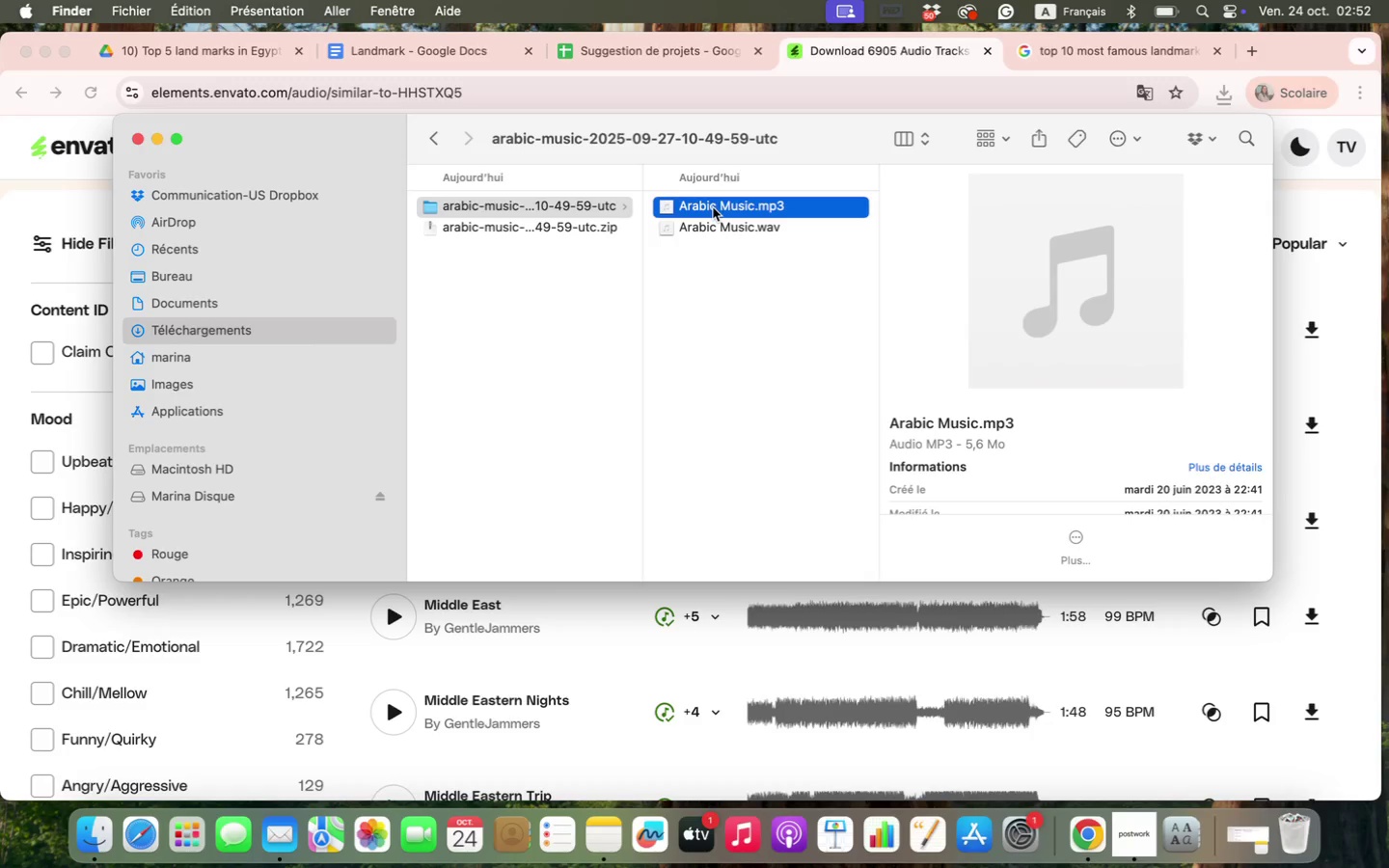 
scroll: coordinate [1052, 423], scroll_direction: down, amount: 7.0
 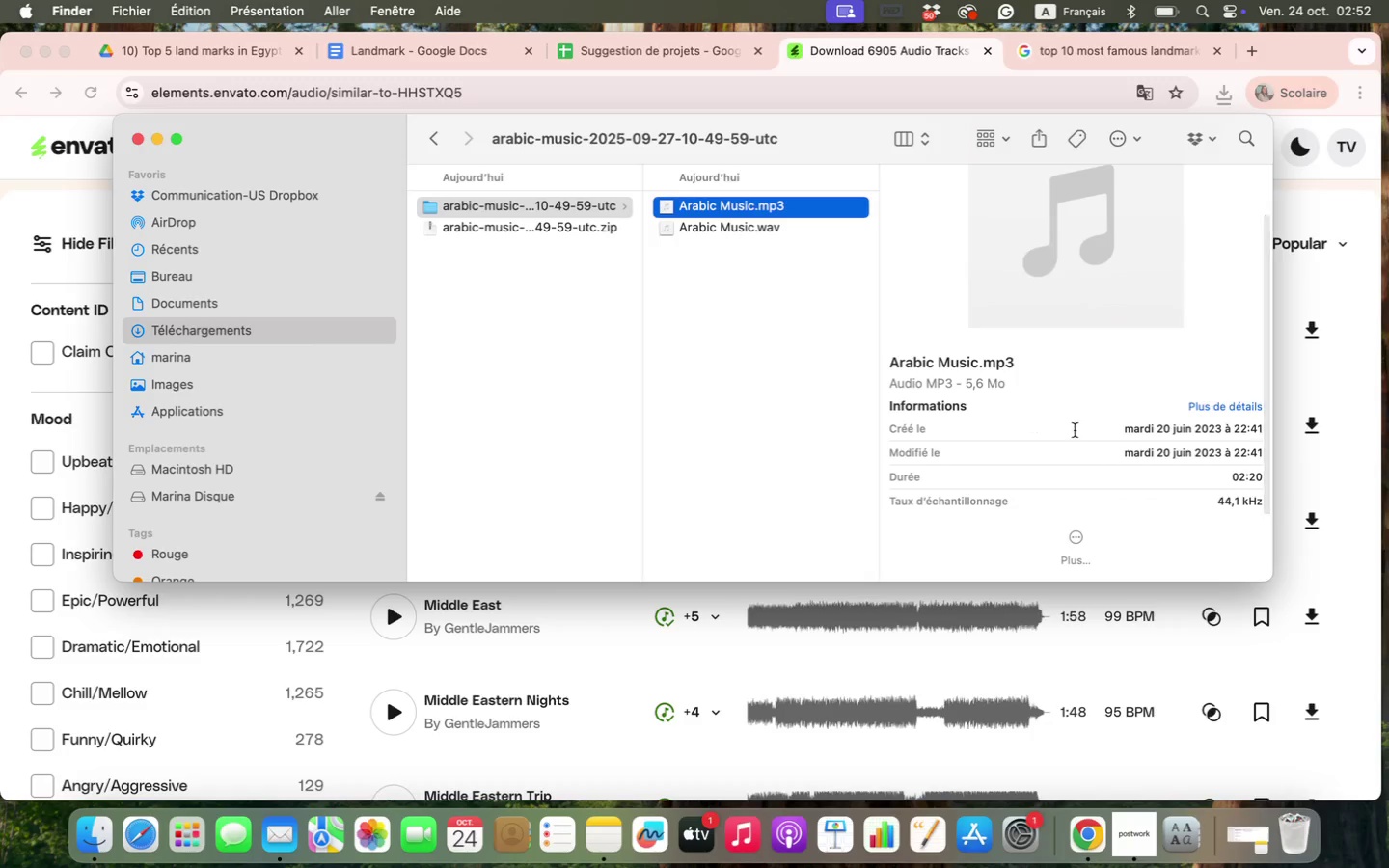 
left_click([531, 261])
 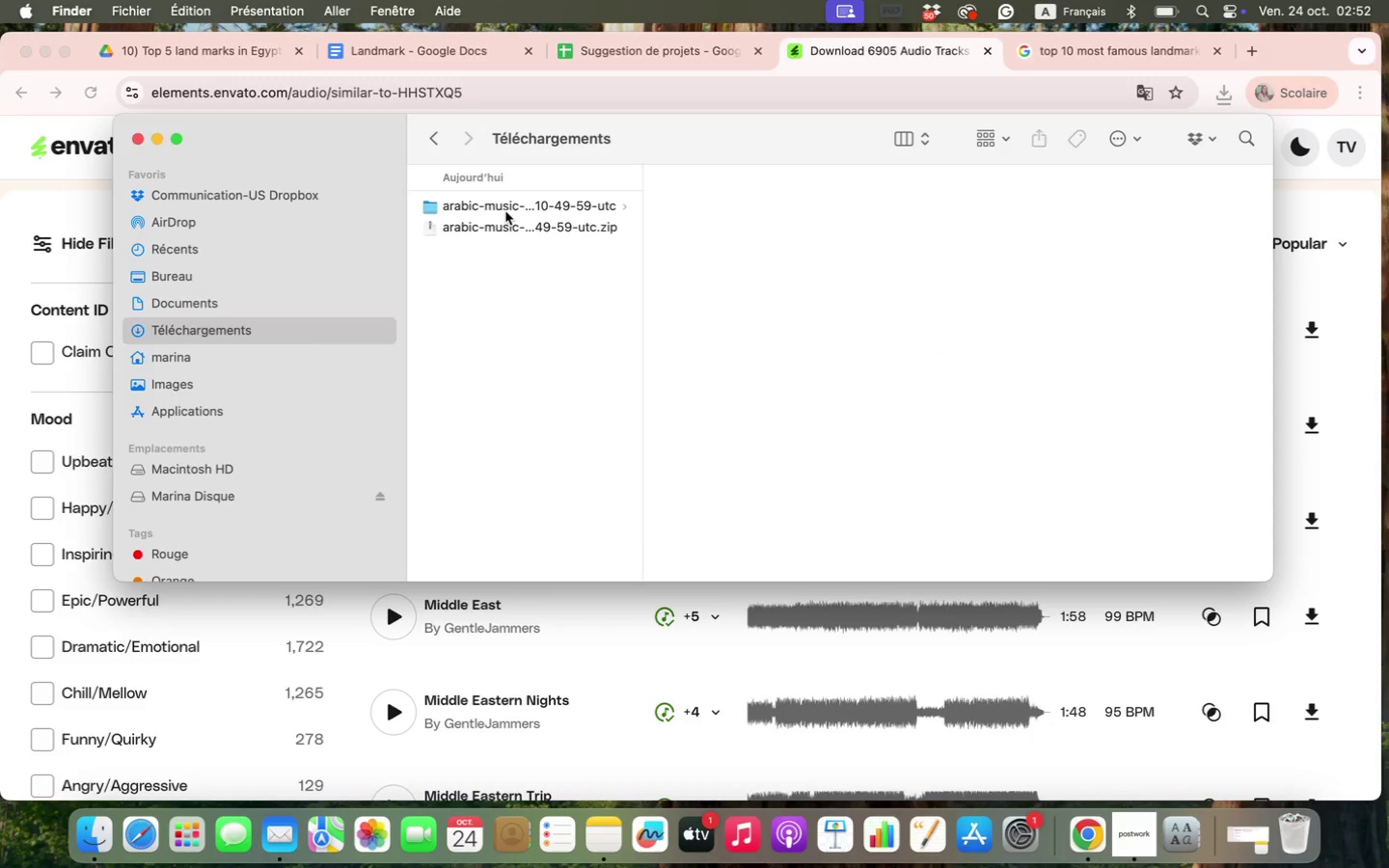 
double_click([504, 210])
 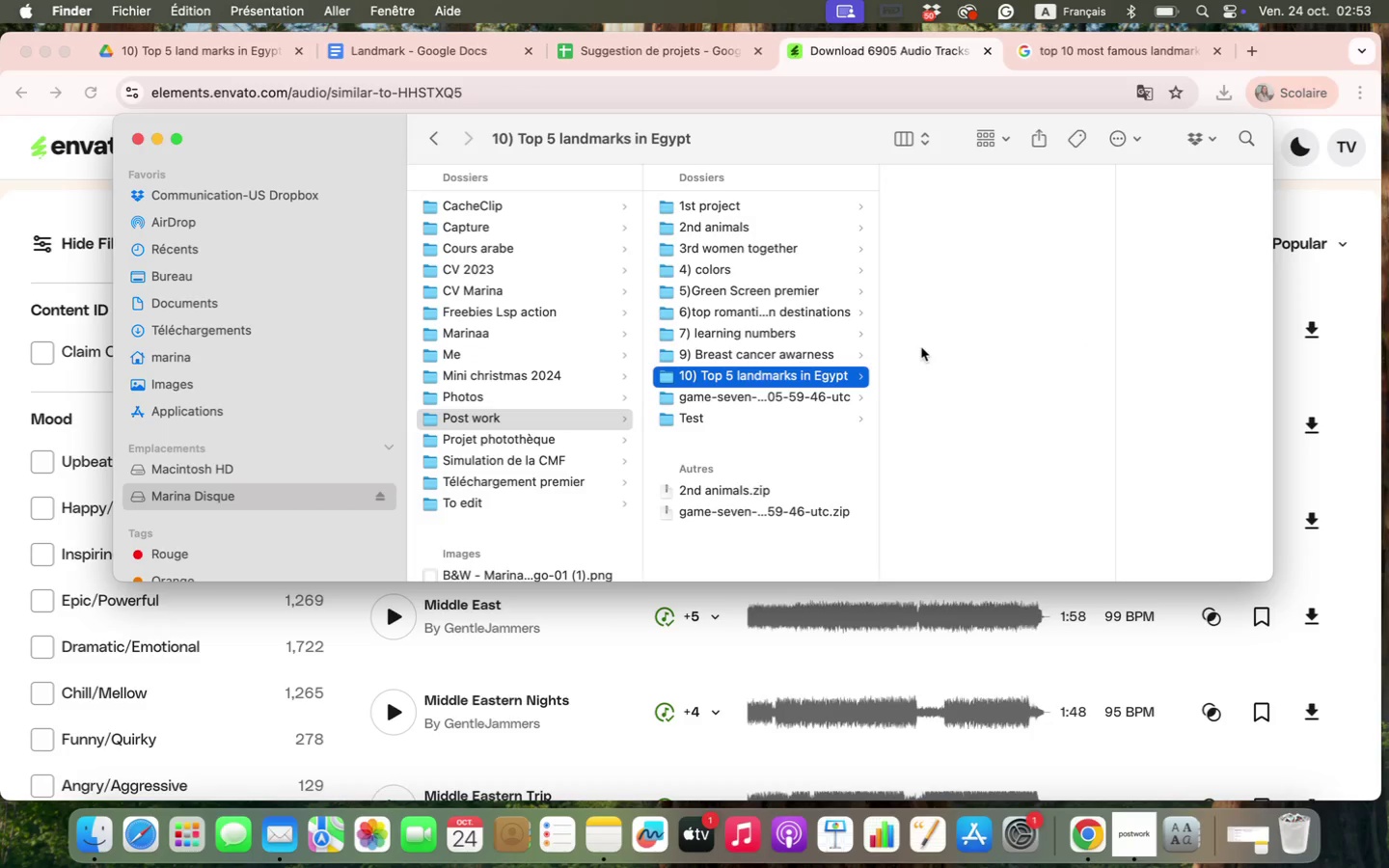 
left_click_drag(start_coordinate=[482, 205], to_coordinate=[921, 347])
 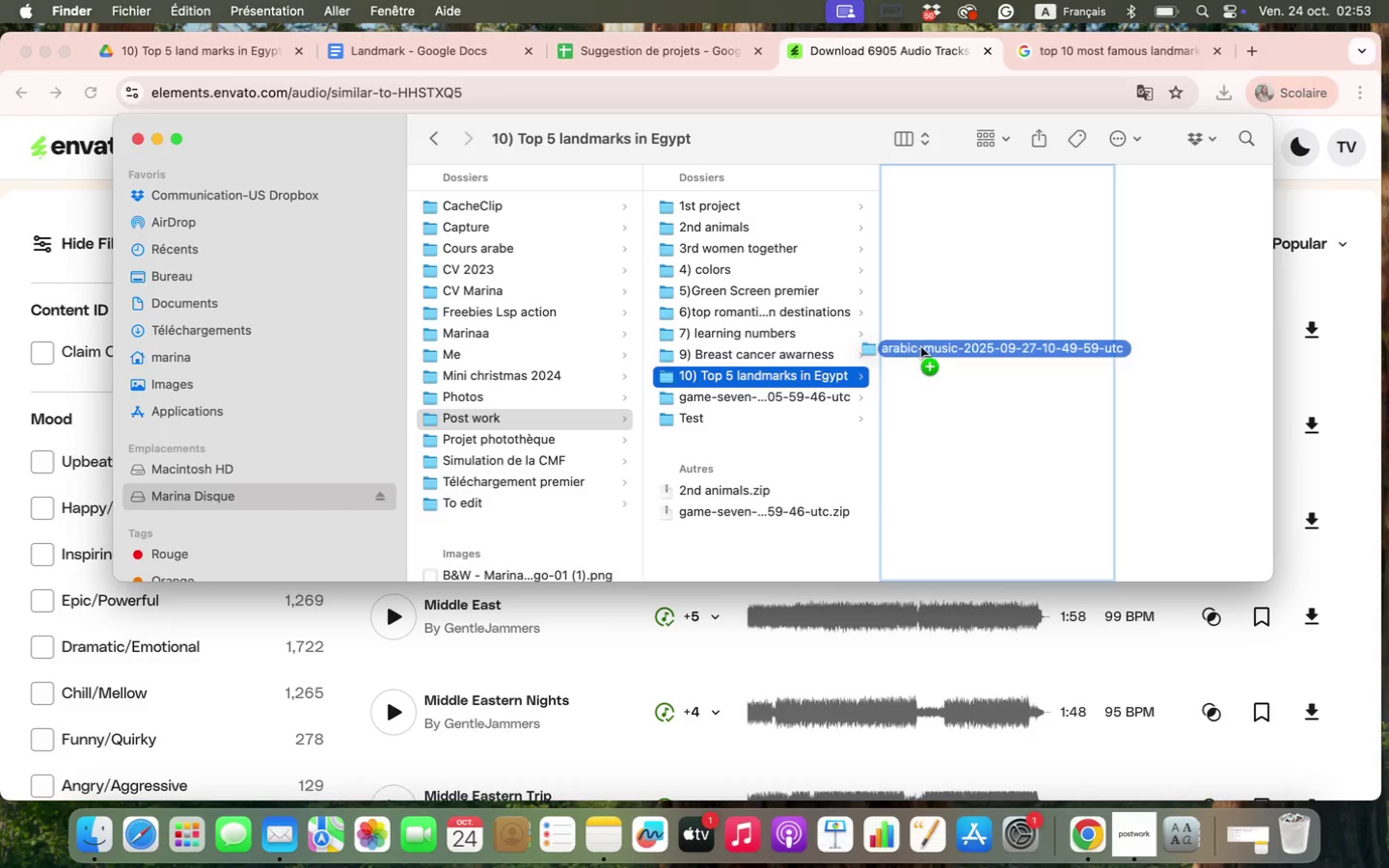 
wait(5.07)
 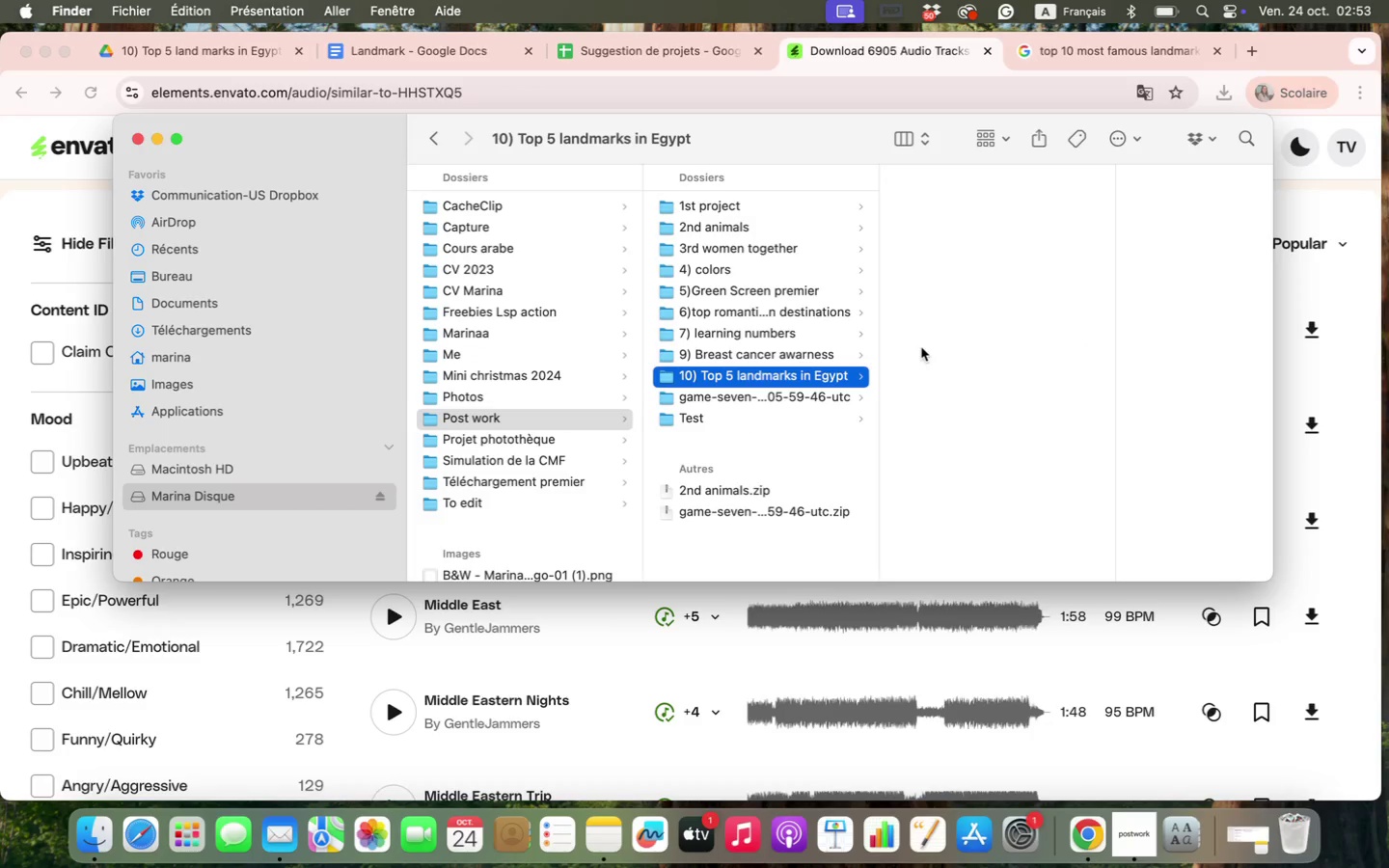 
left_click([338, 0])
 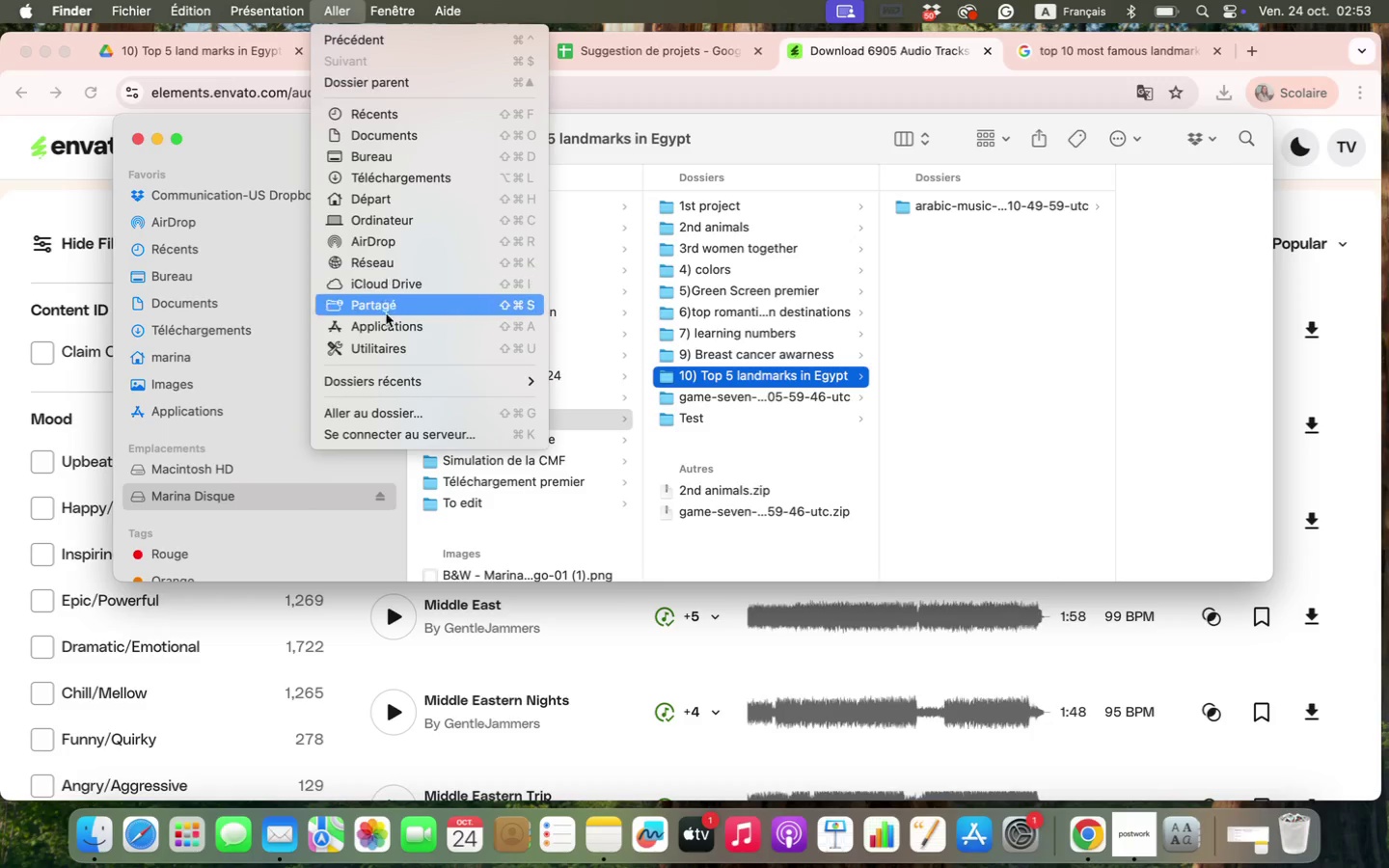 
left_click([387, 339])
 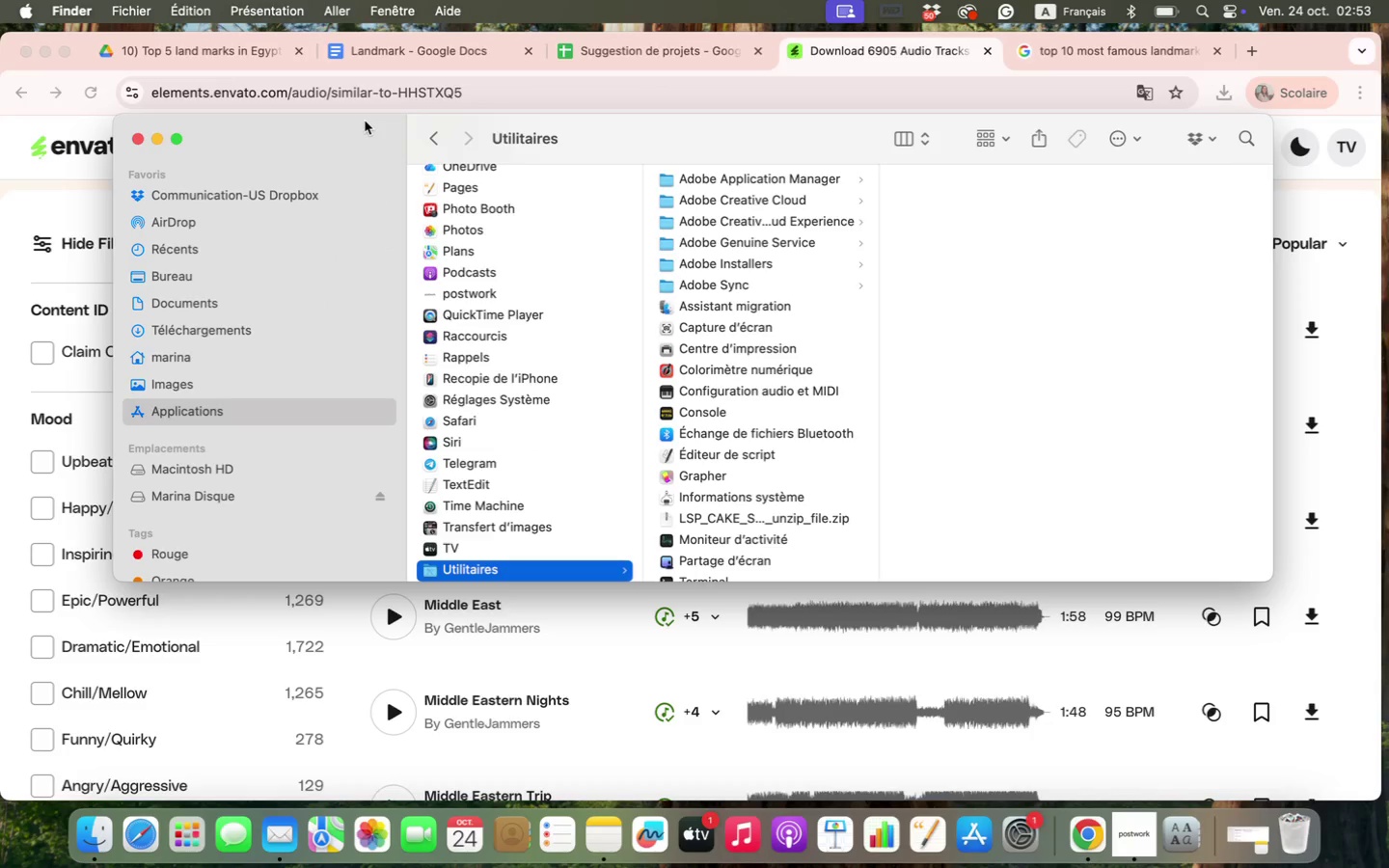 
key(Escape)
type(qd)
 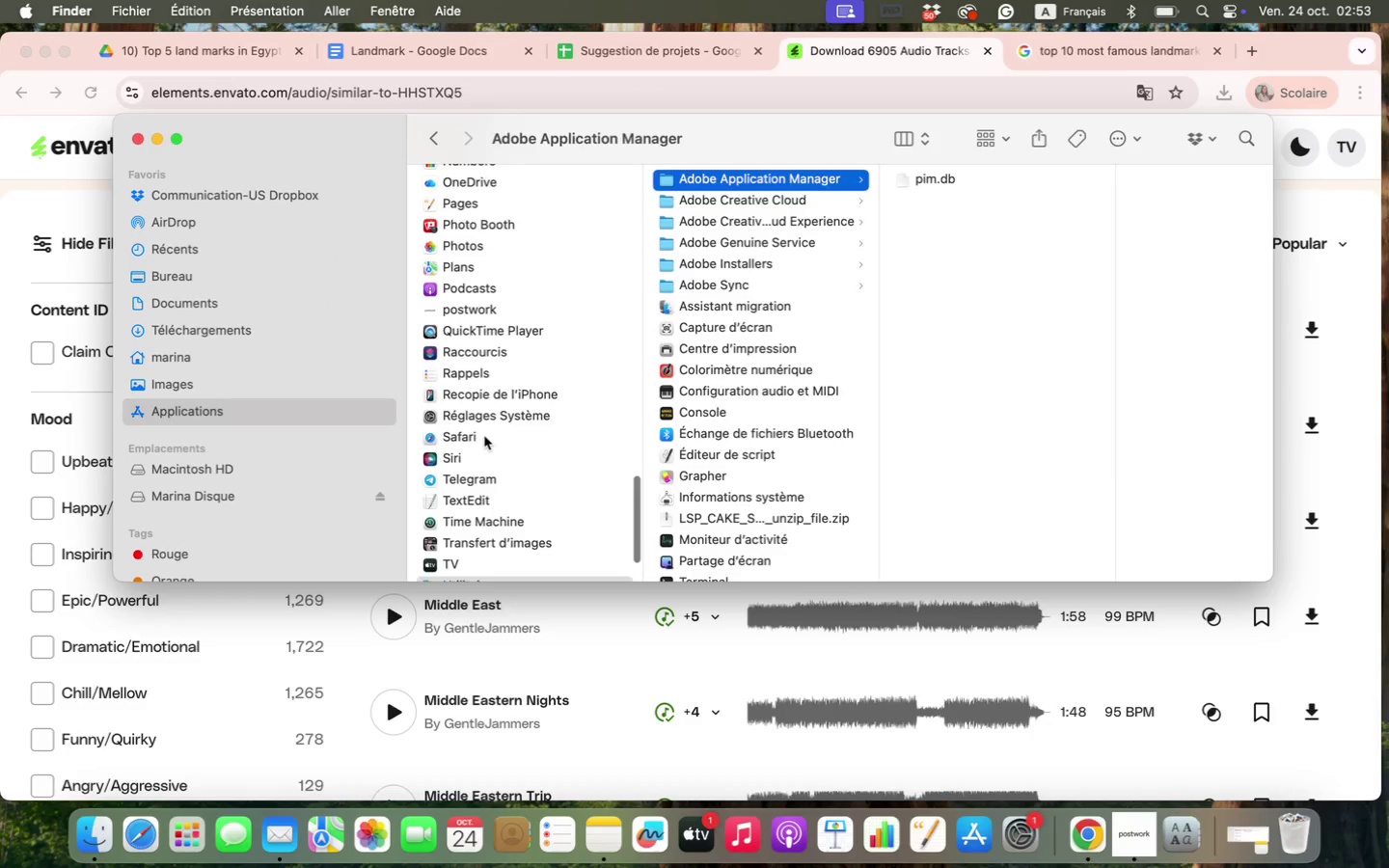 
scroll: coordinate [484, 436], scroll_direction: up, amount: 2.0
 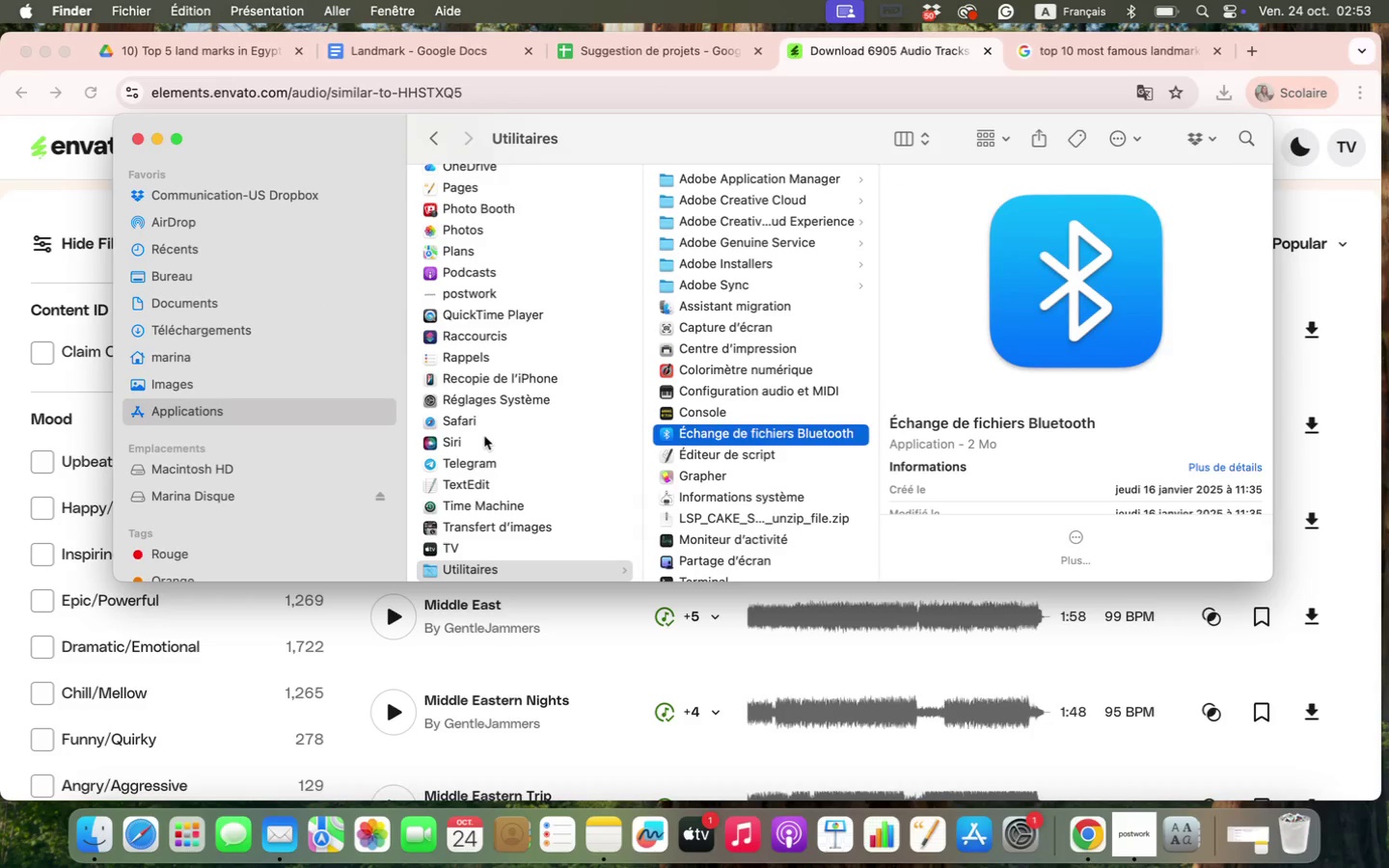 
left_click([320, 409])
 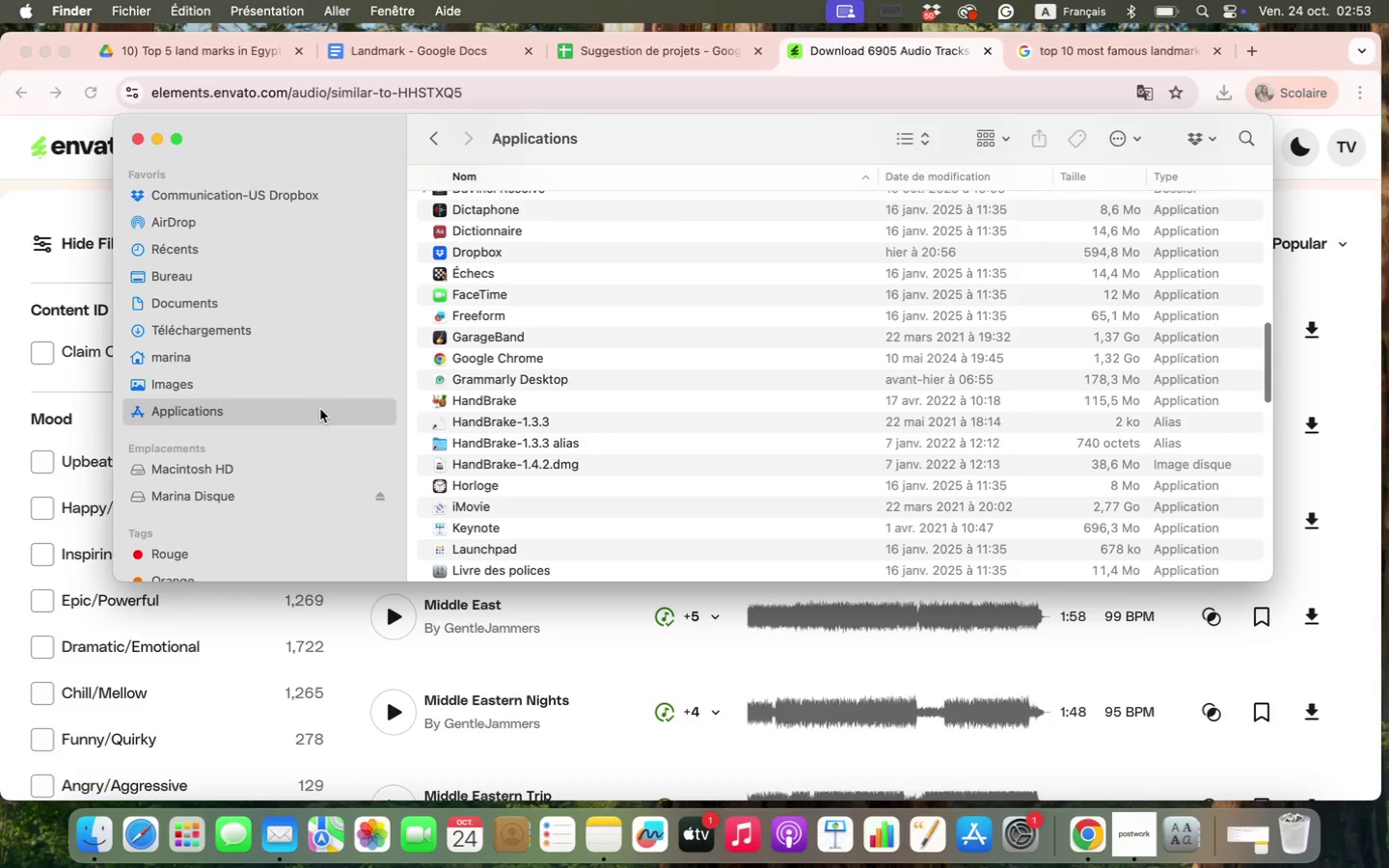 
key(D)
 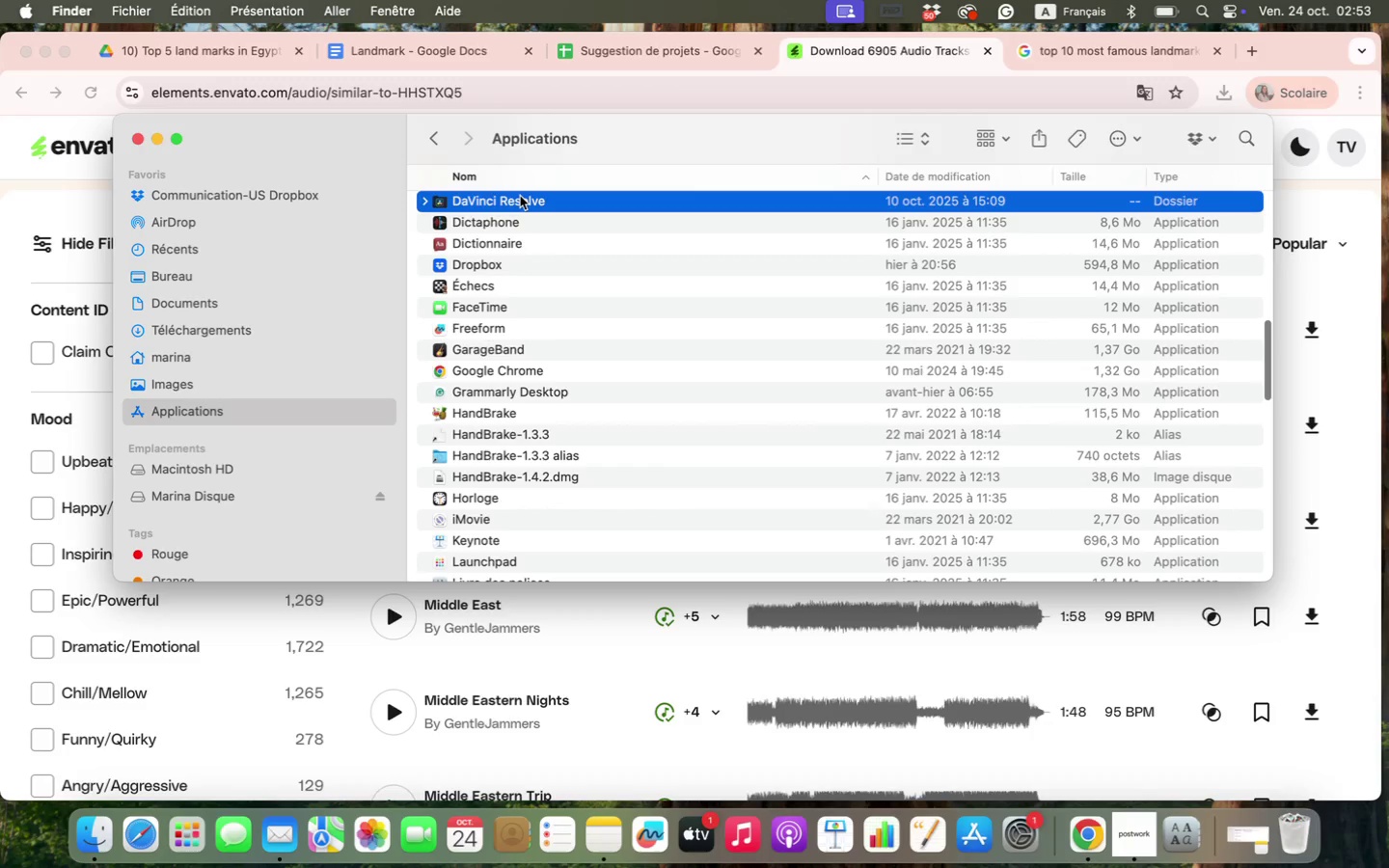 
double_click([520, 196])
 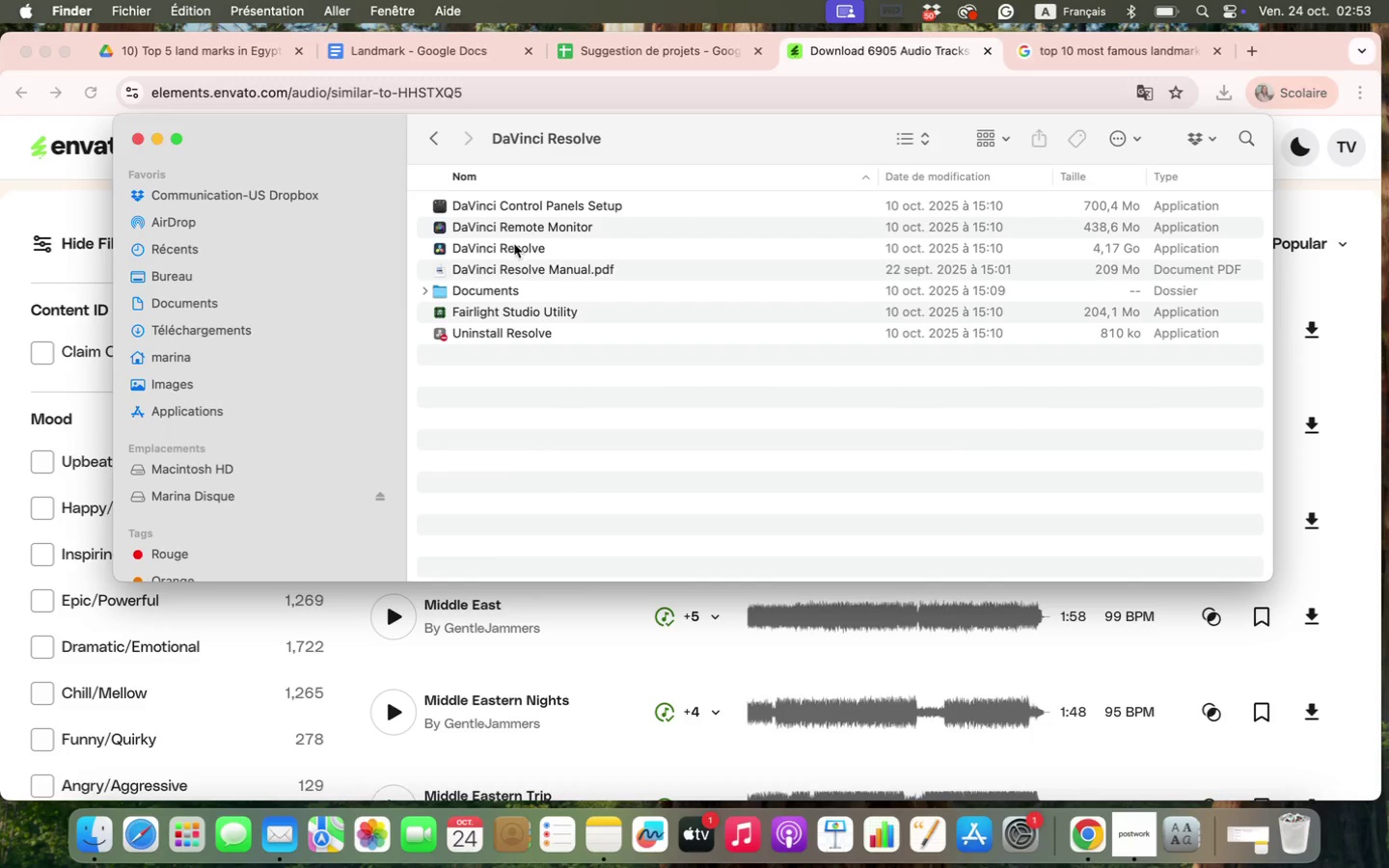 
left_click([513, 245])
 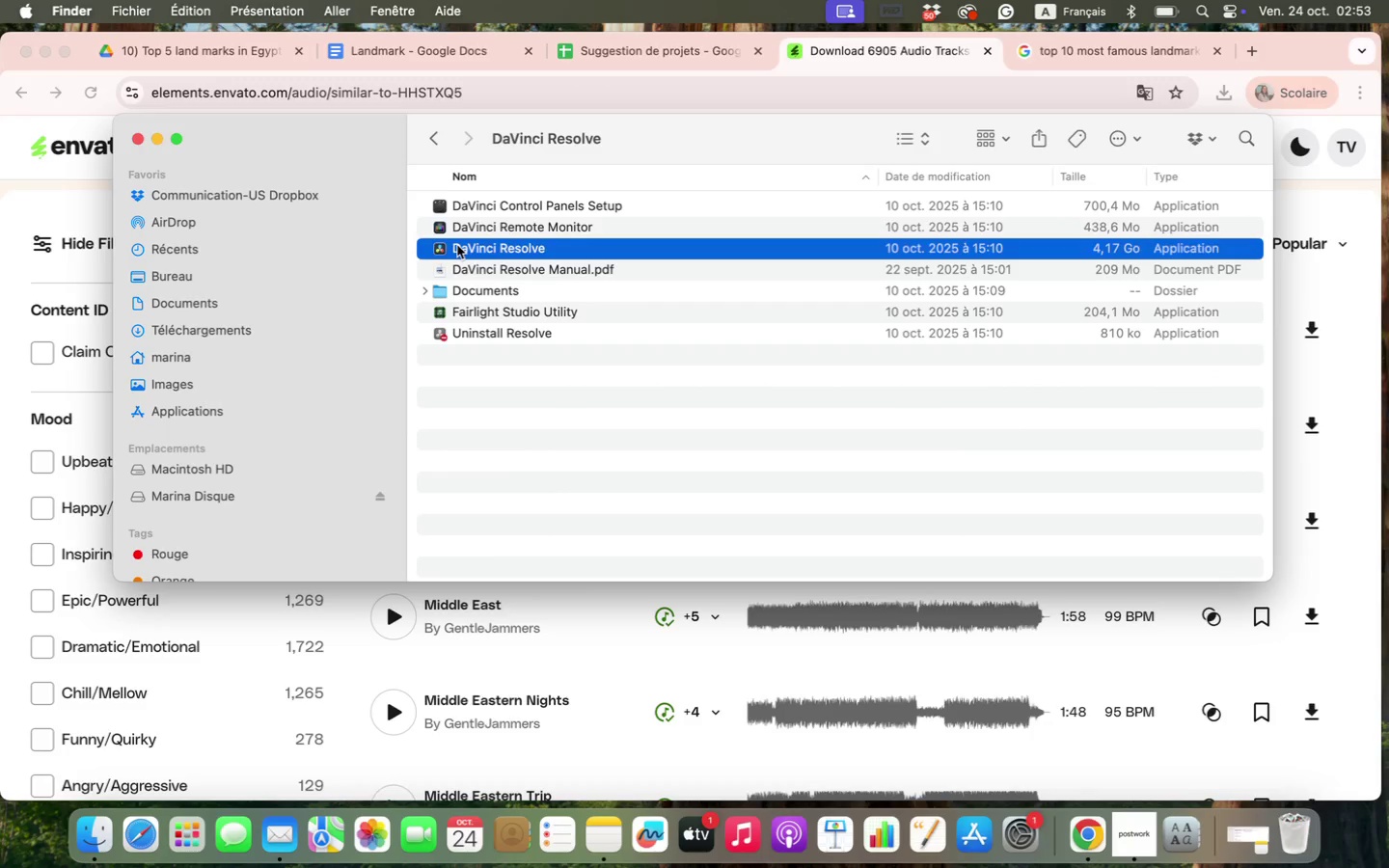 
right_click([457, 245])
 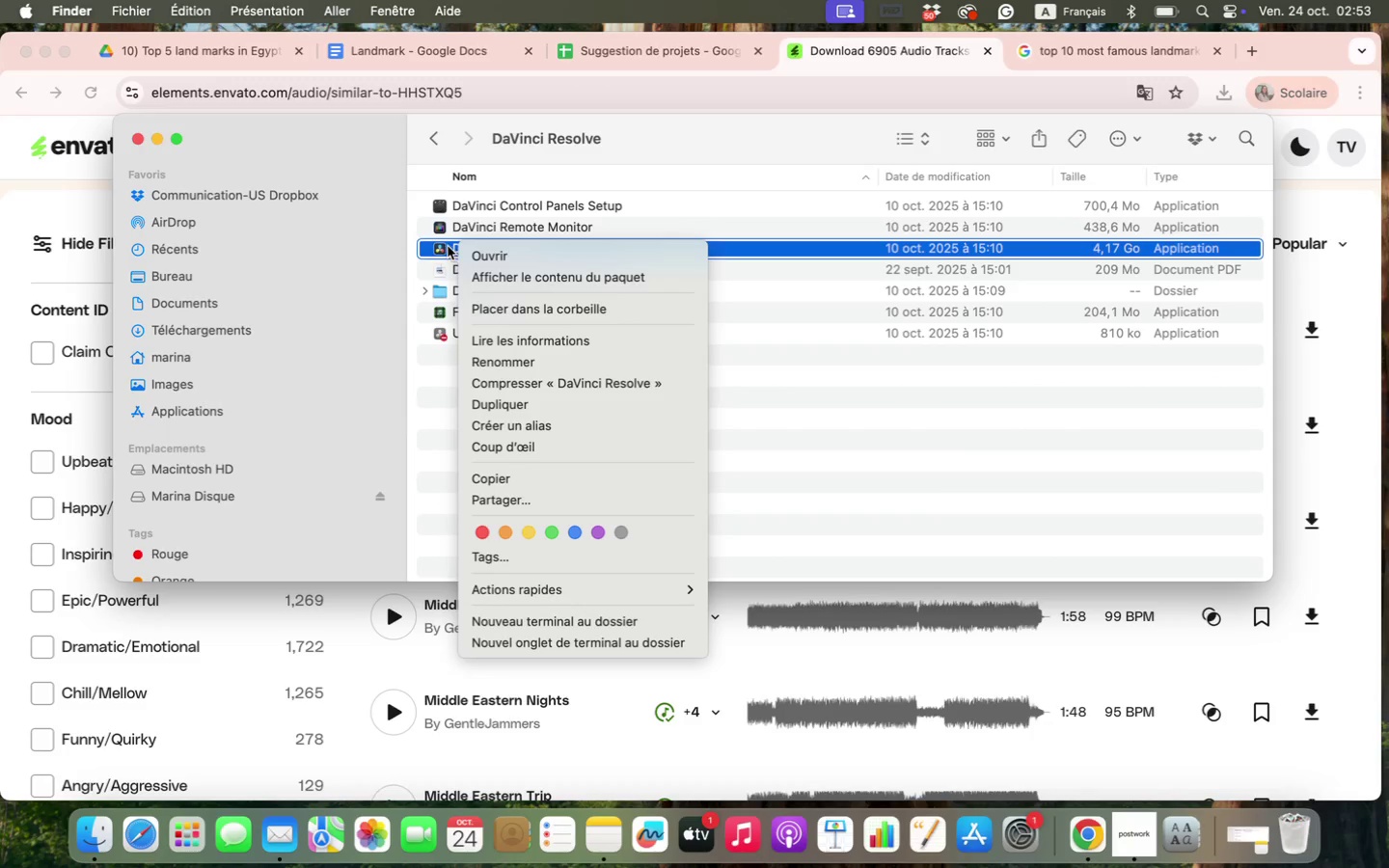 
left_click([440, 246])
 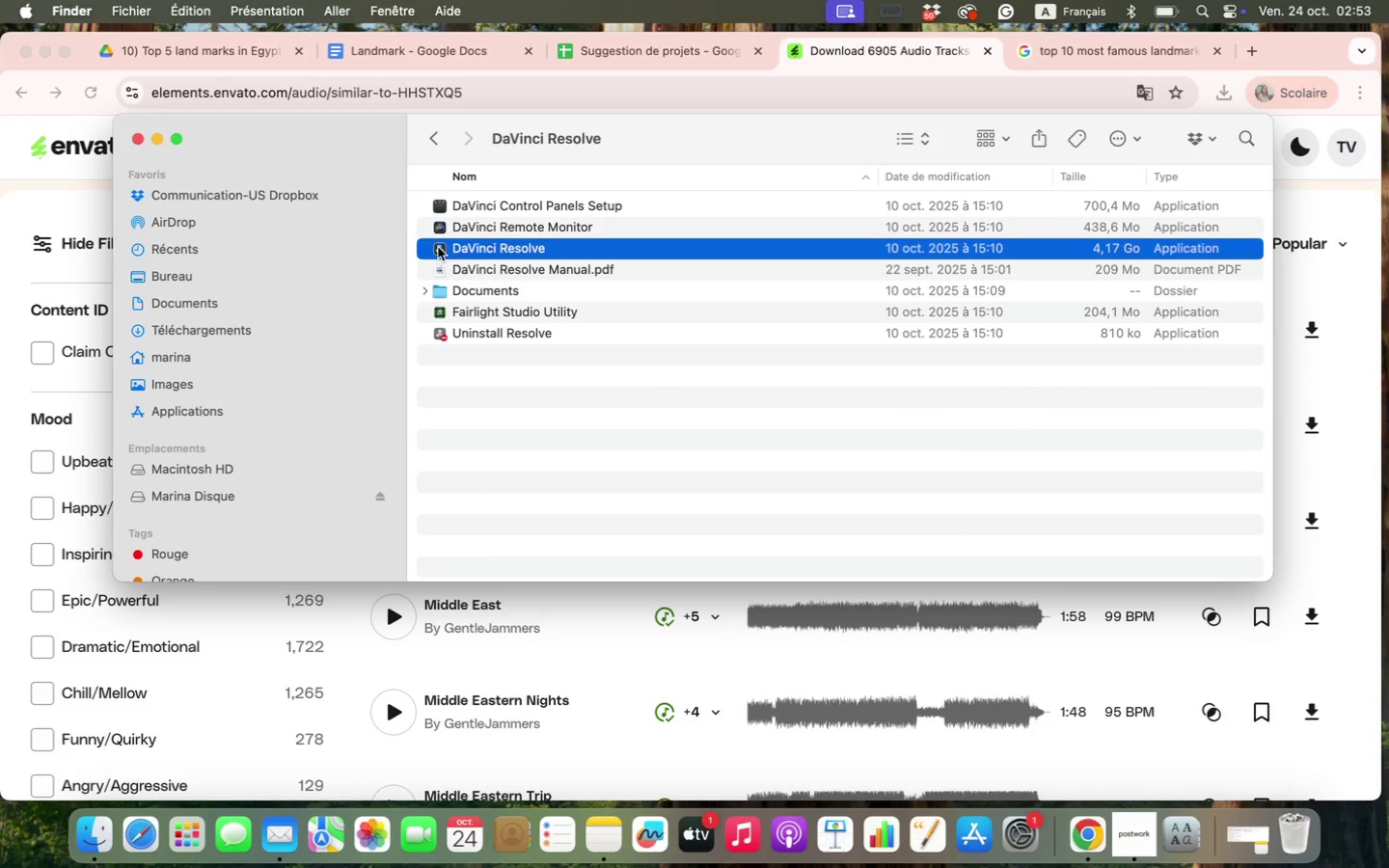 
double_click([438, 247])
 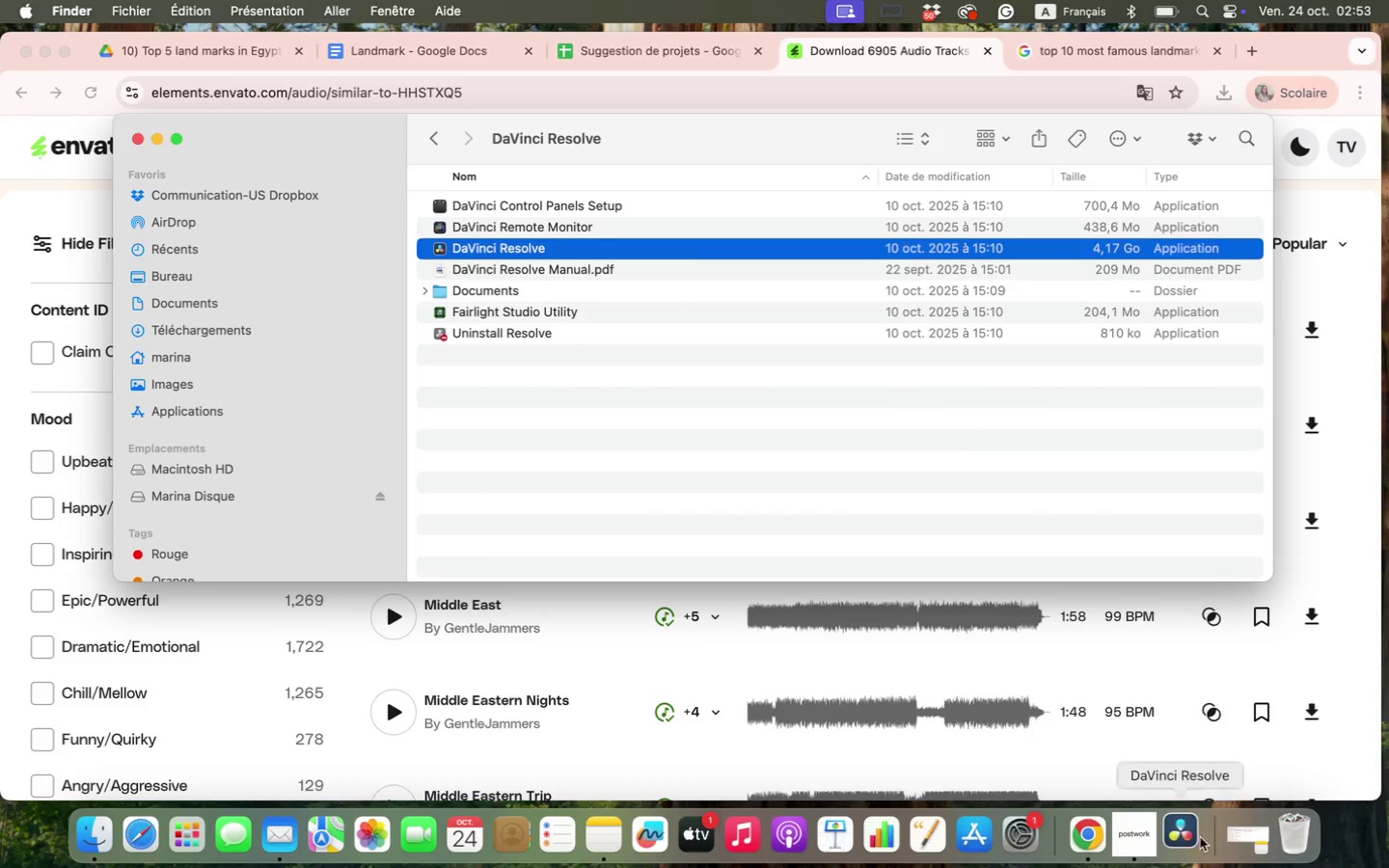 
right_click([1176, 830])
 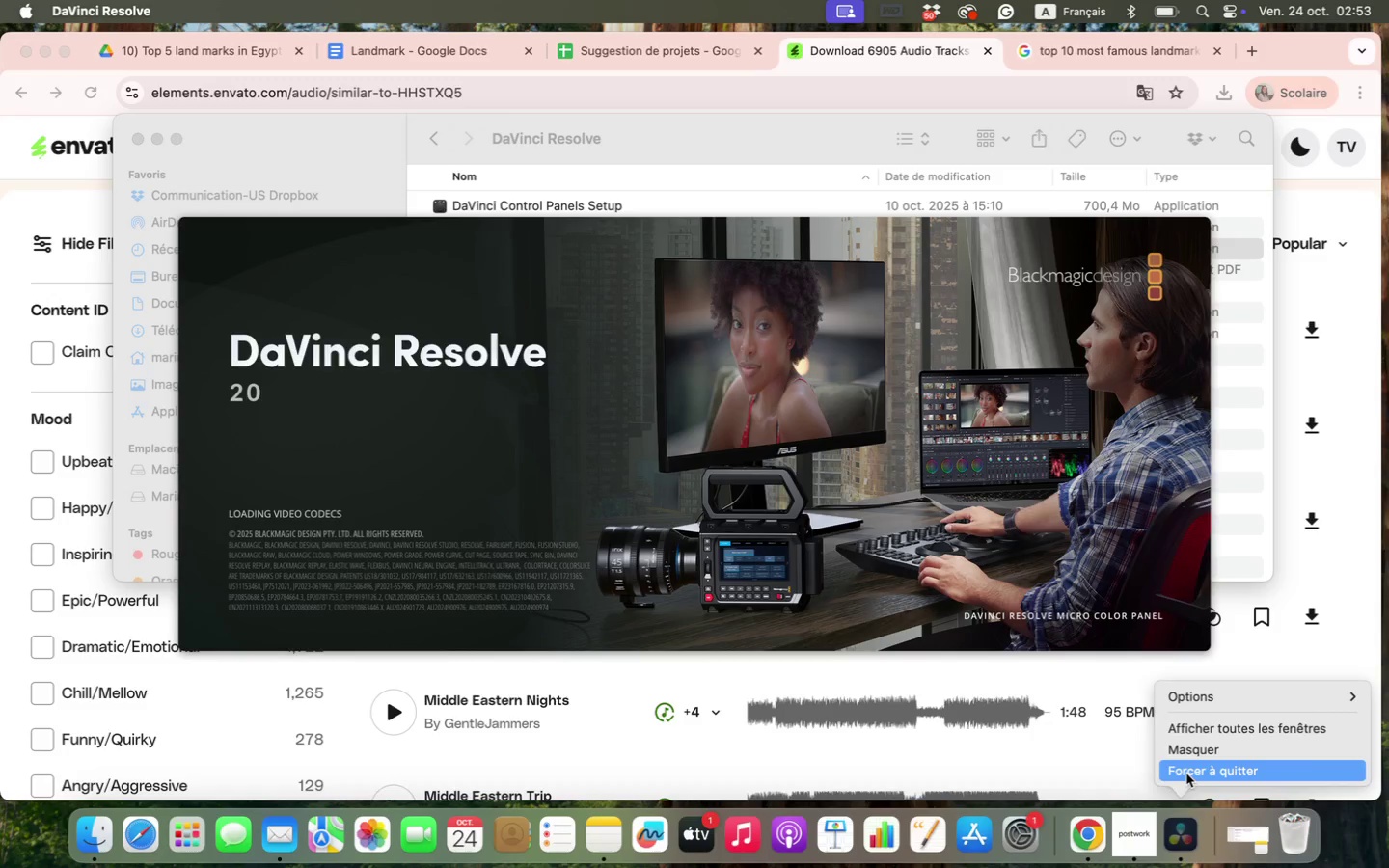 
mouse_move([1165, 694])
 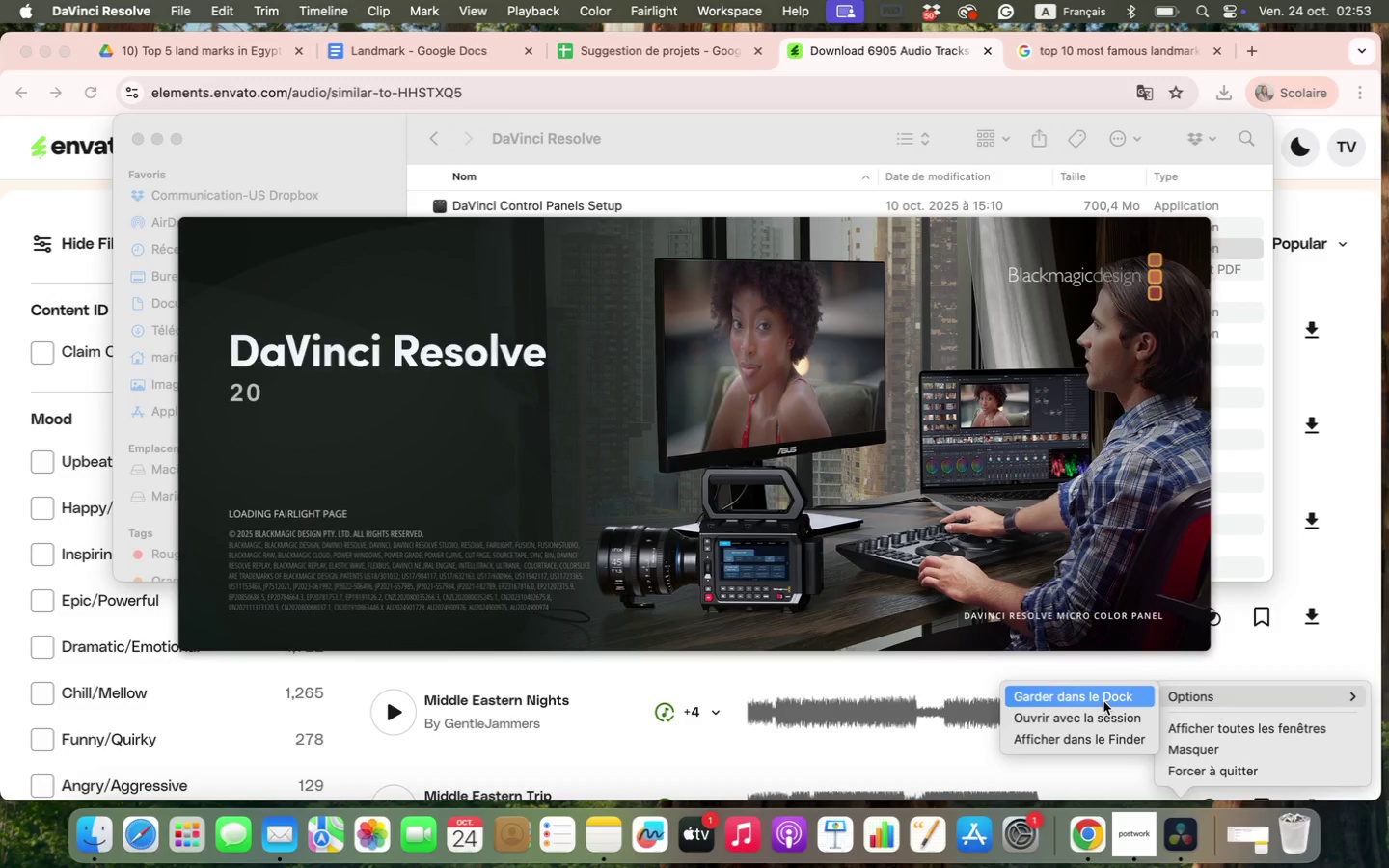 
left_click([1103, 701])
 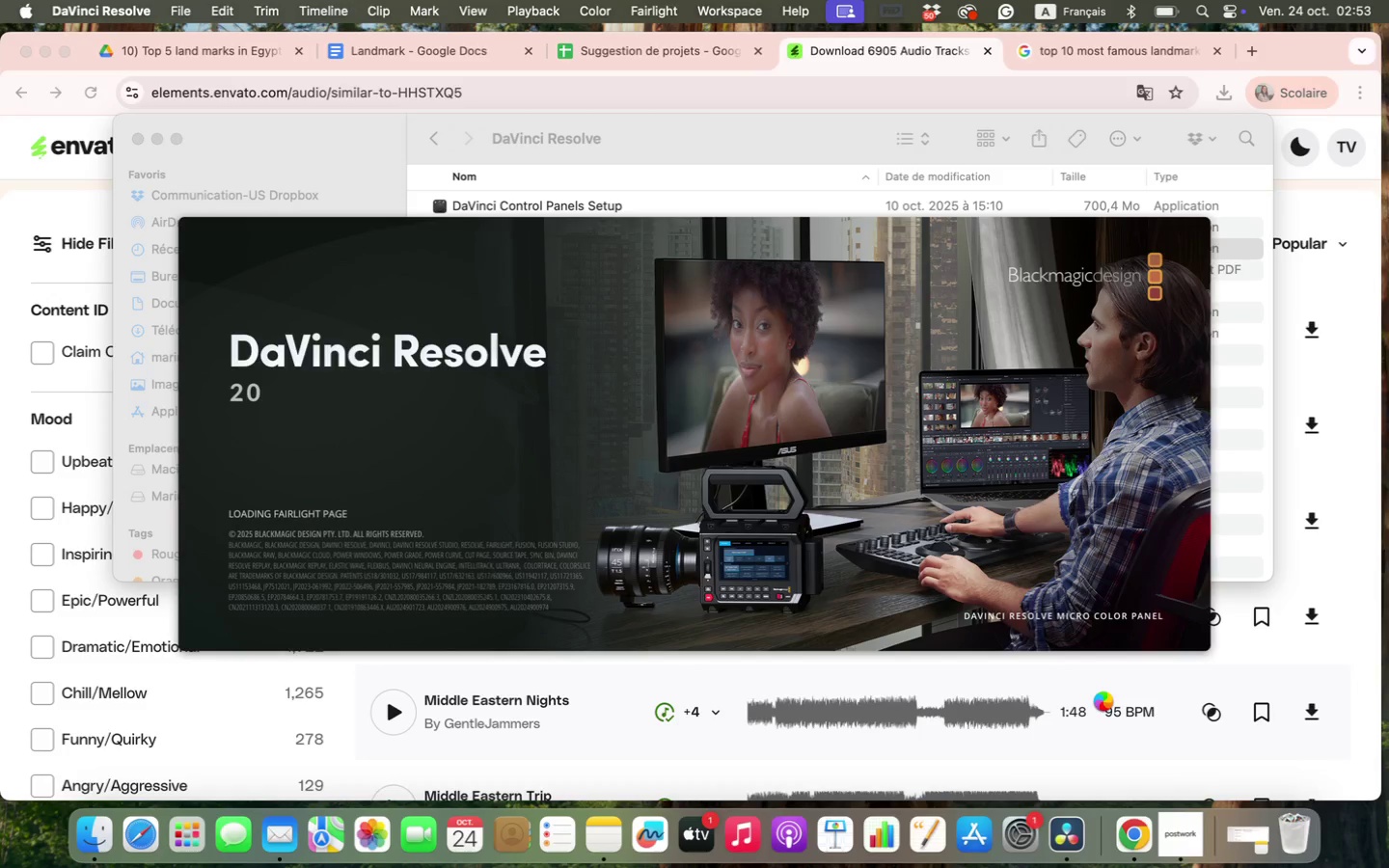 
mouse_move([1055, 836])
 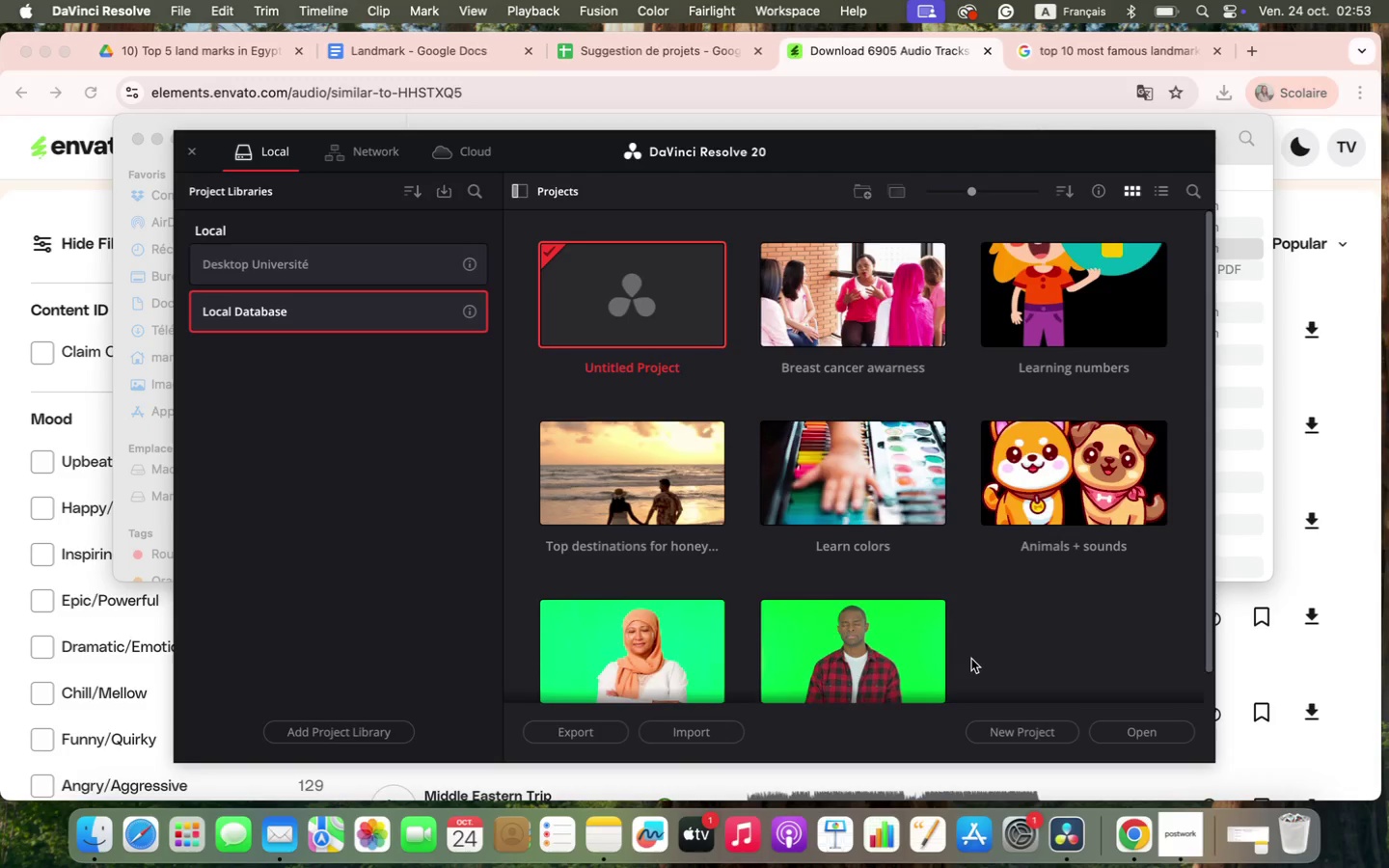 
wait(5.89)
 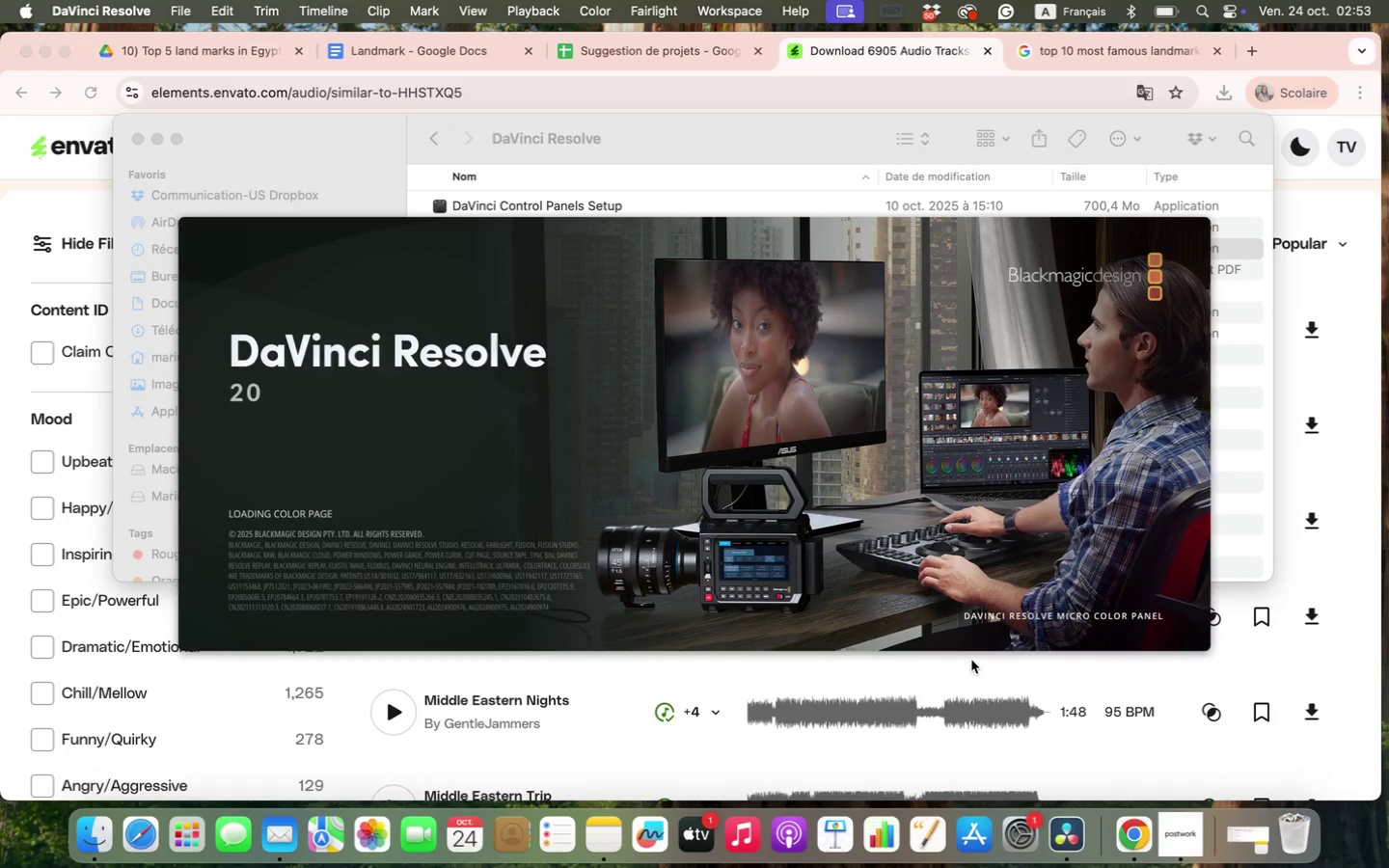 
left_click([1015, 733])
 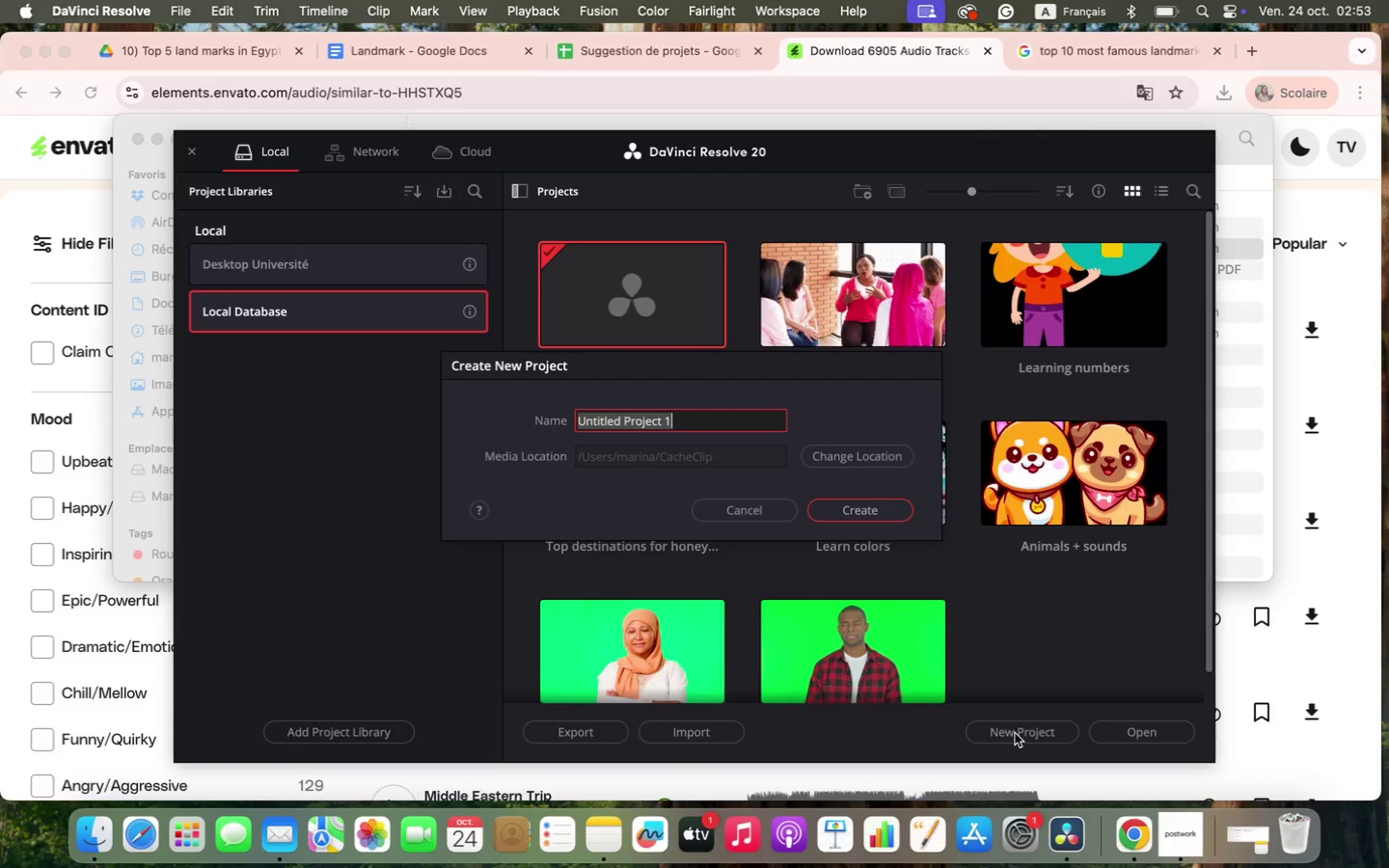 
type(TOP )
key(Backspace)
key(Backspace)
key(Backspace)
type(op % lqnd;qrks in Egypt)
 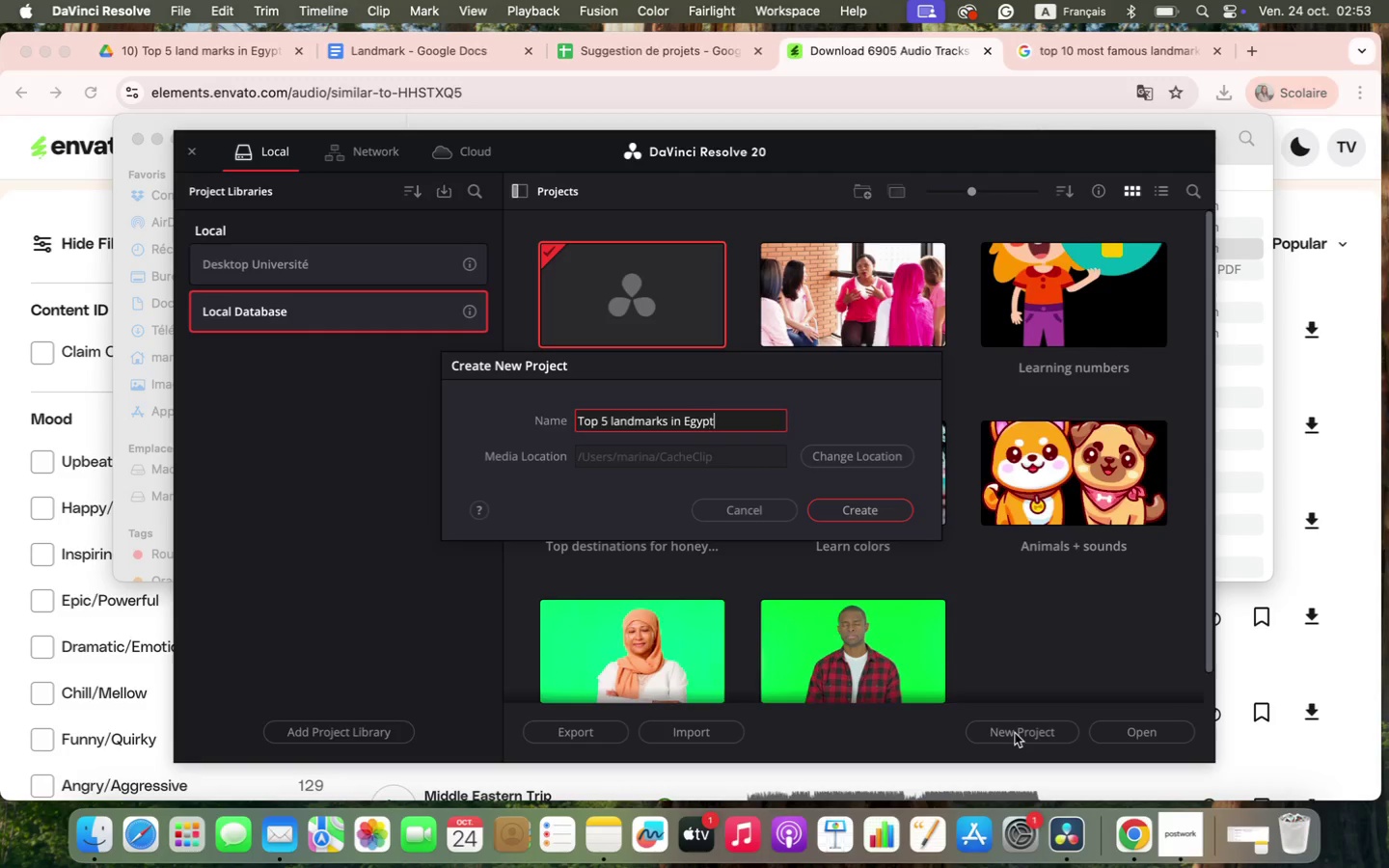 
left_click([889, 507])
 